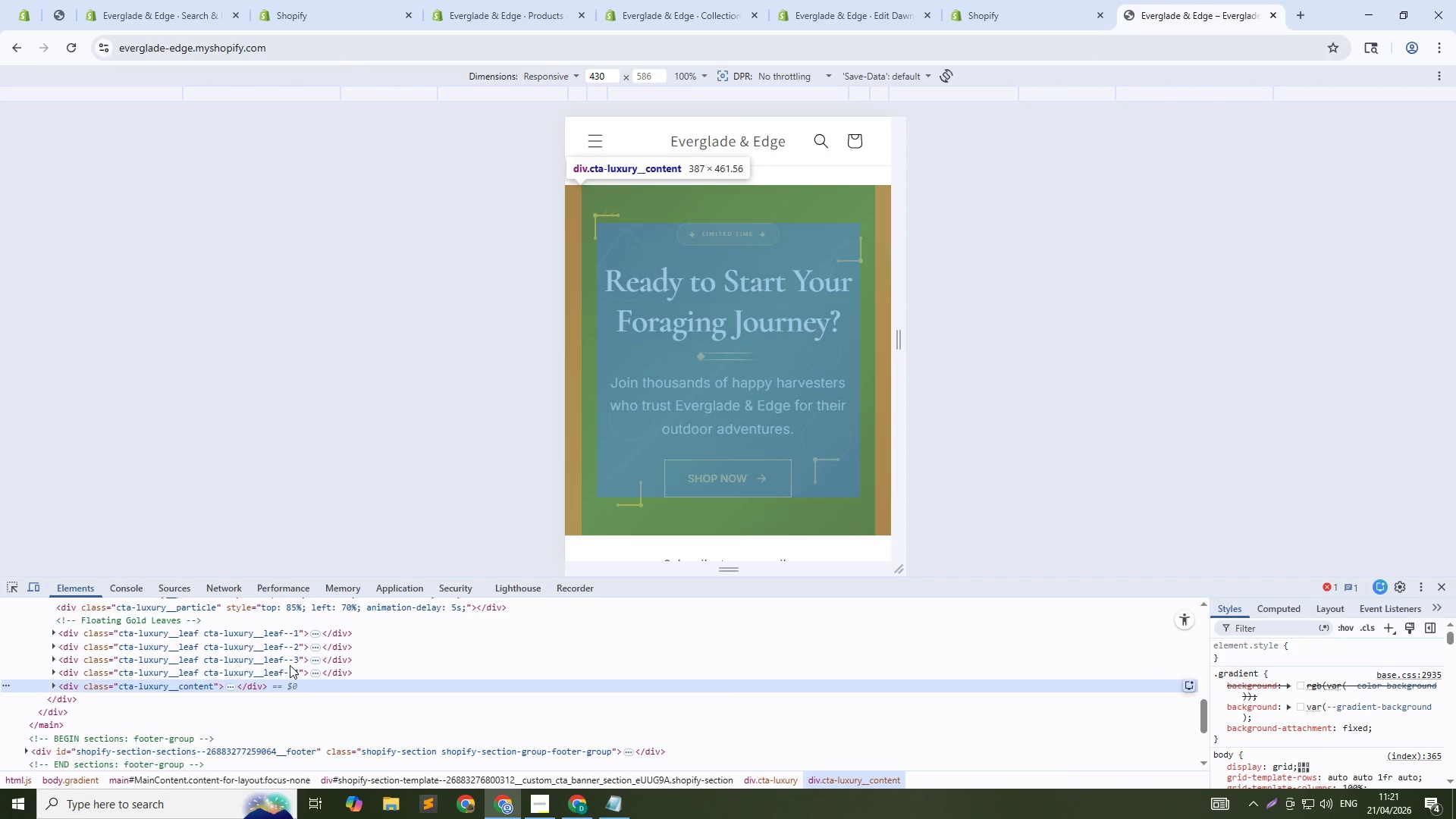 
scroll: coordinate [282, 644], scroll_direction: up, amount: 2.0
 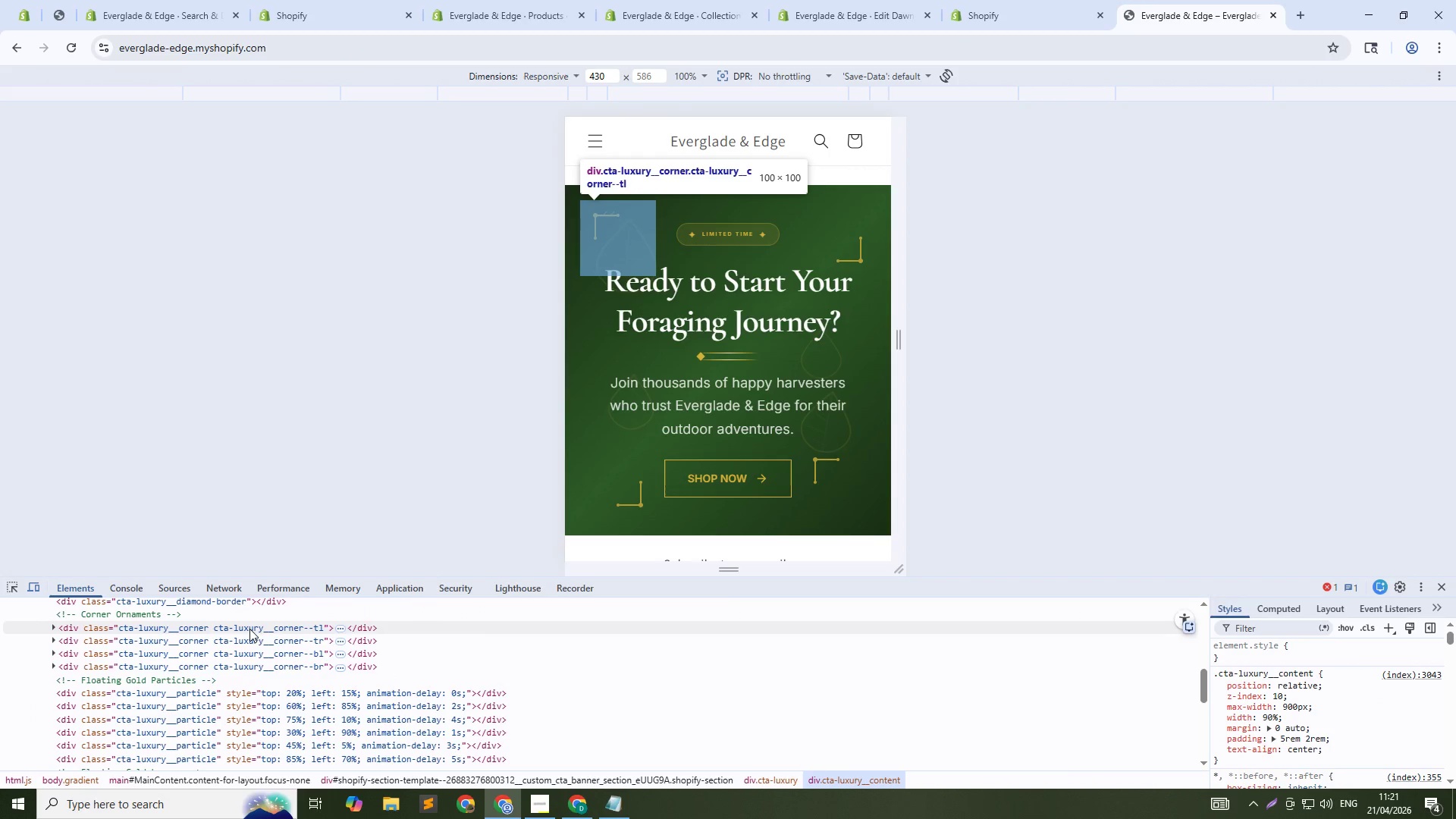 
left_click([191, 629])
 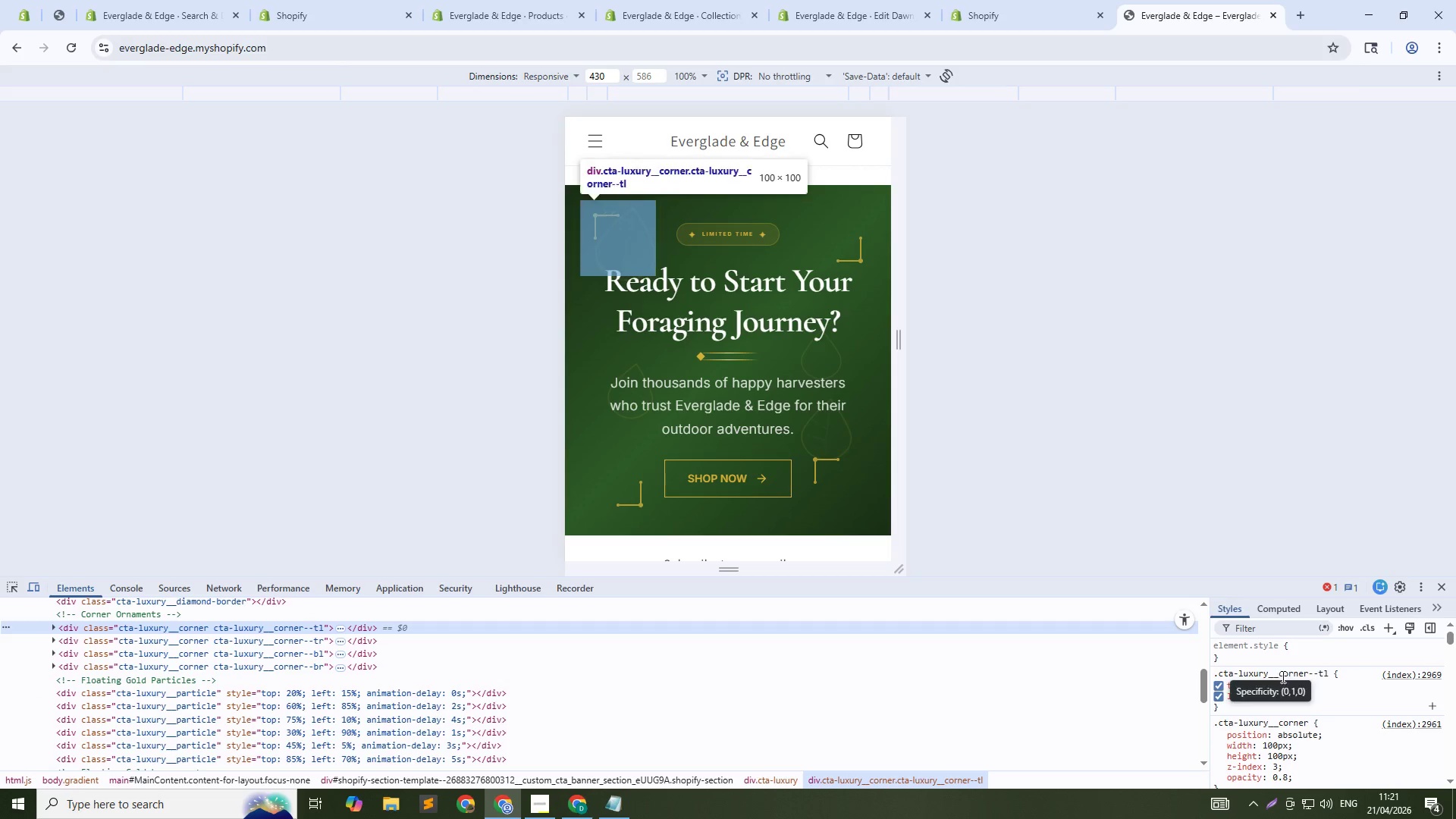 
left_click([1282, 676])
 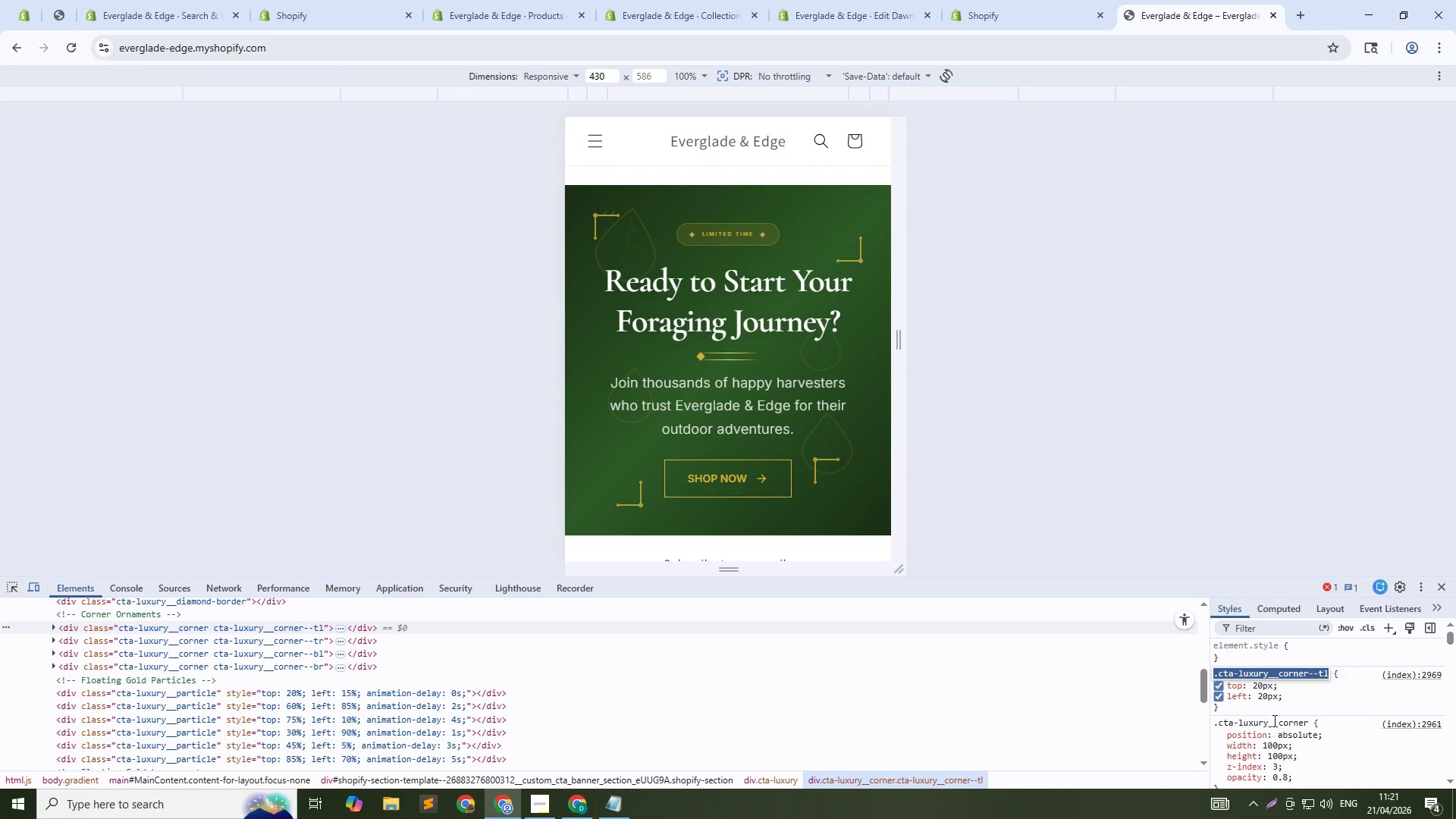 
double_click([1273, 720])
 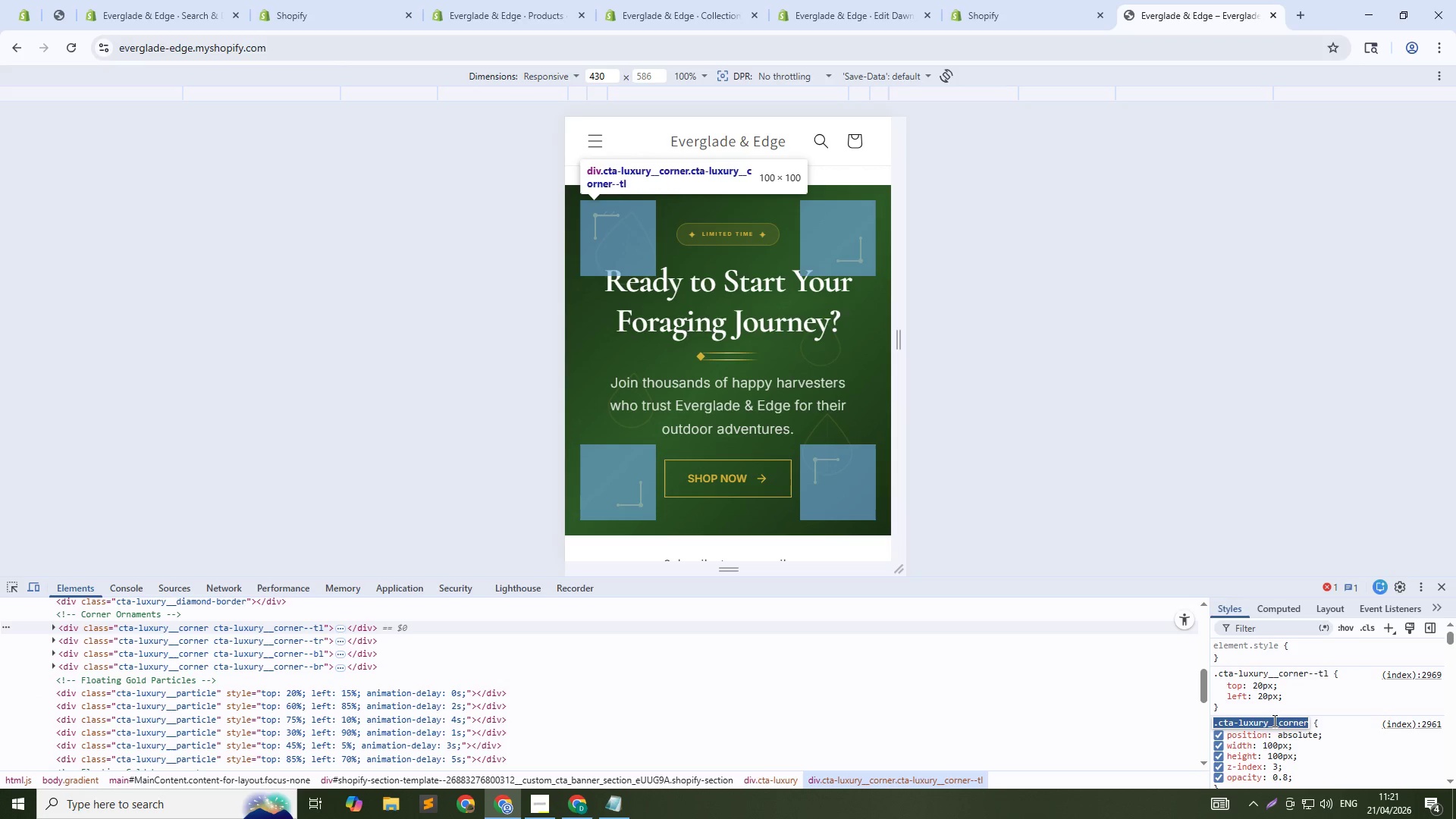 
key(Control+C)
 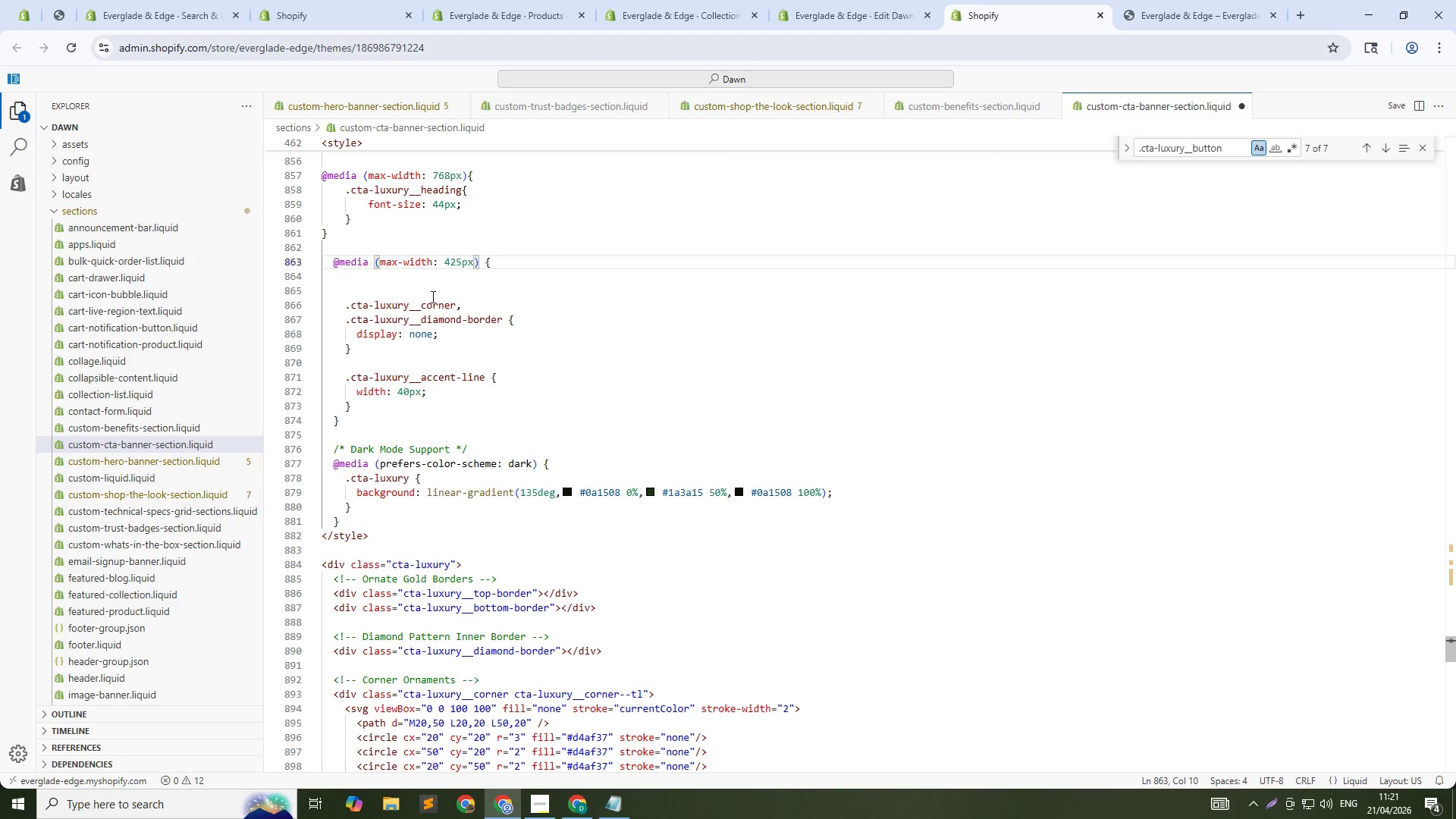 
left_click([460, 265])
 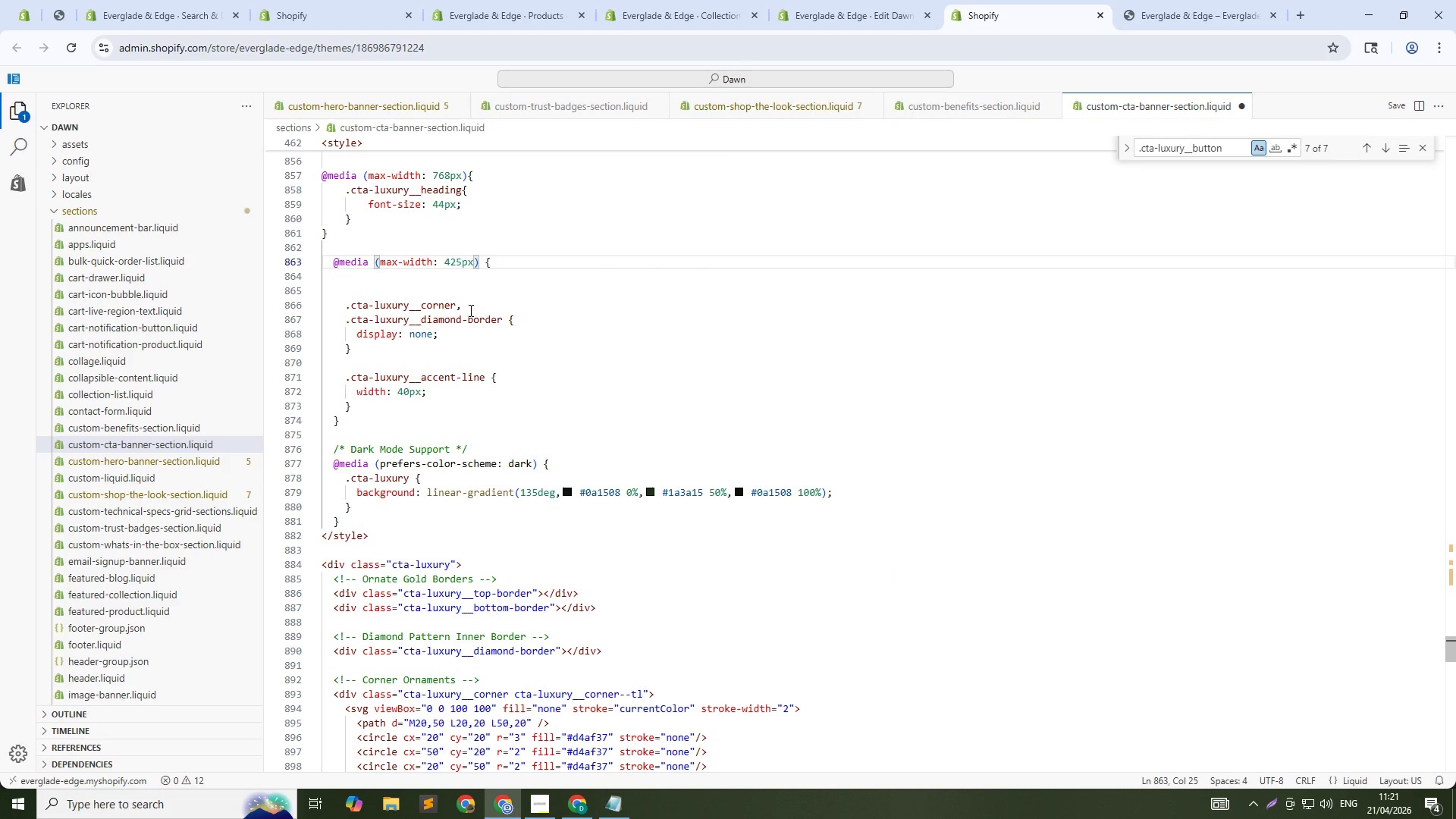 
key(Backspace)
 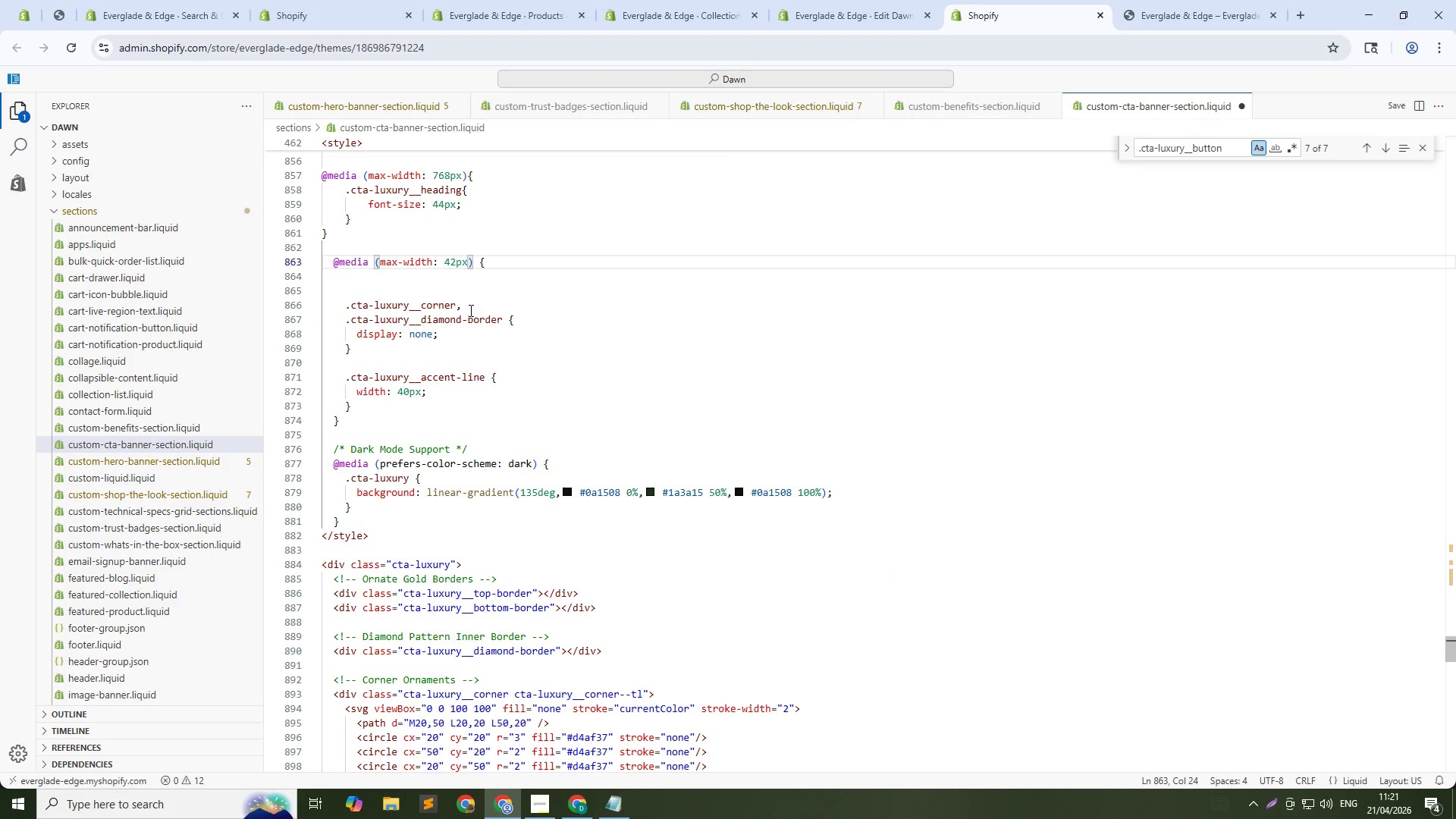 
key(Backspace)
 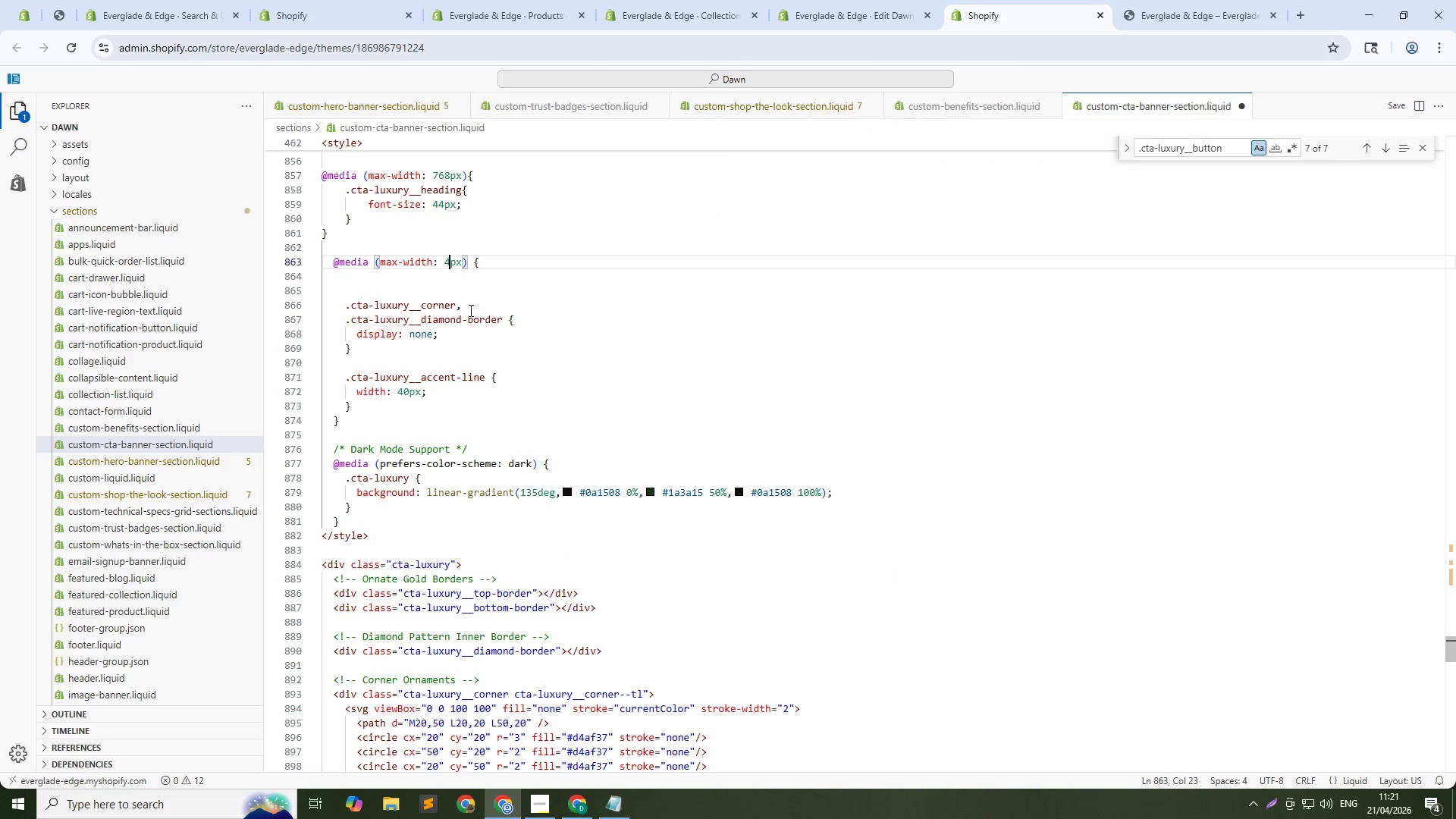 
key(Numpad3)
 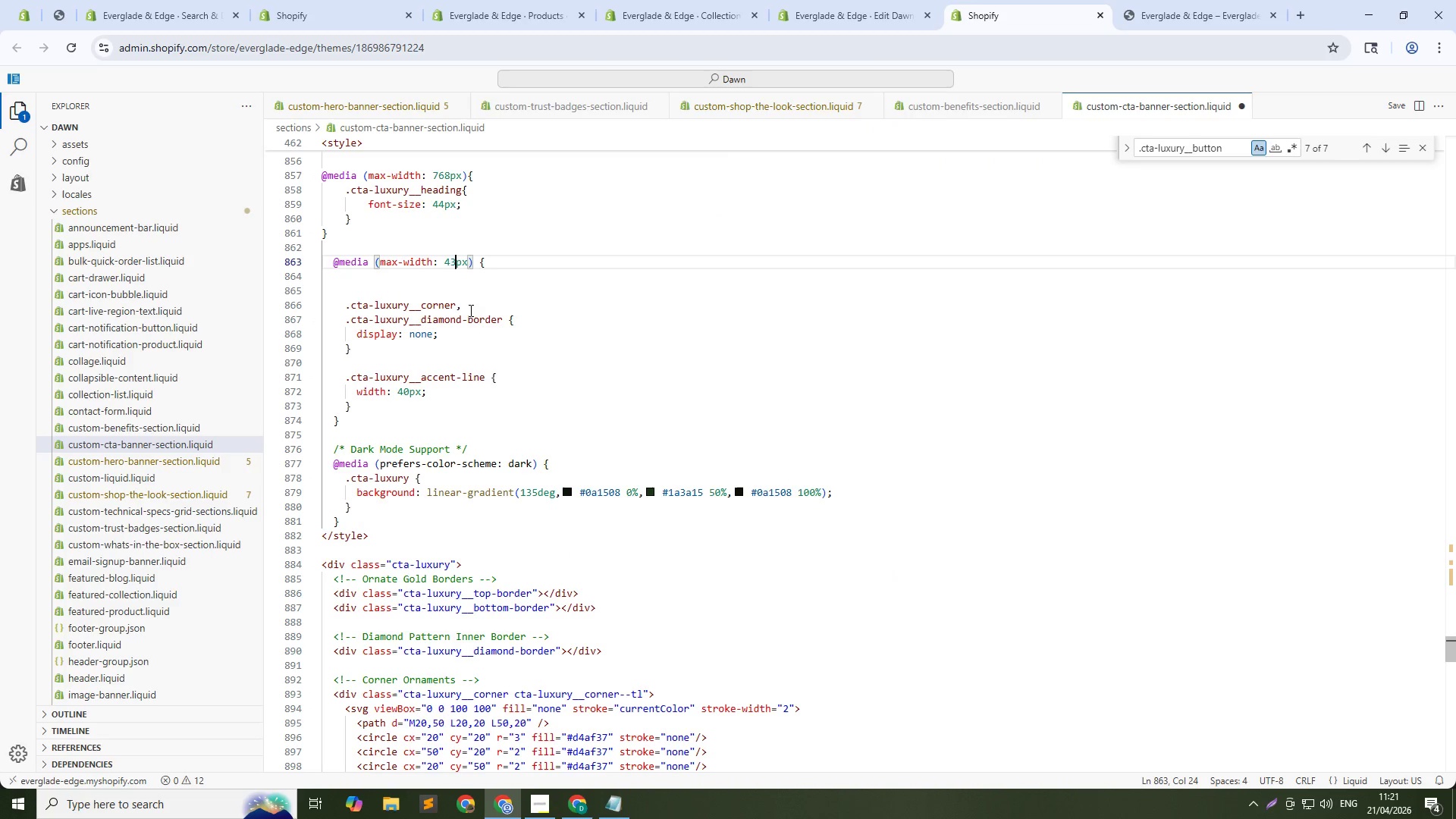 
key(Numpad0)
 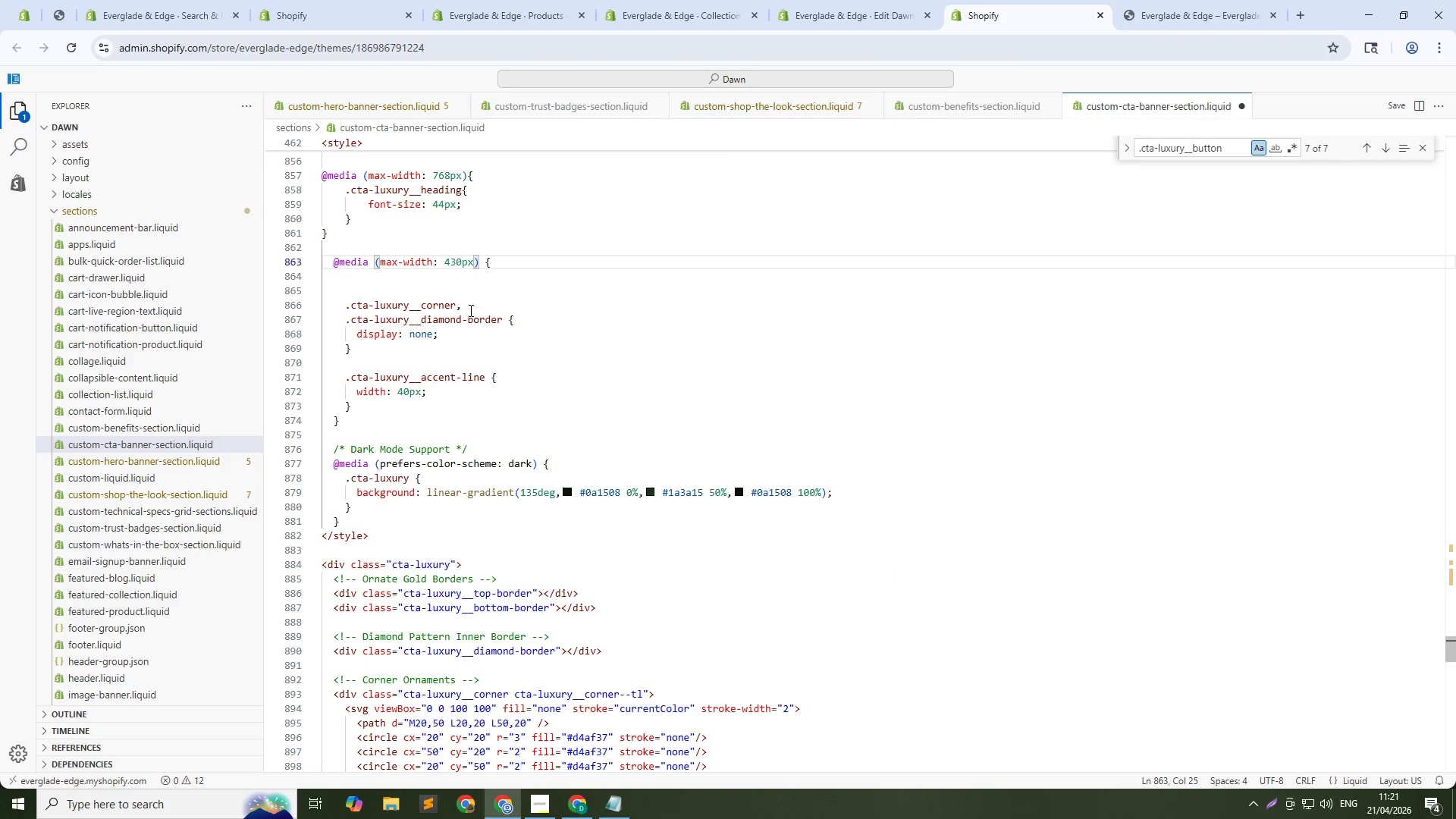 
key(Control+S)
 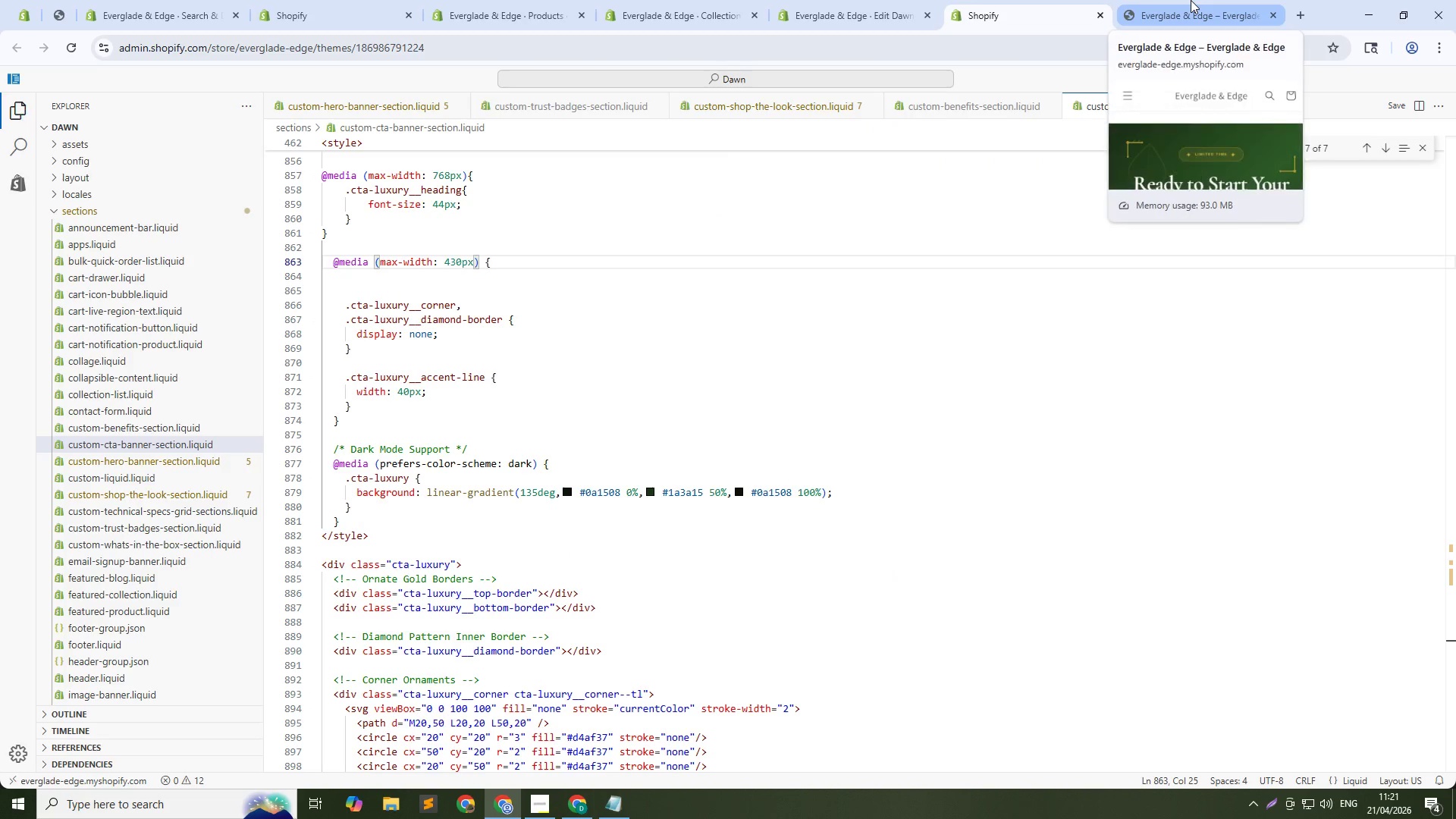 
left_click([1191, 0])
 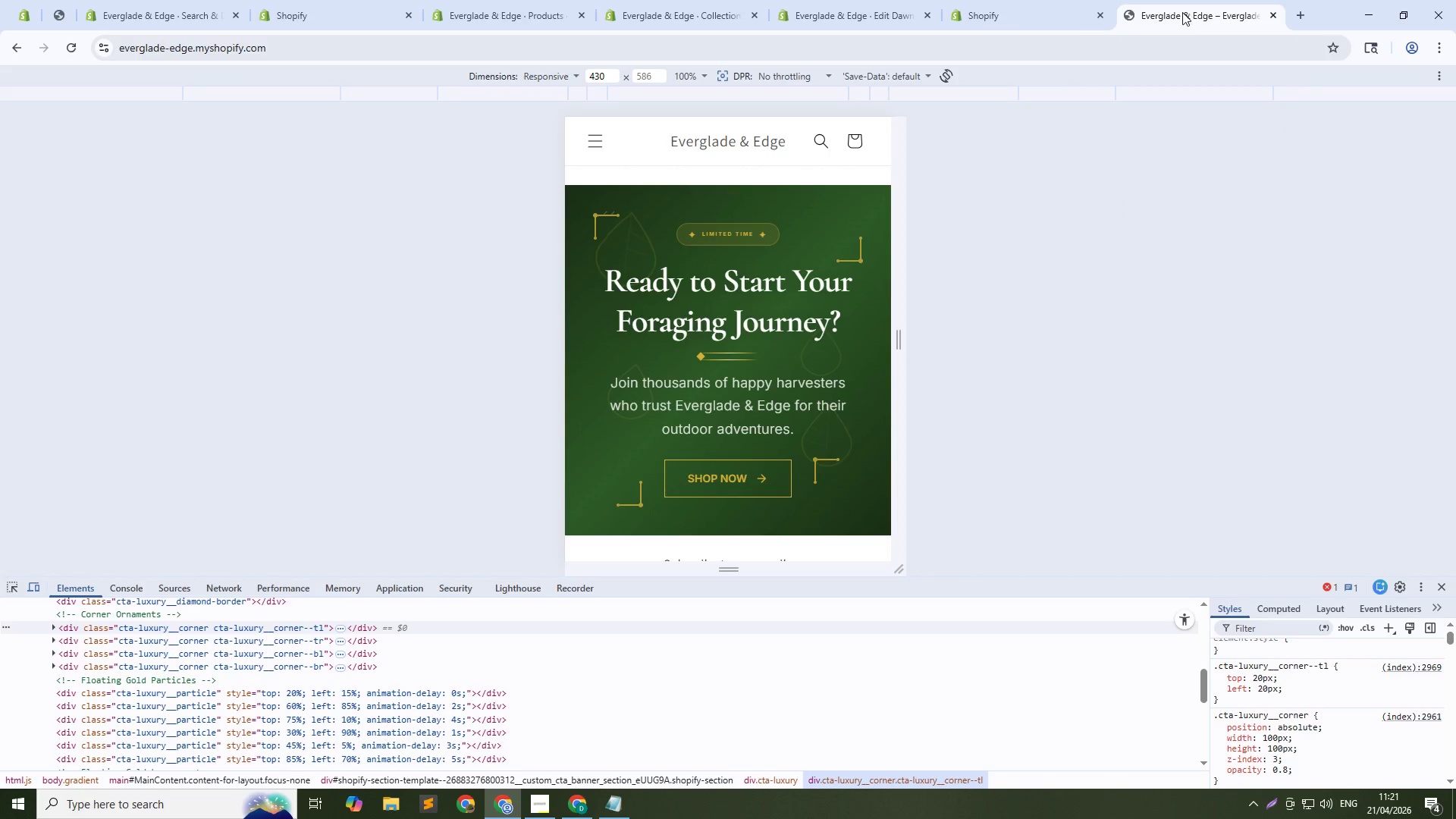 
key(Control+Shift+R)
 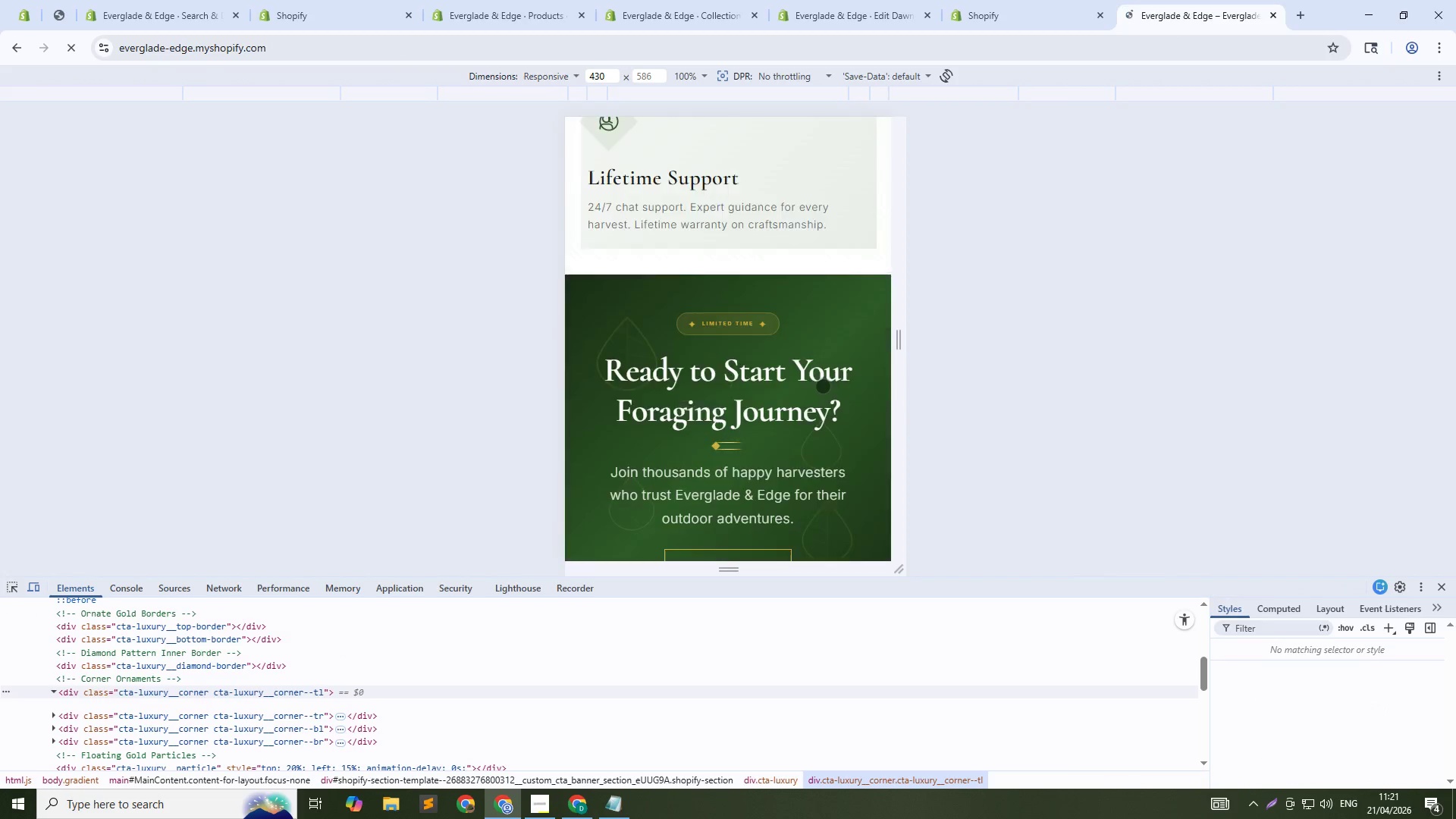 
scroll: coordinate [807, 412], scroll_direction: down, amount: 1.0
 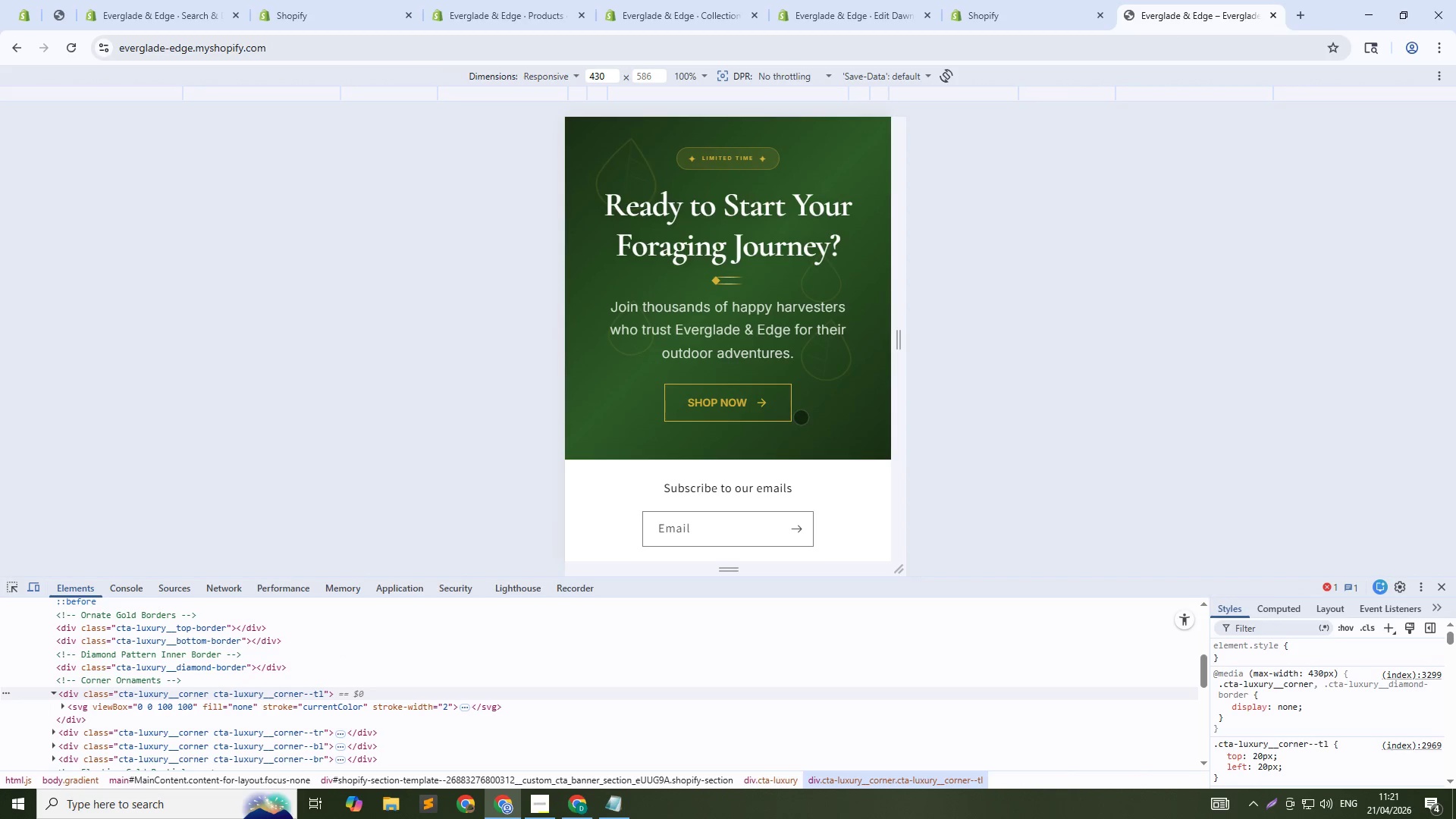 
key(Control+Shift+C)
 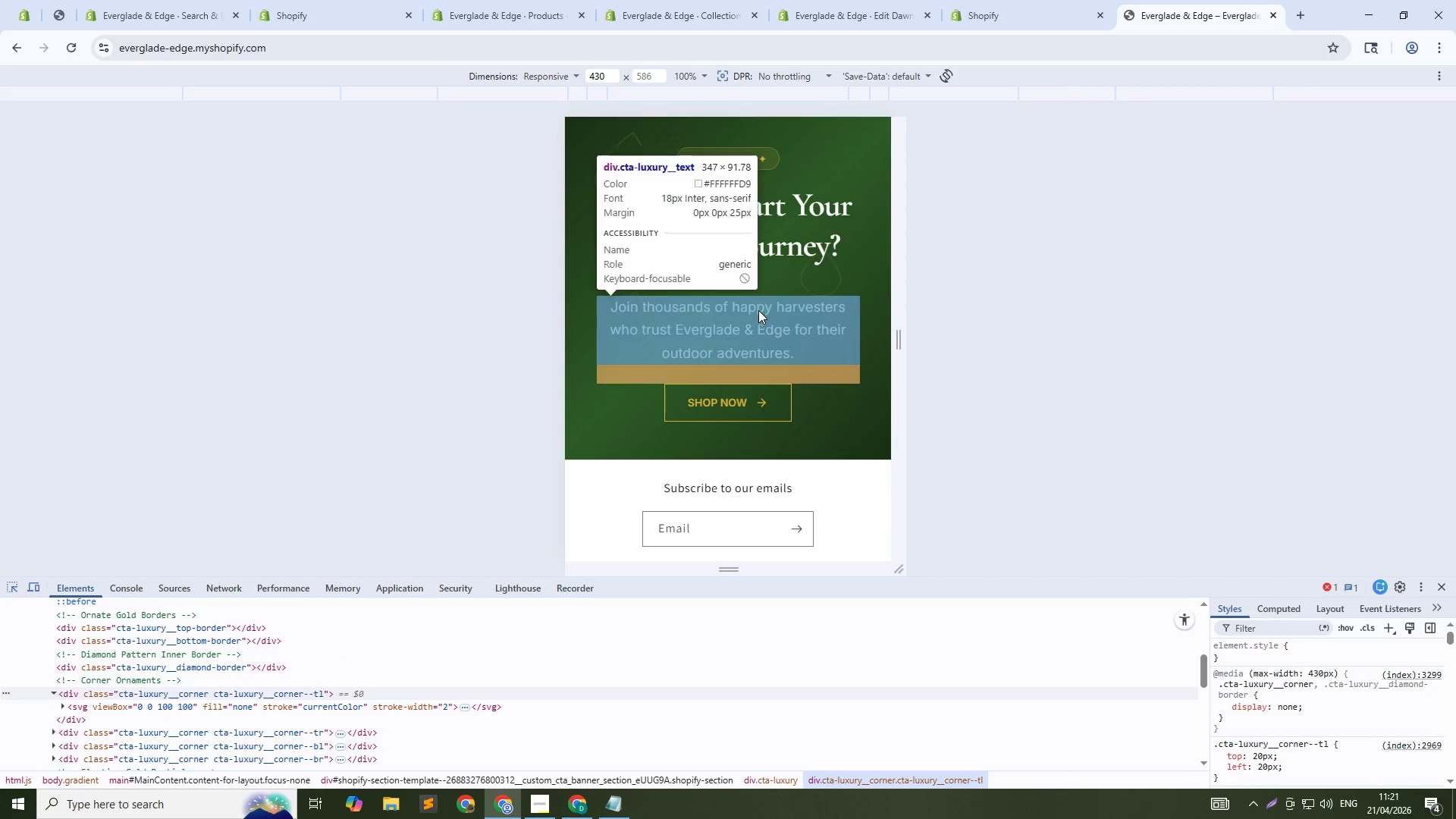 
left_click([758, 310])
 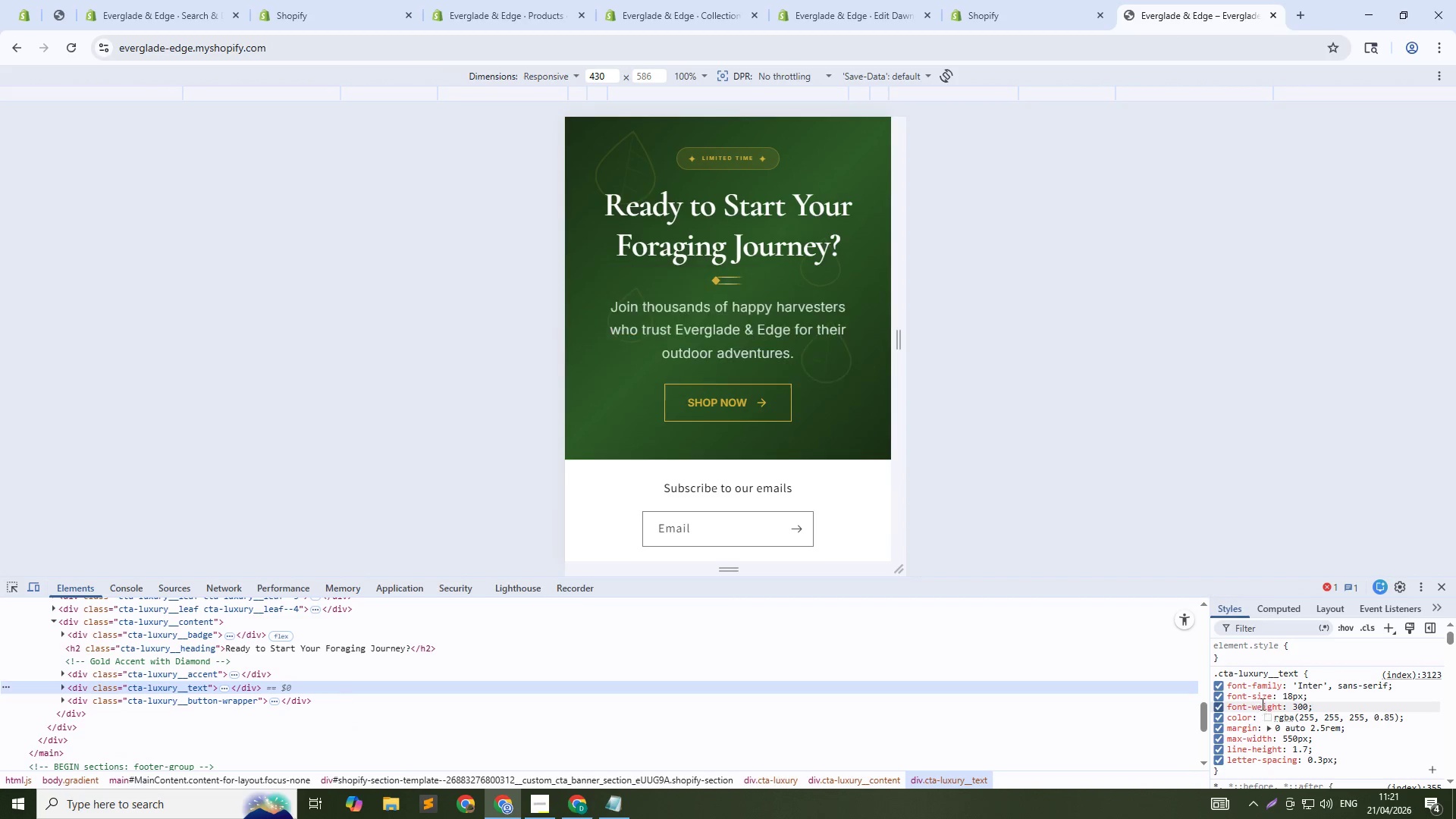 
left_click([1297, 698])
 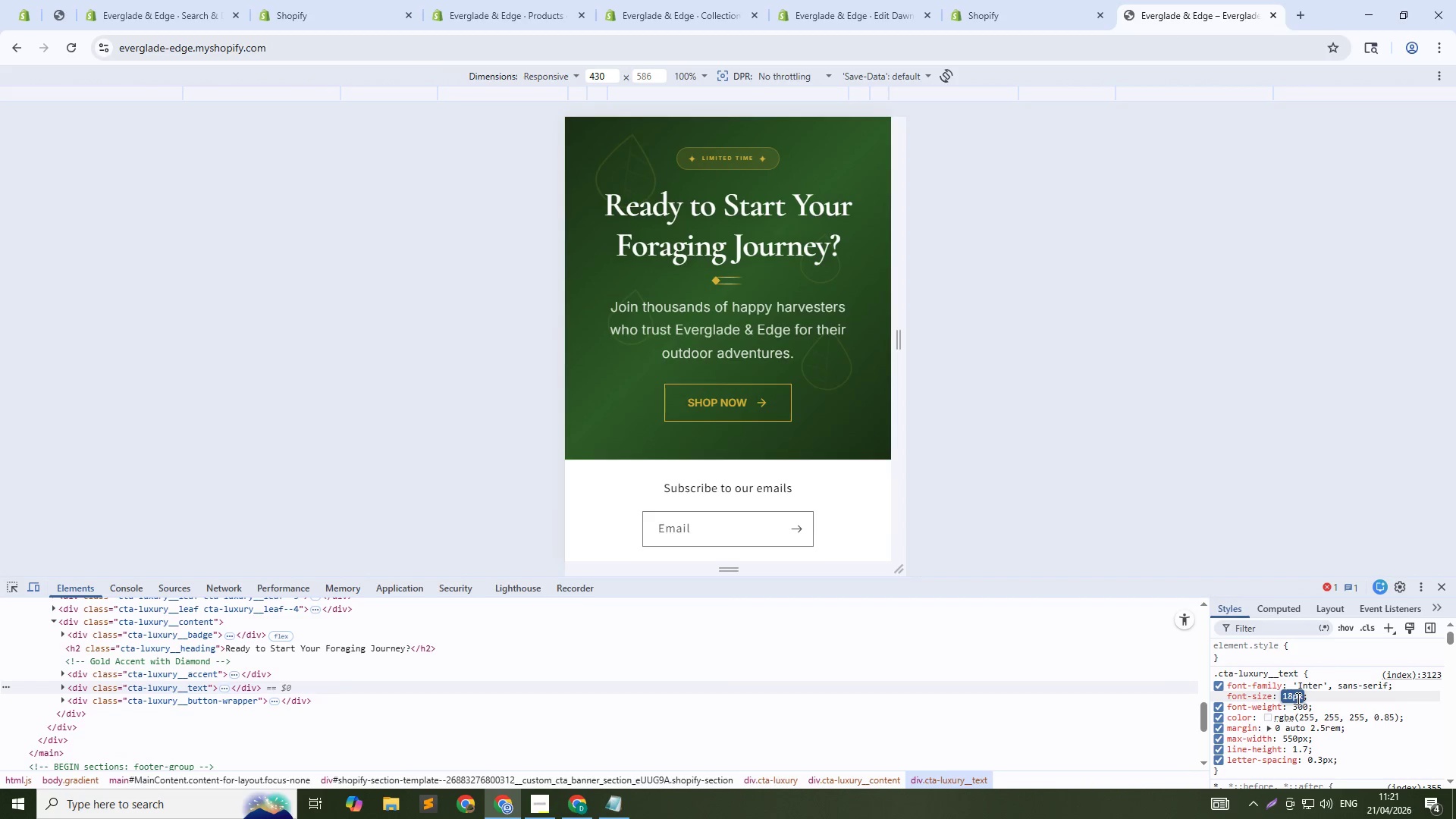 
key(ArrowDown)
 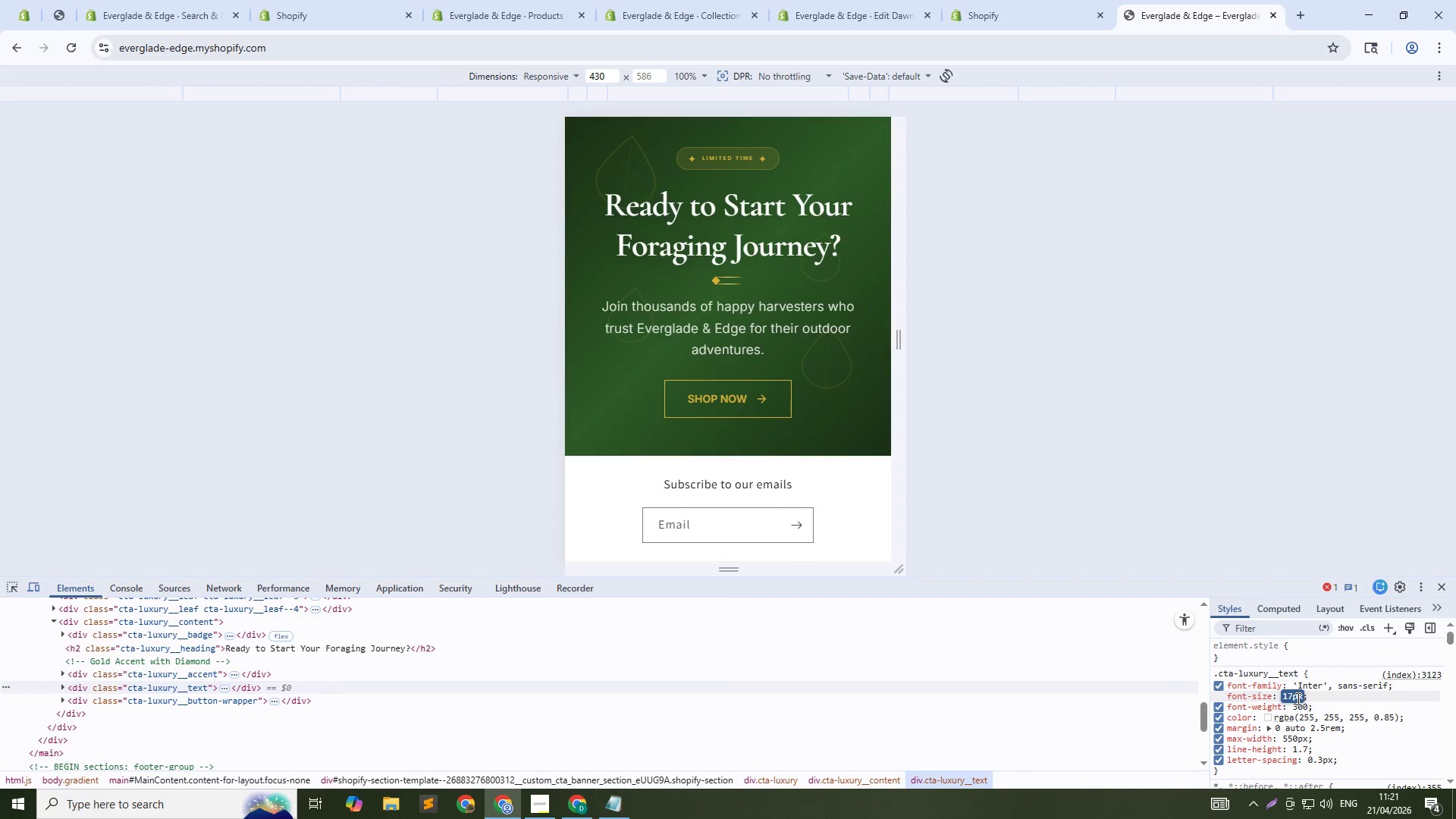 
key(ArrowDown)
 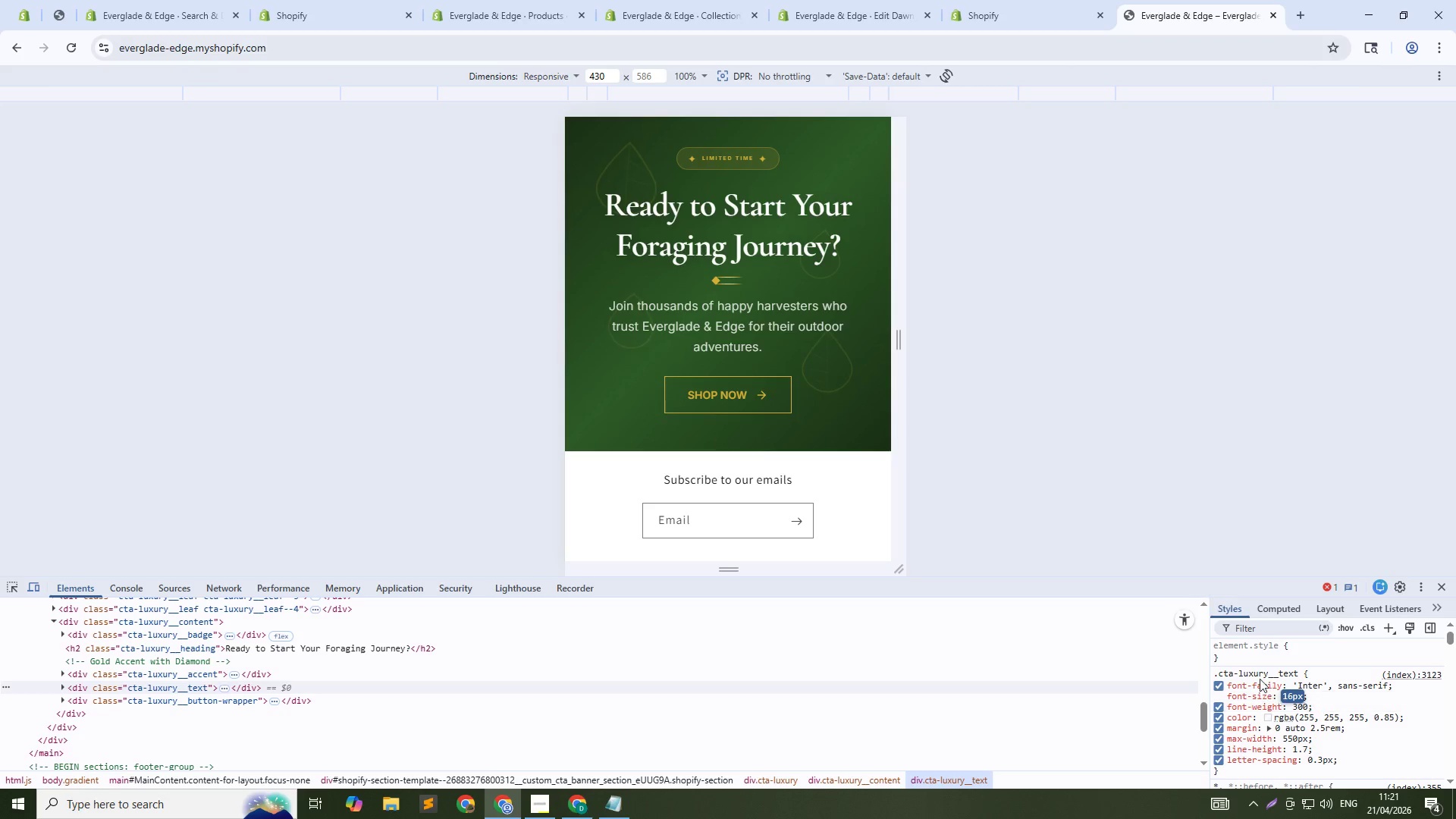 
left_click([1255, 676])
 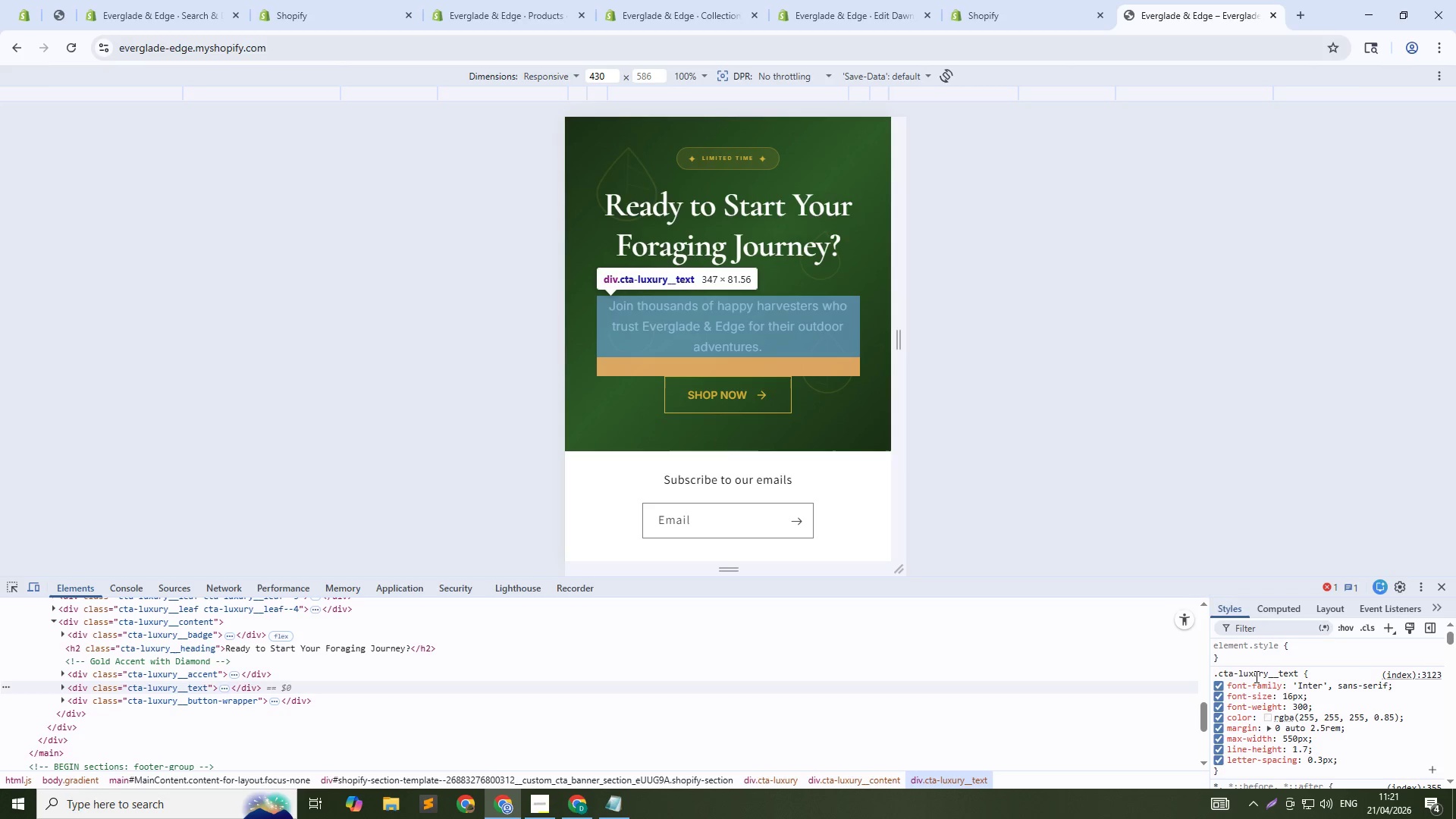 
left_click([1255, 676])
 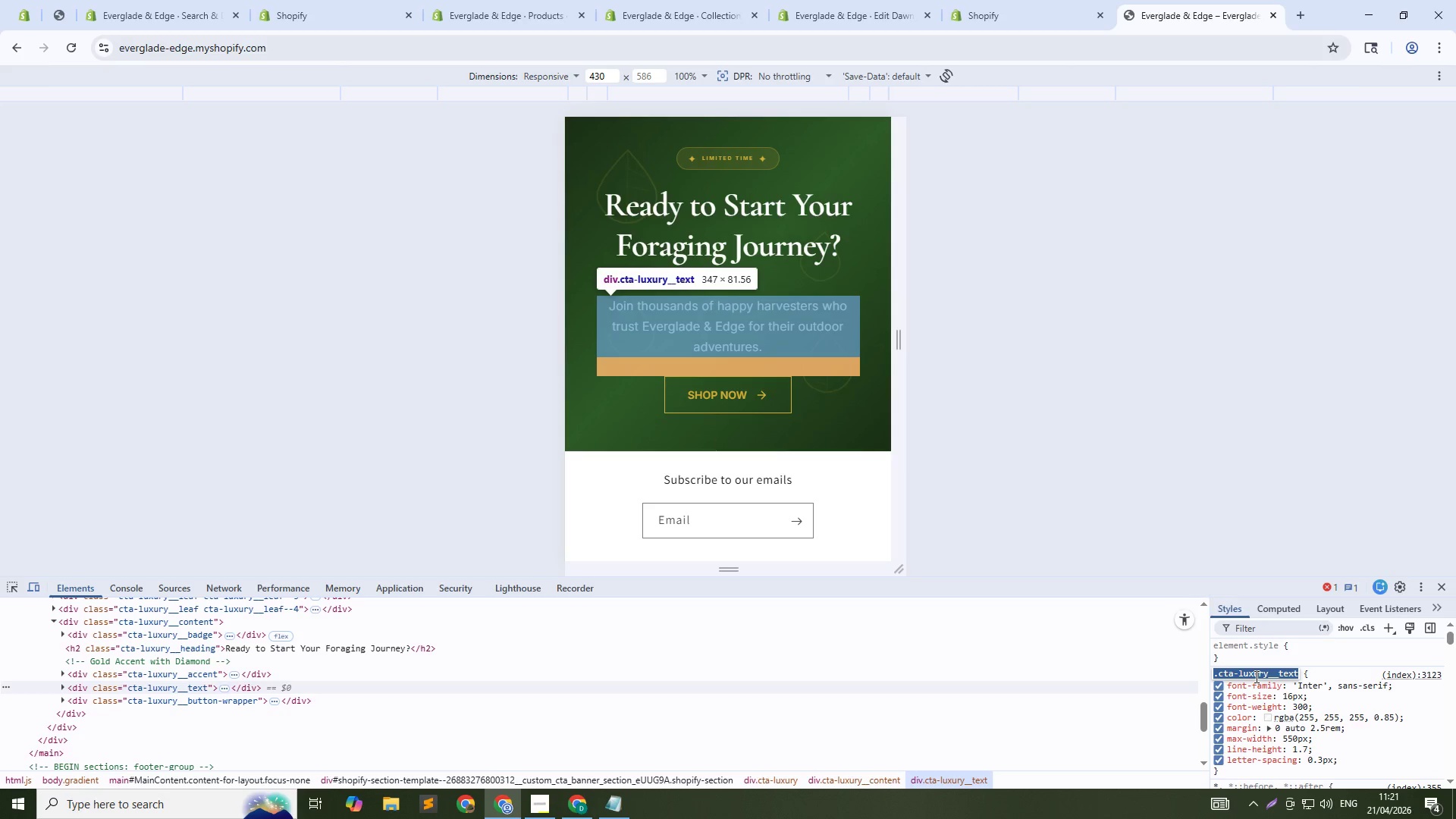 
key(Control+C)
 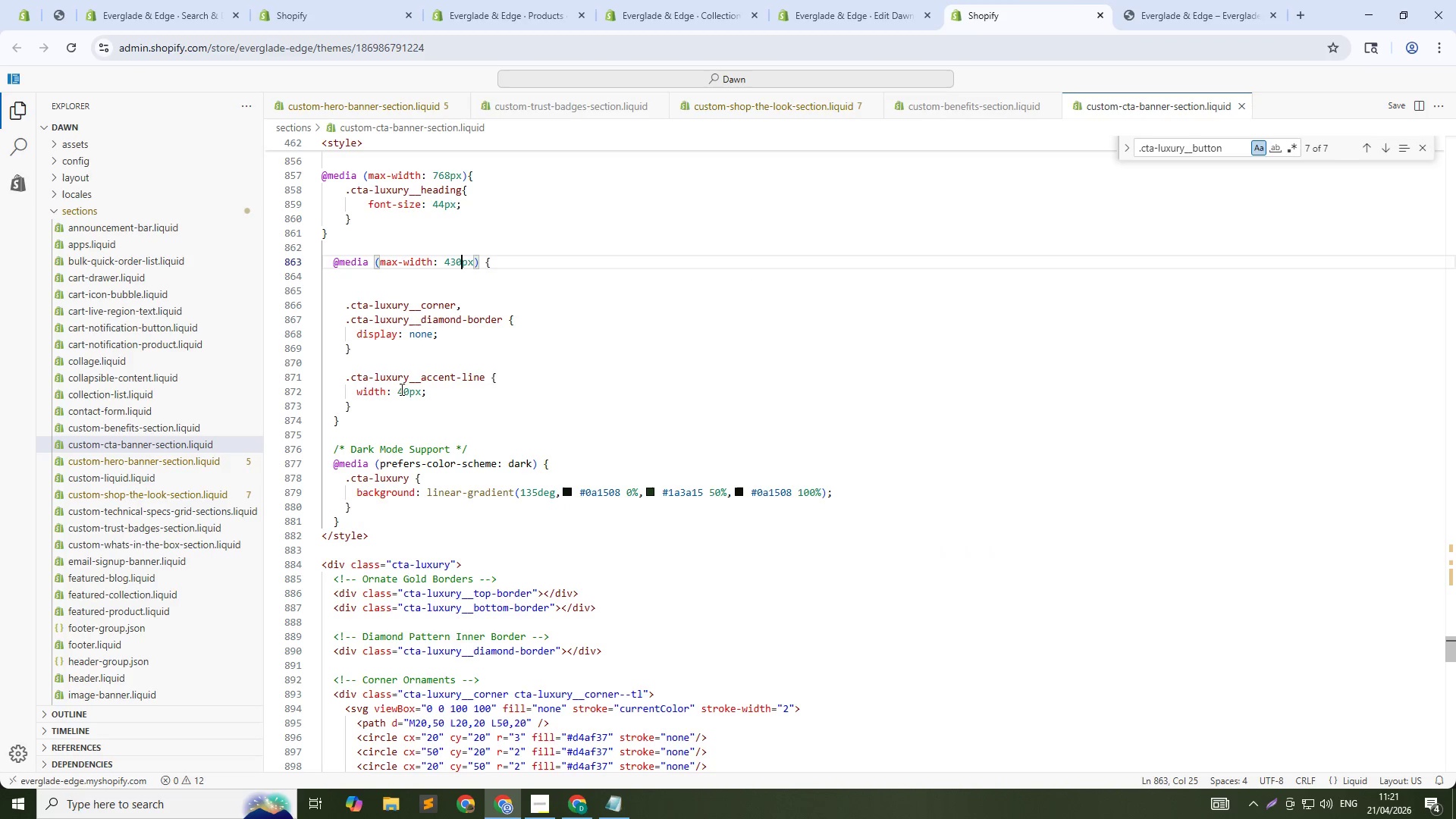 
left_click([375, 403])
 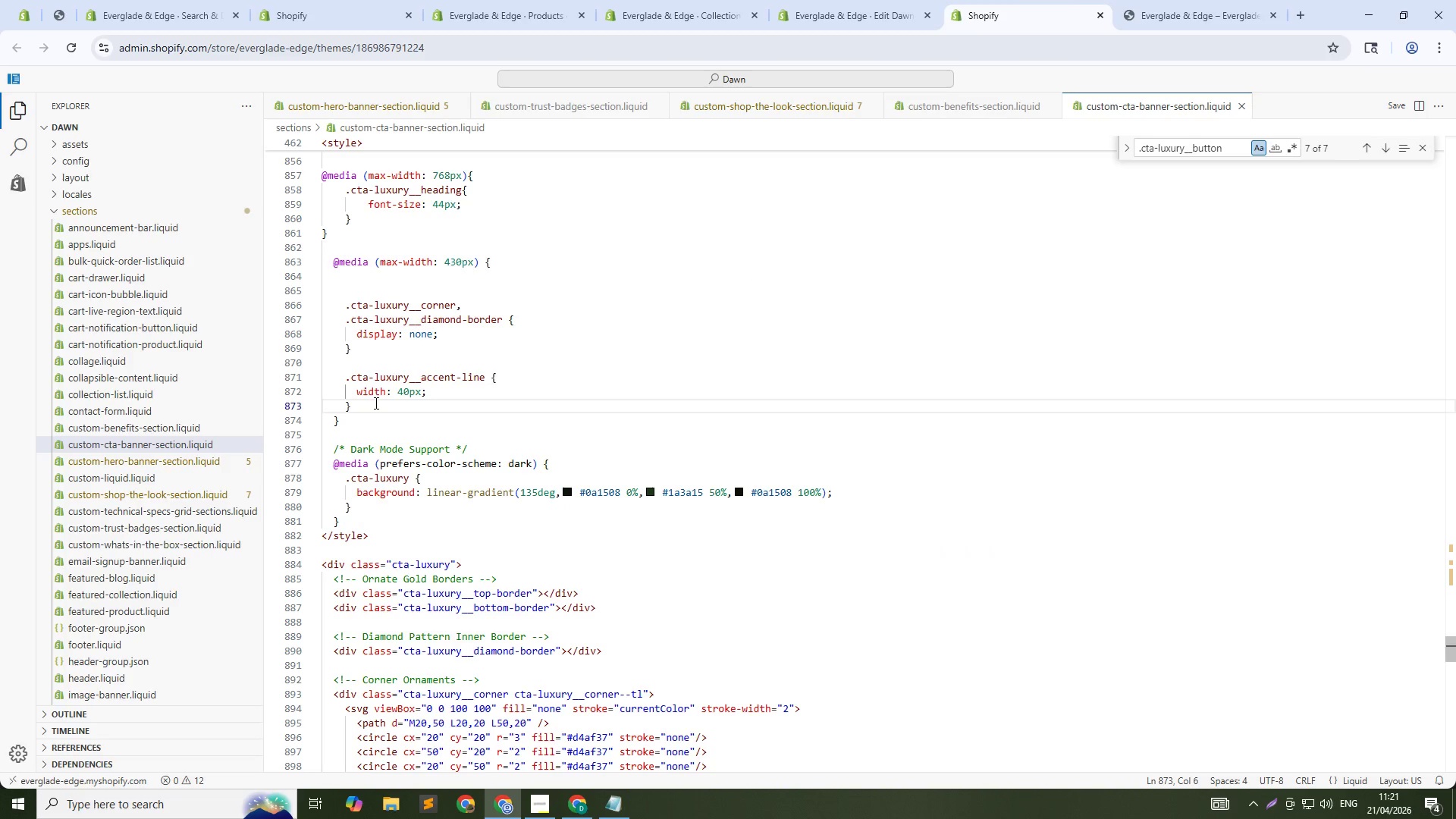 
key(Enter)
 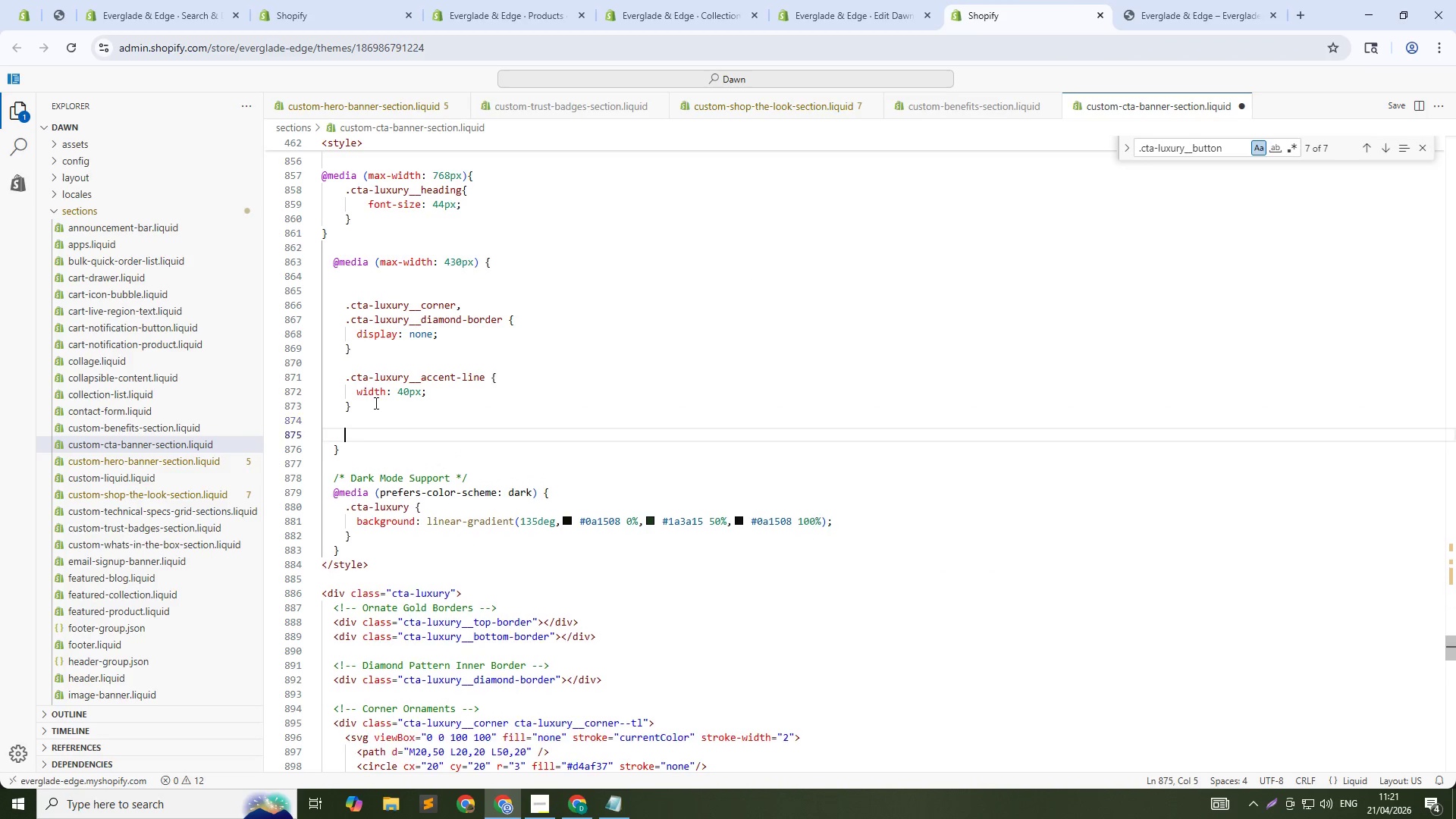 
key(Enter)
 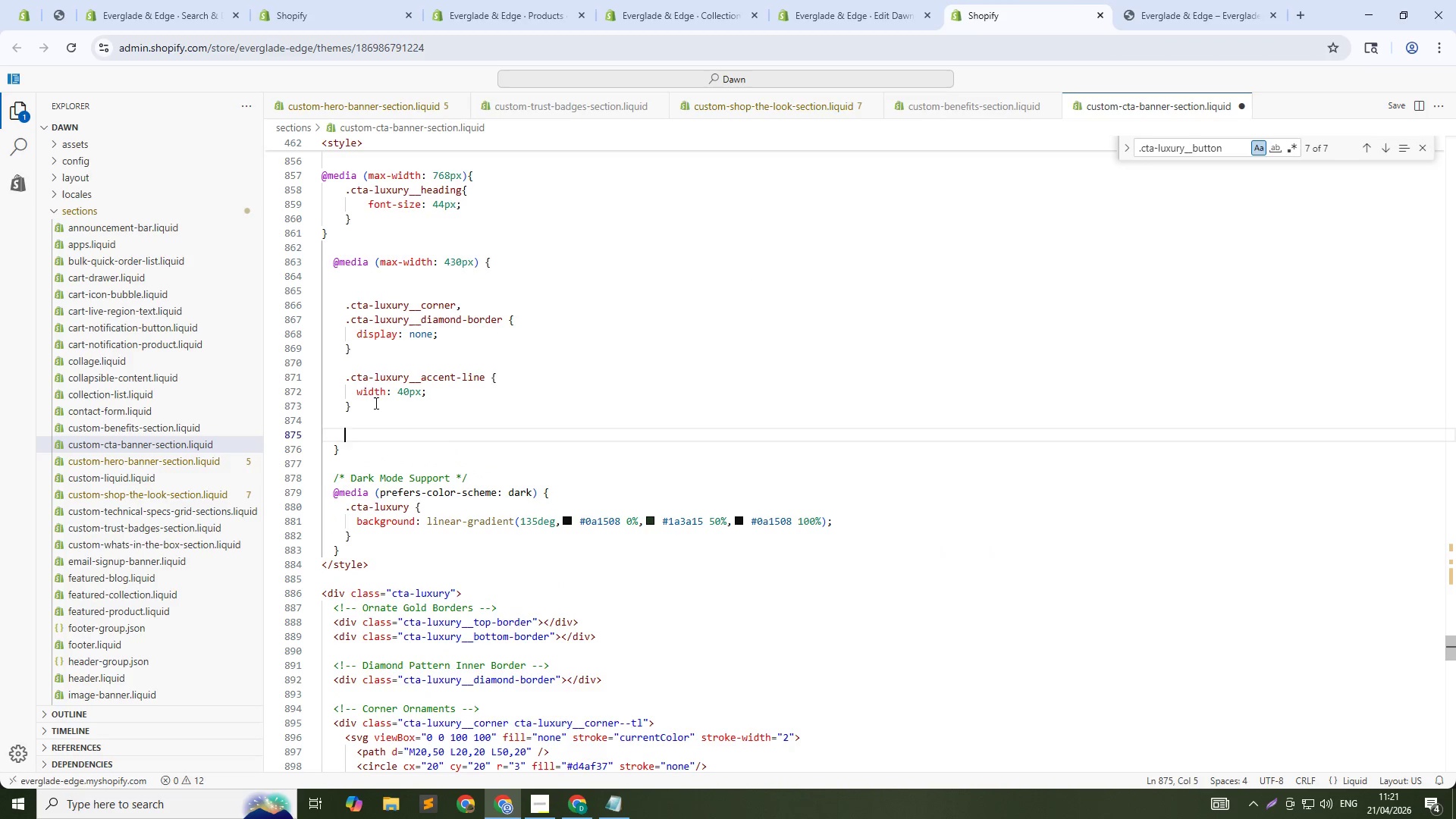 
key(Control+ControlLeft)
 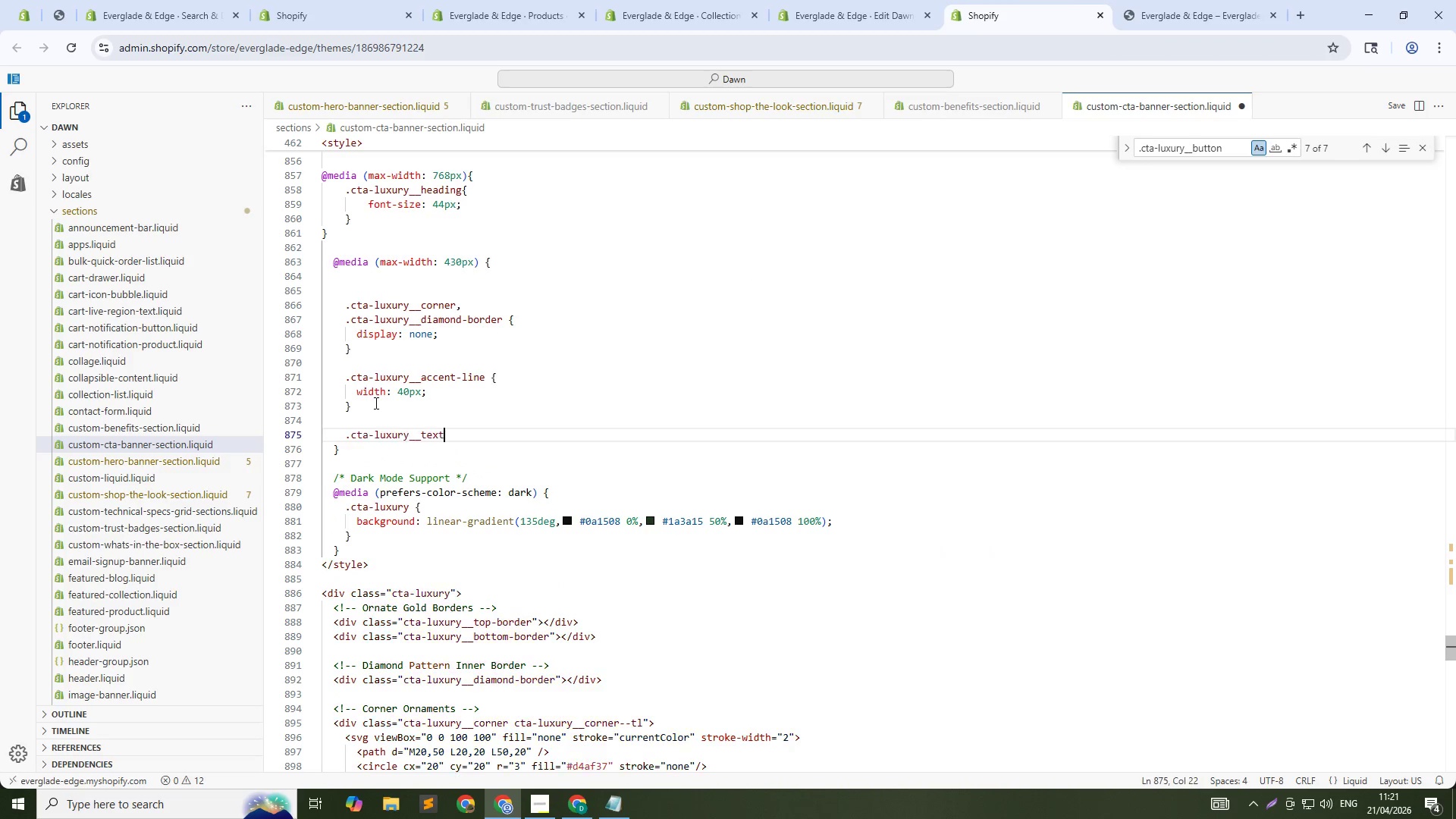 
key(Control+V)
 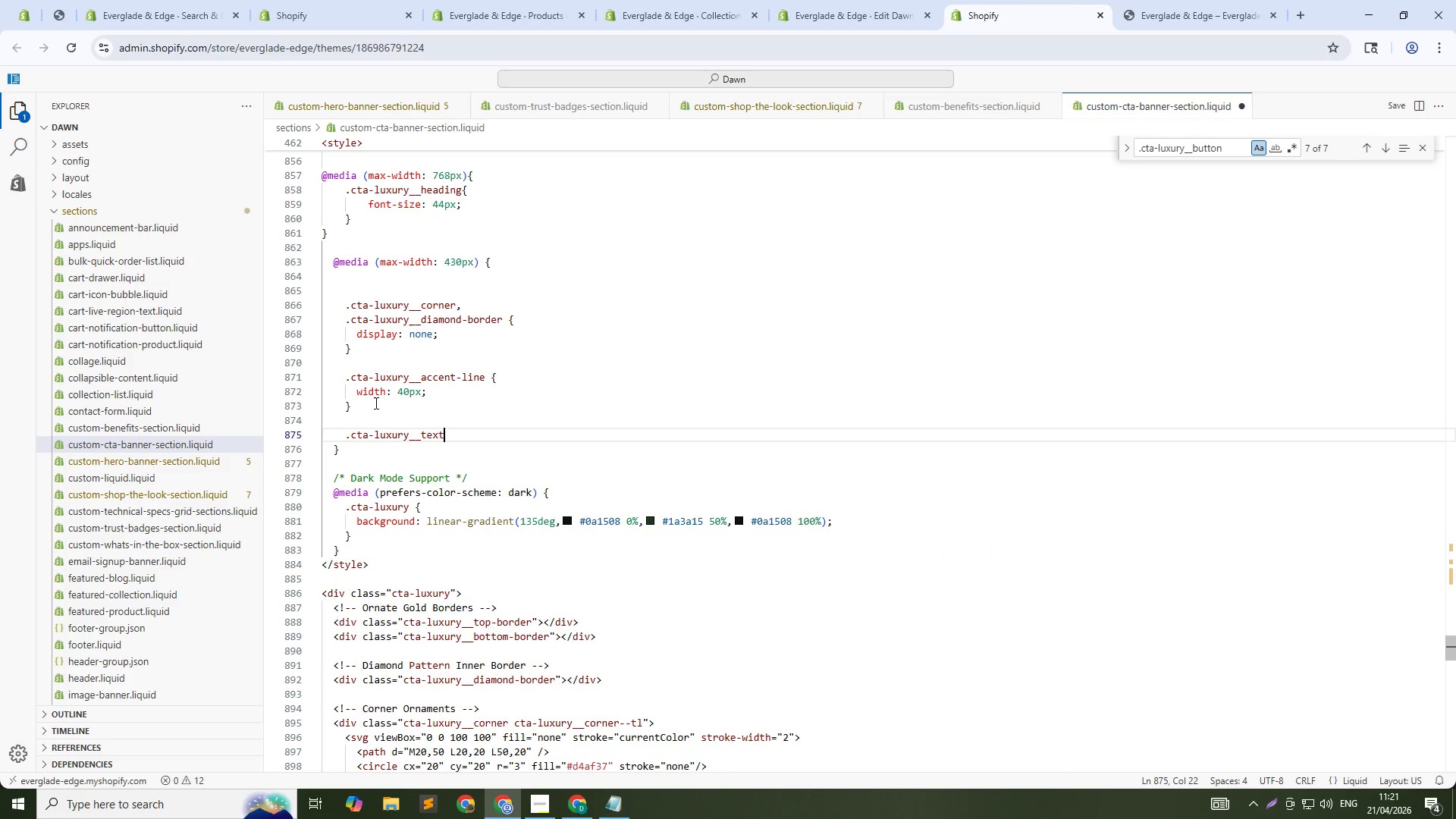 
type({FOnt-size: 30px;)
 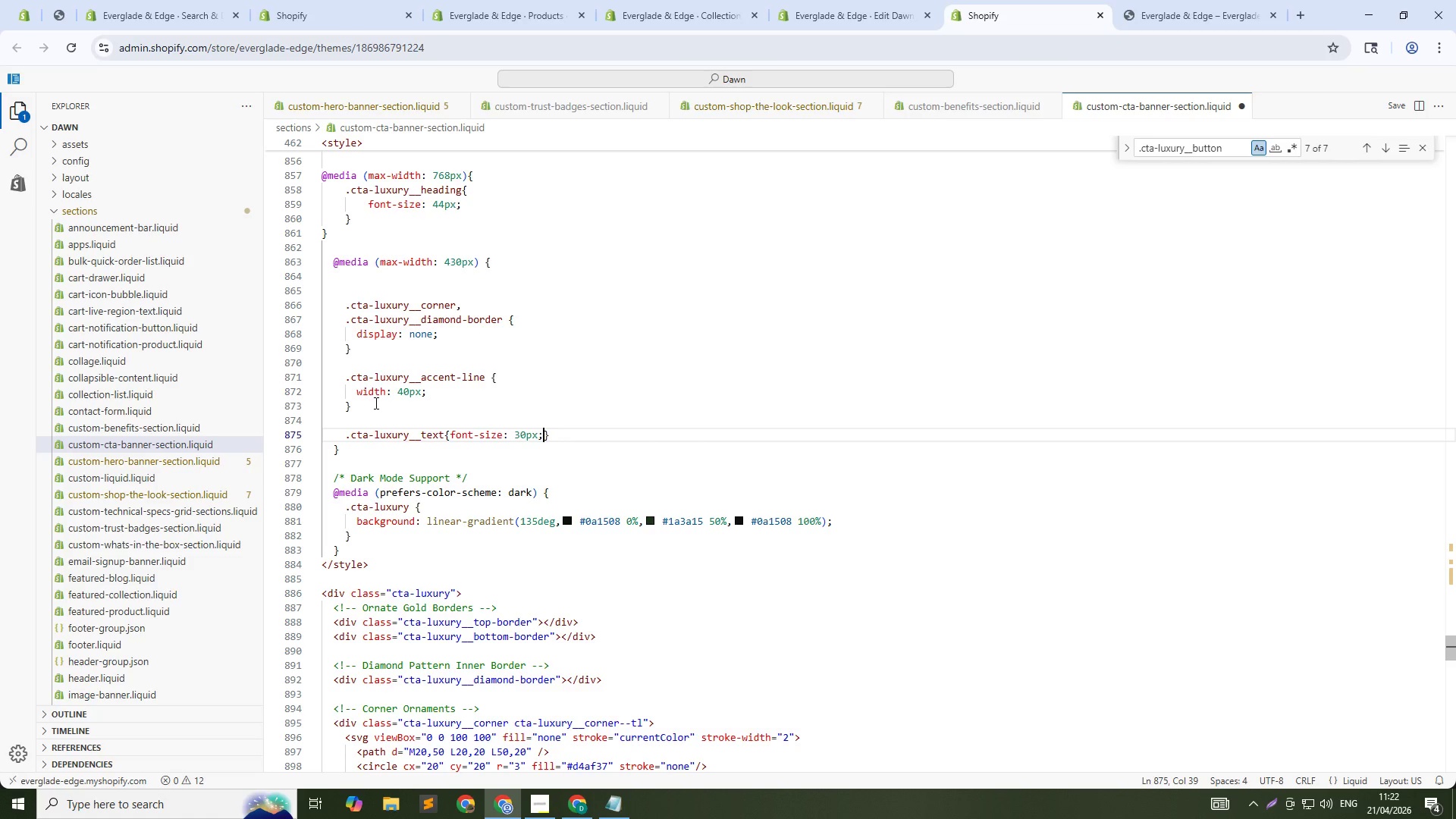 
hold_key(key=ControlLeft, duration=0.41)
 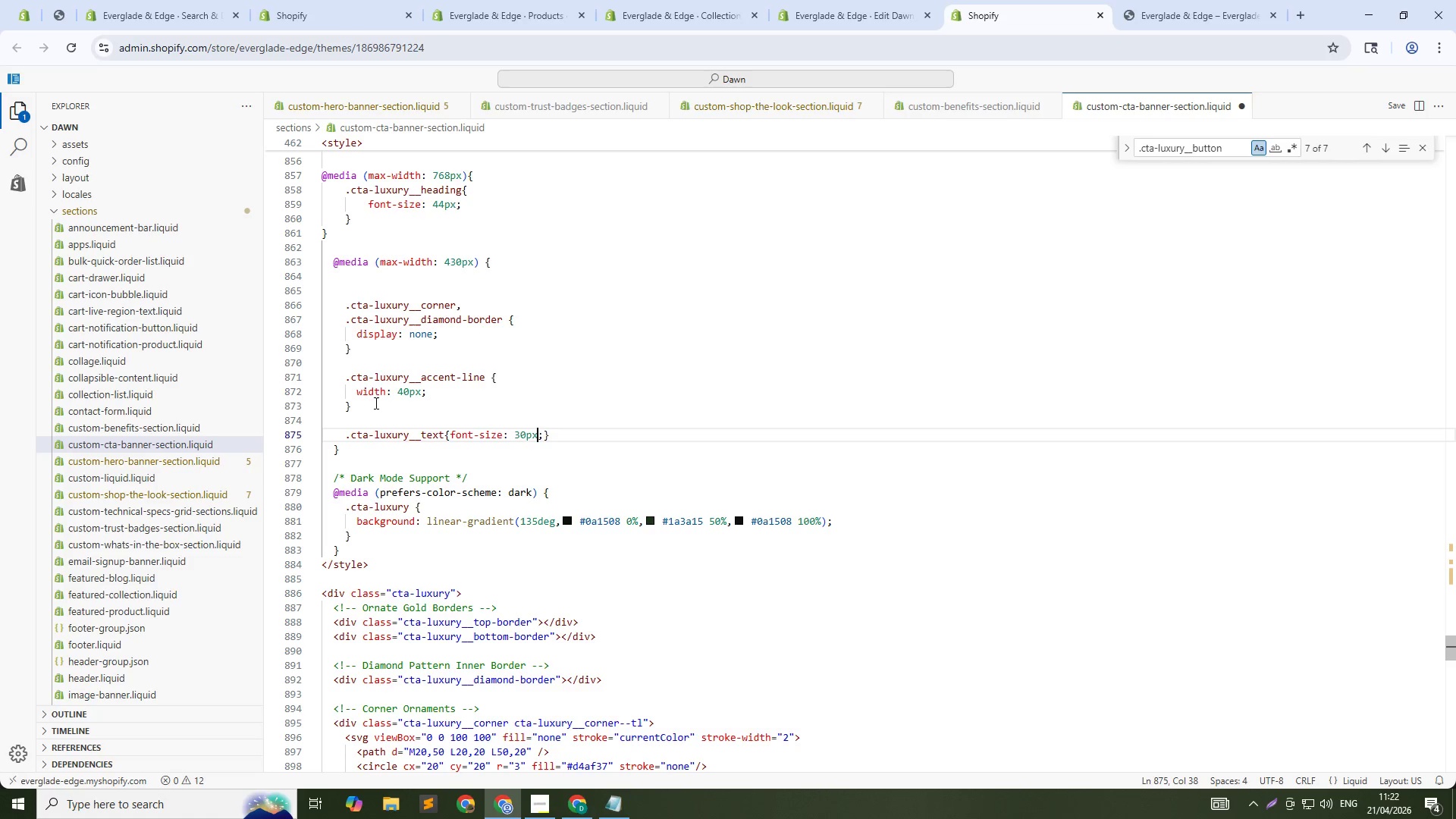 
key(ArrowLeft)
 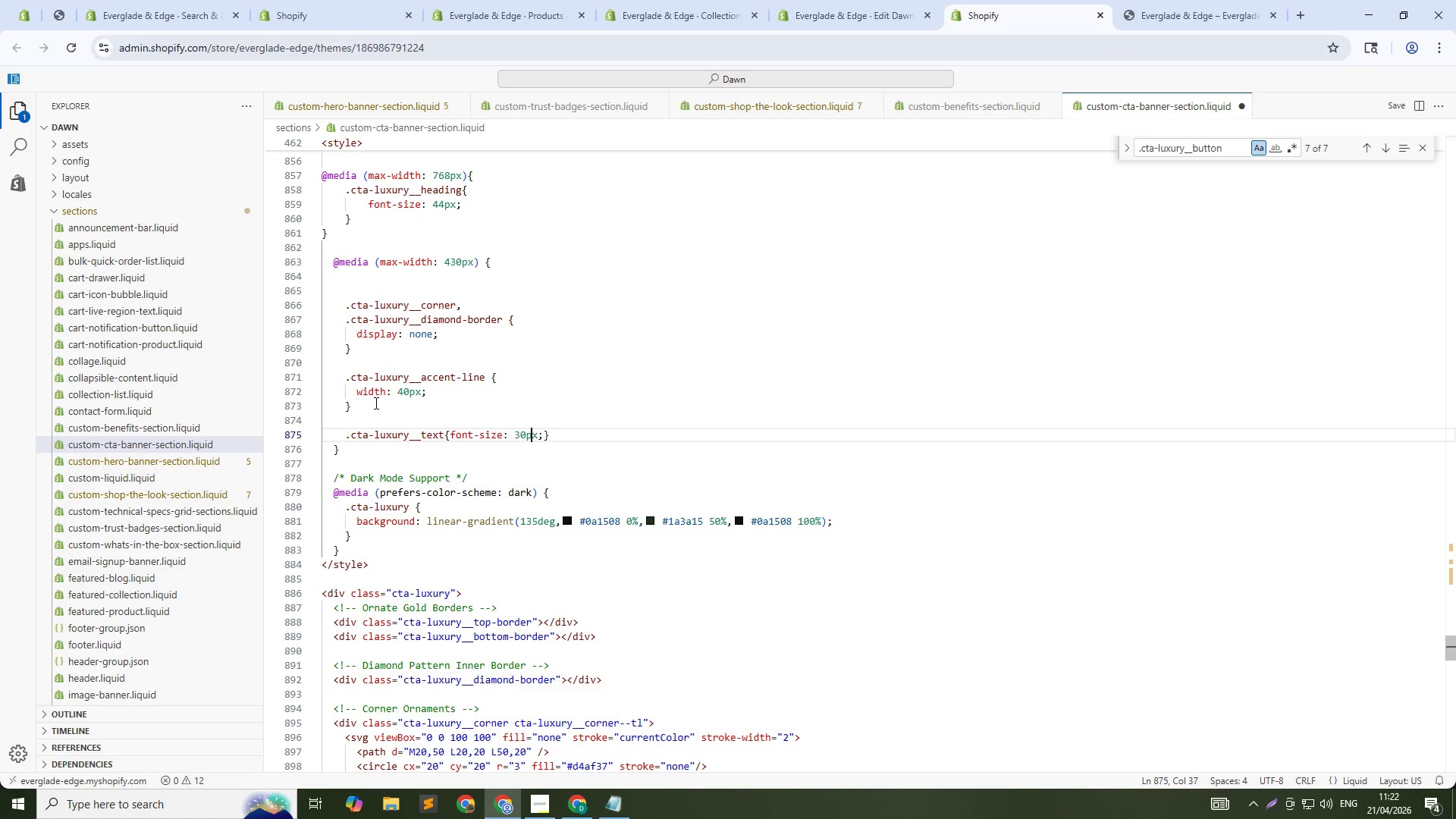 
key(ArrowLeft)
 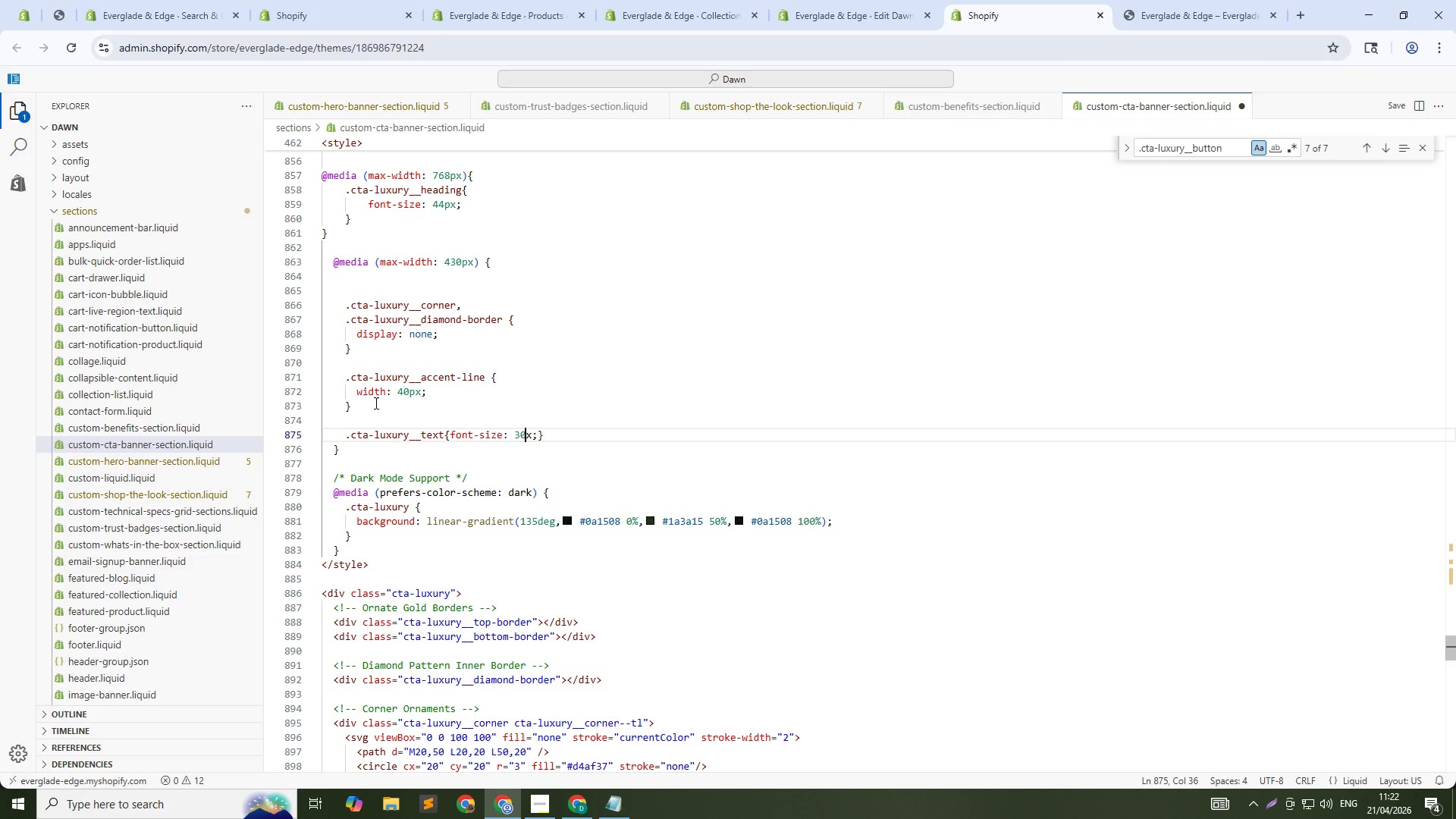 
key(Backspace)
 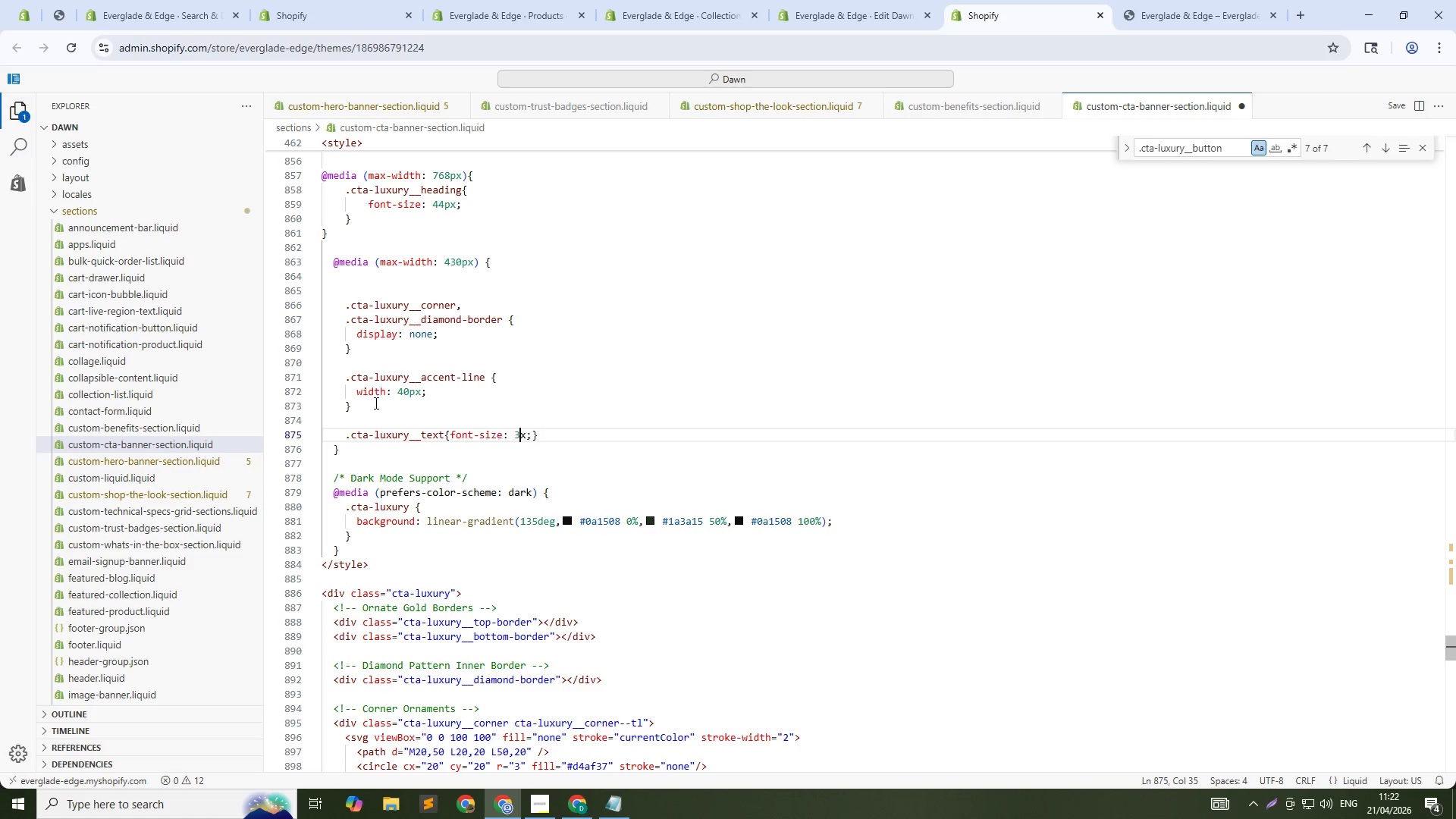 
key(Backspace)
 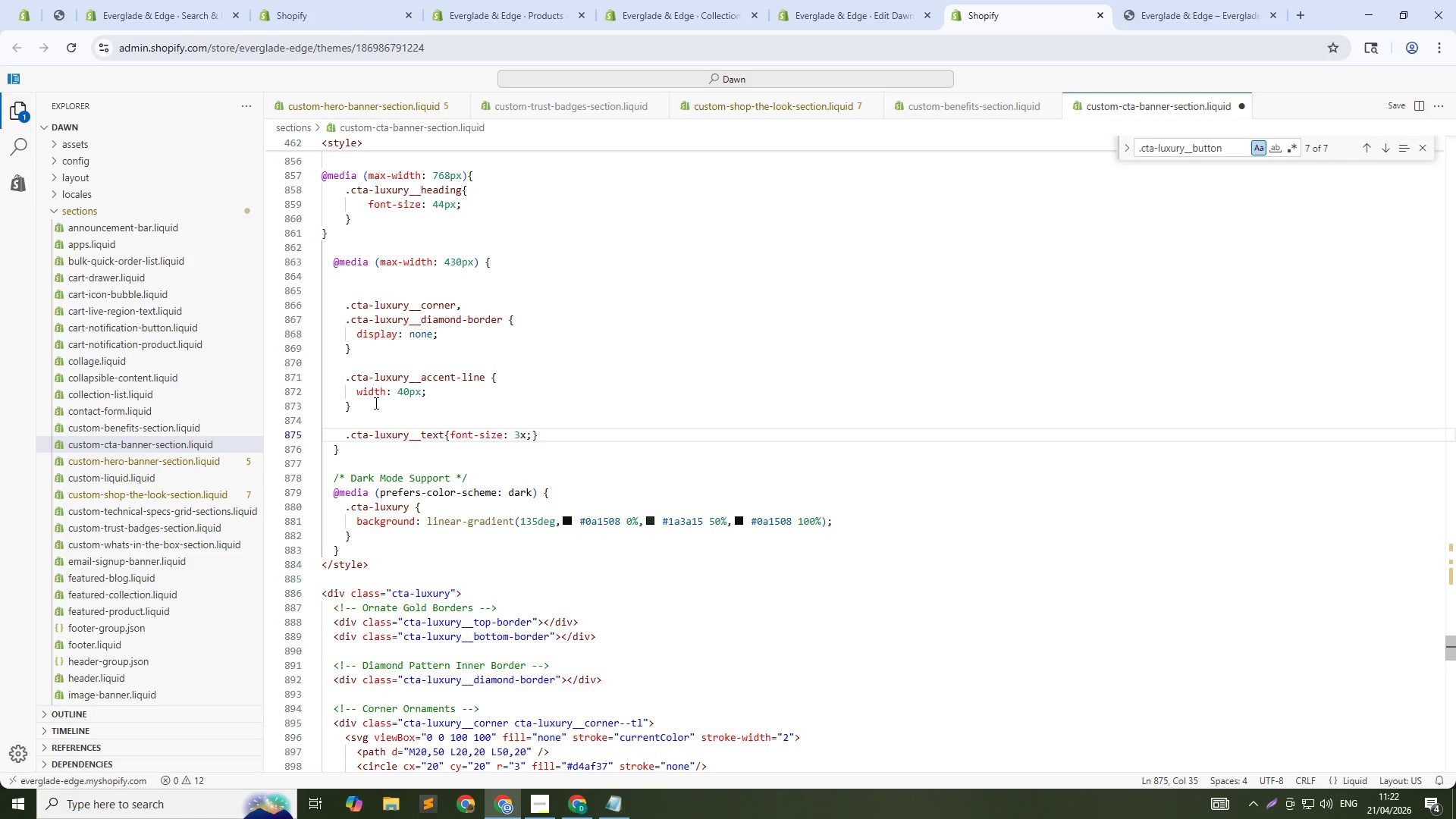 
key(Backspace)
 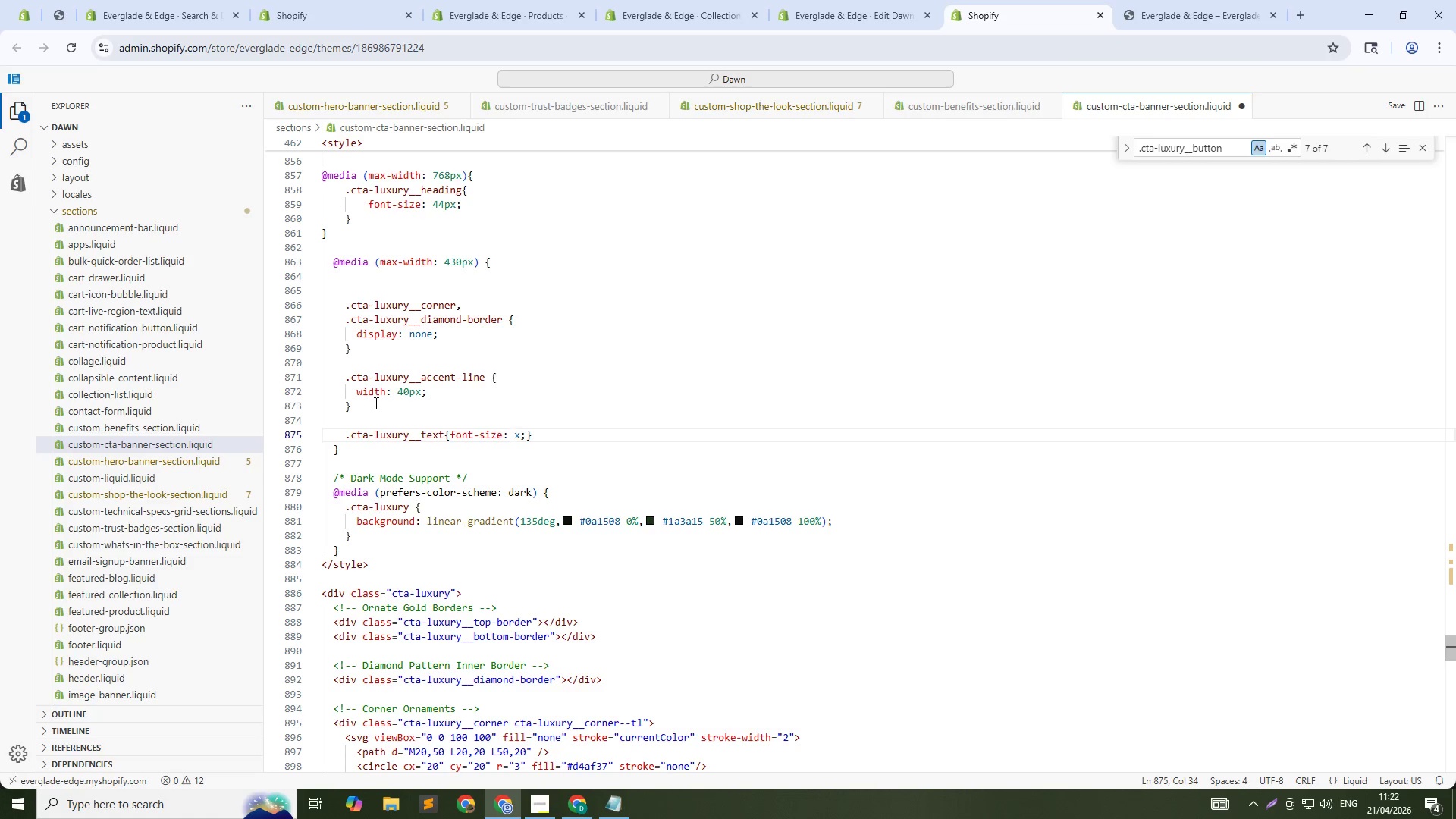 
key(Numpad1)
 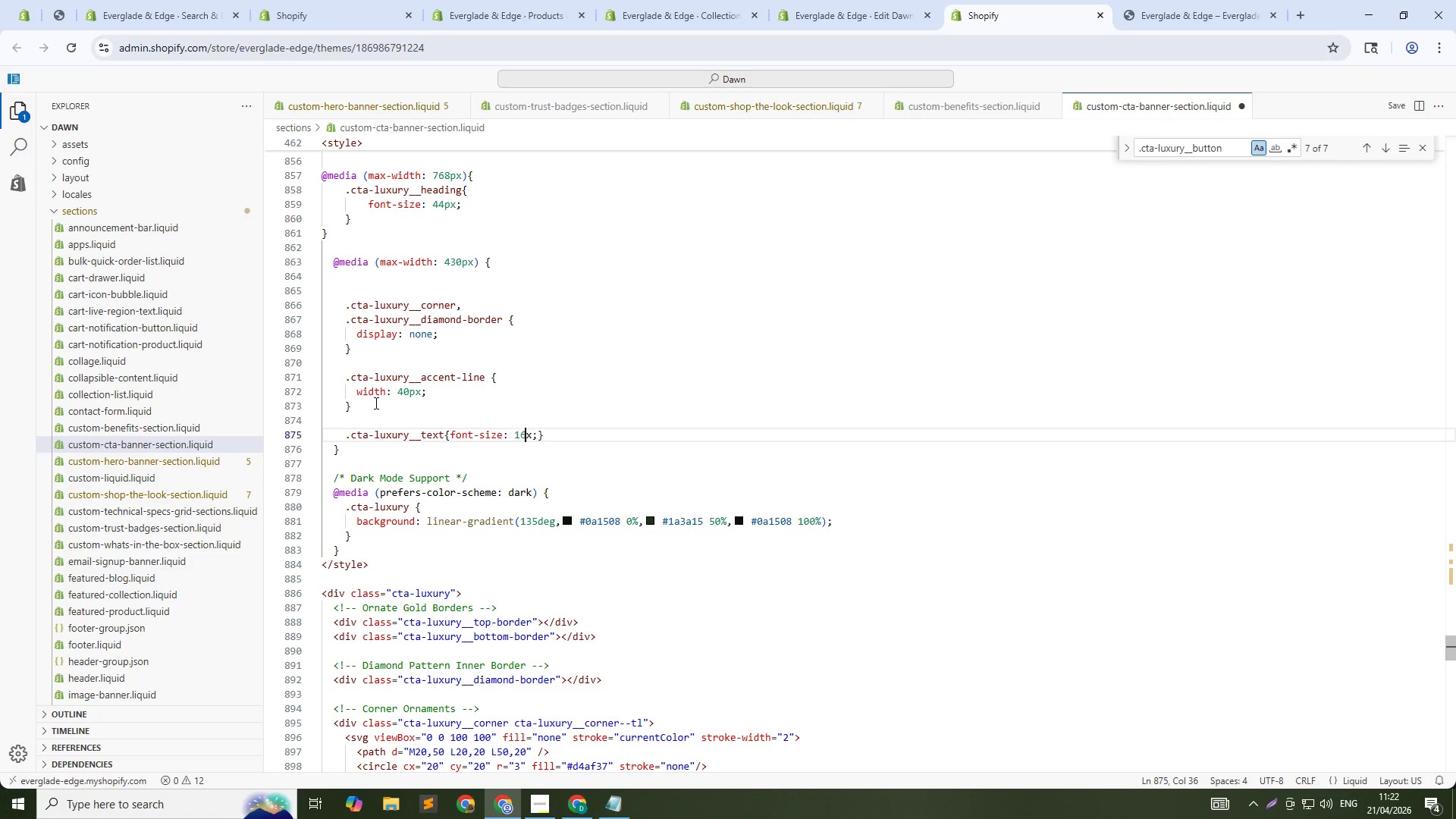 
key(Numpad6)
 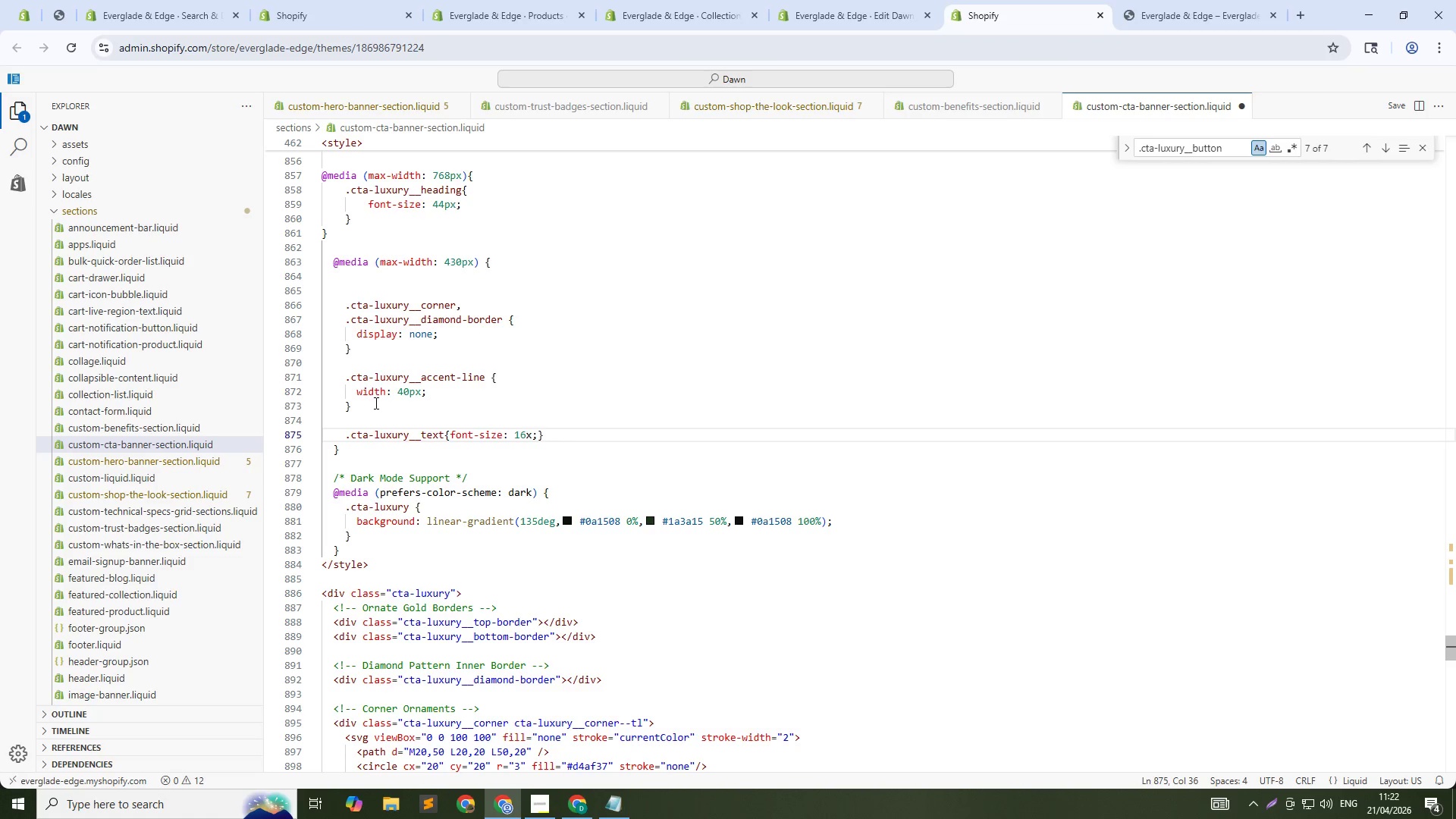 
key(P)
 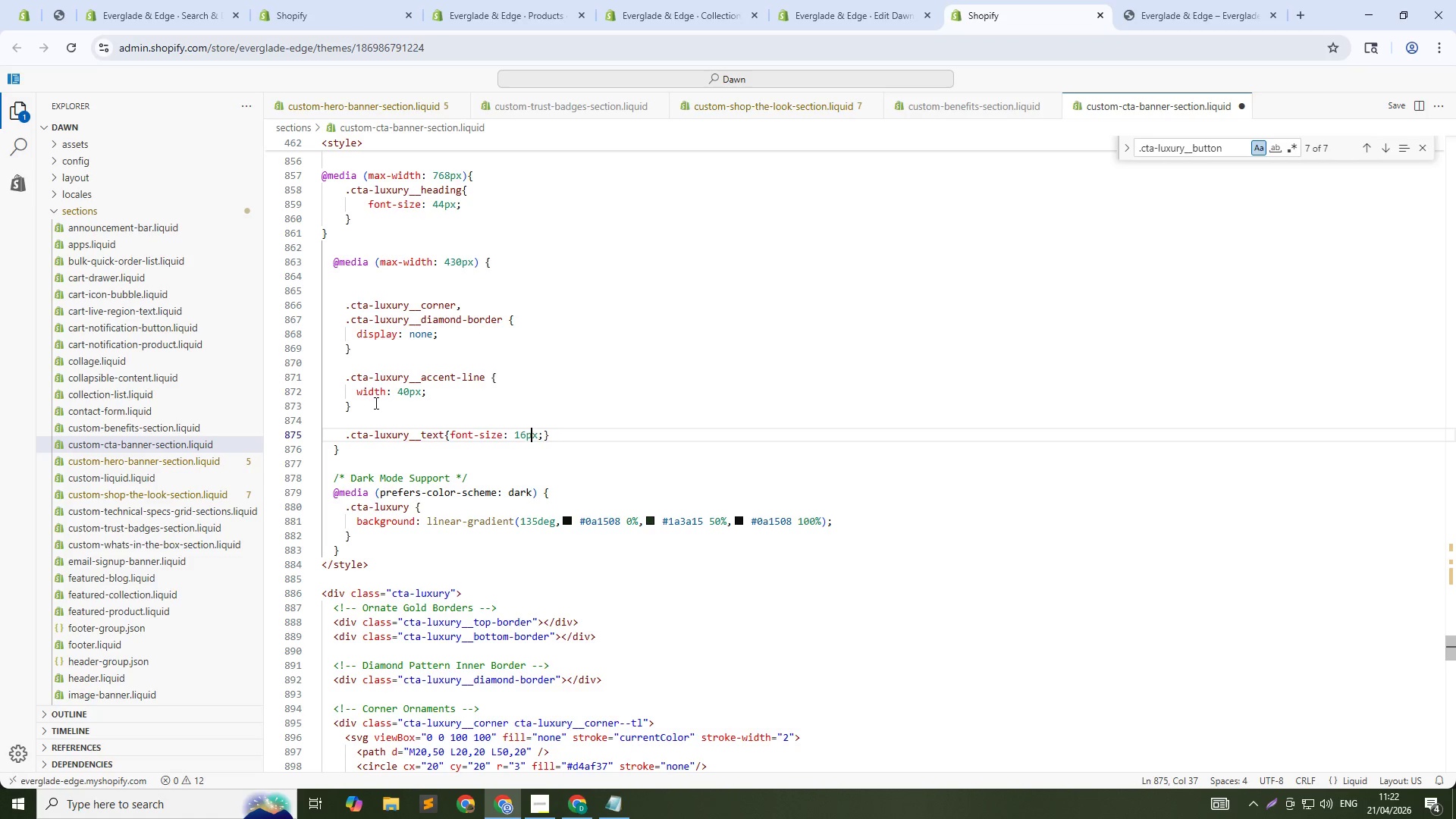 
key(Control+ControlLeft)
 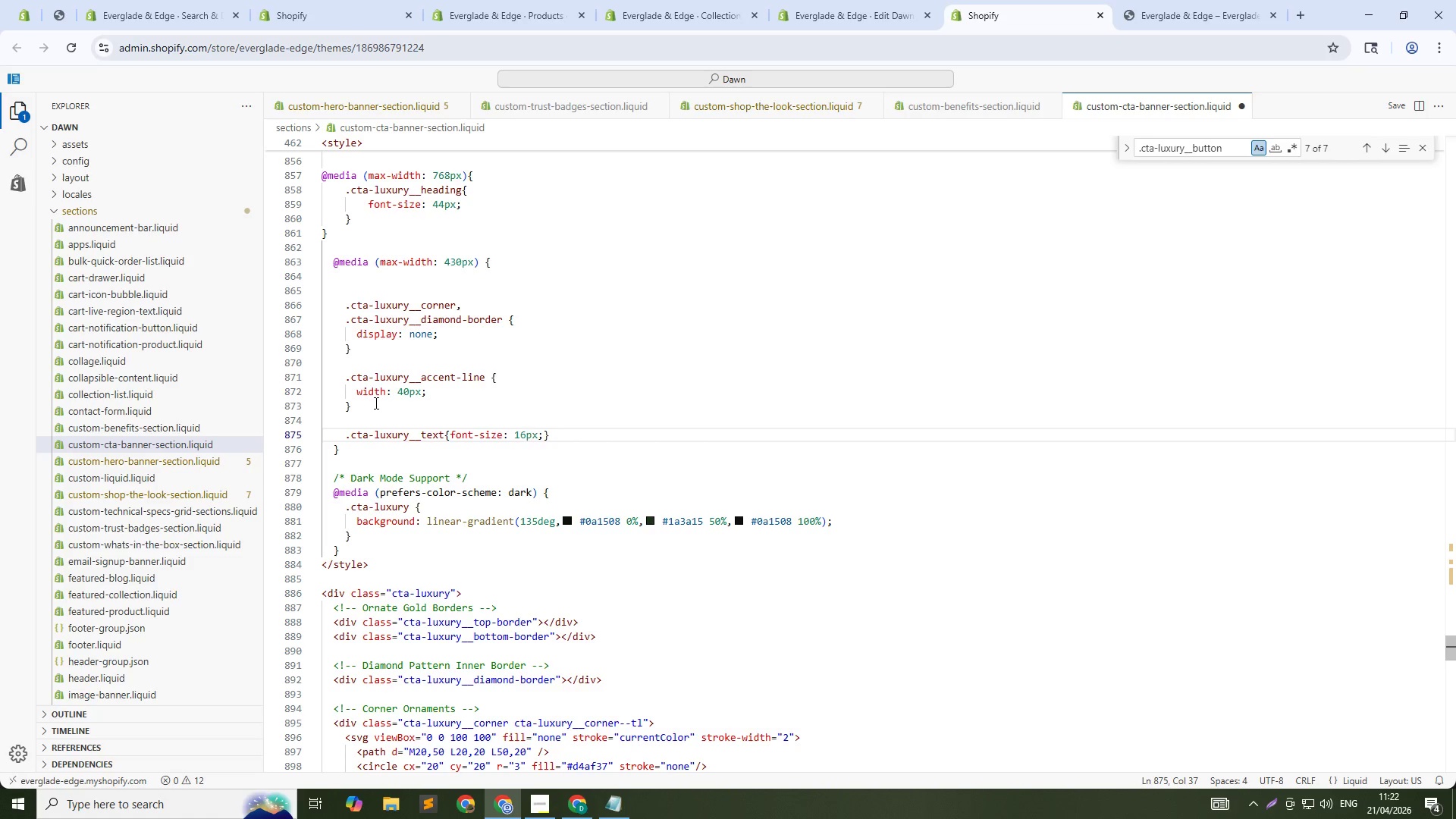 
key(Control+S)
 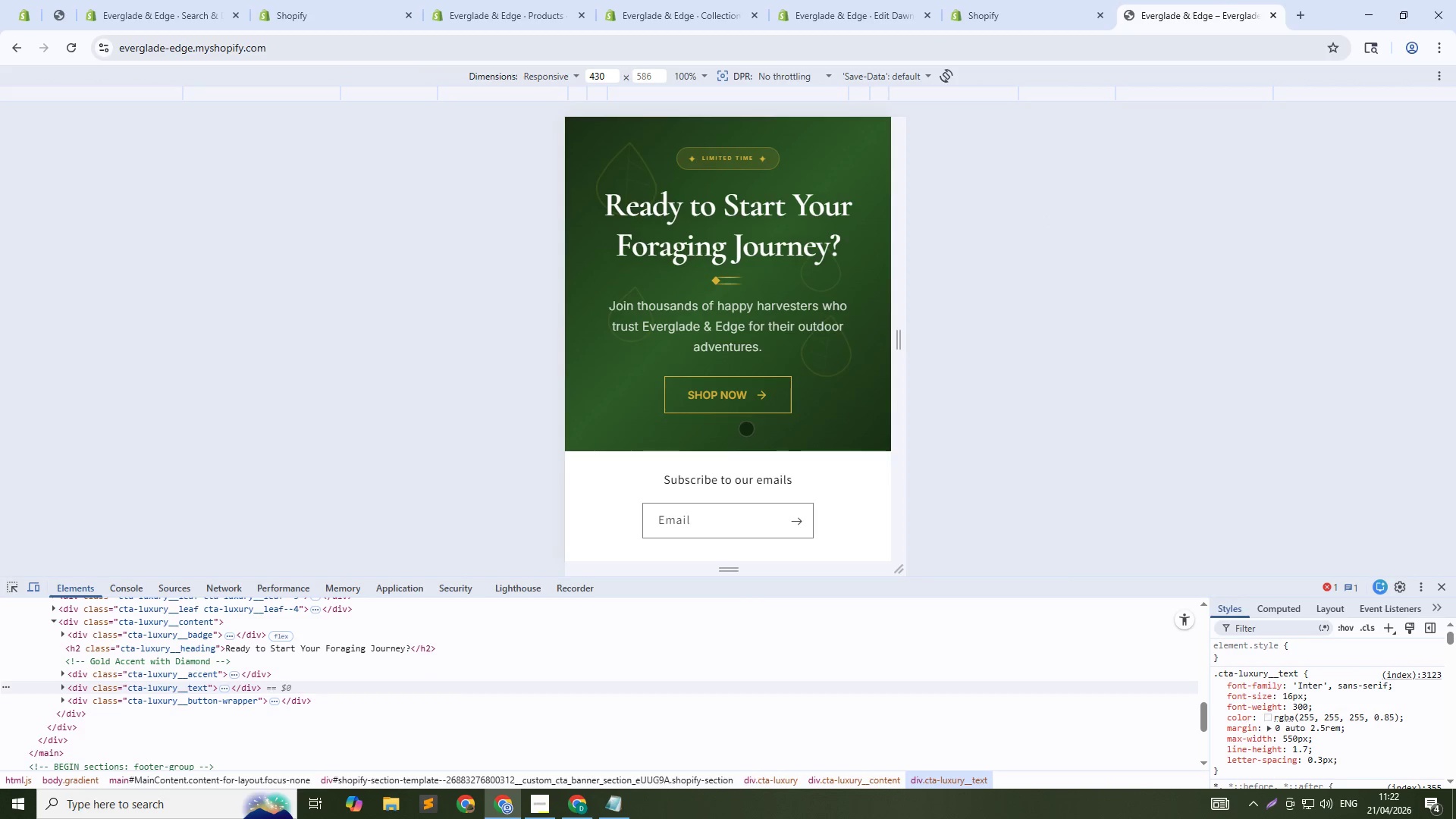 
key(Control+Shift+C)
 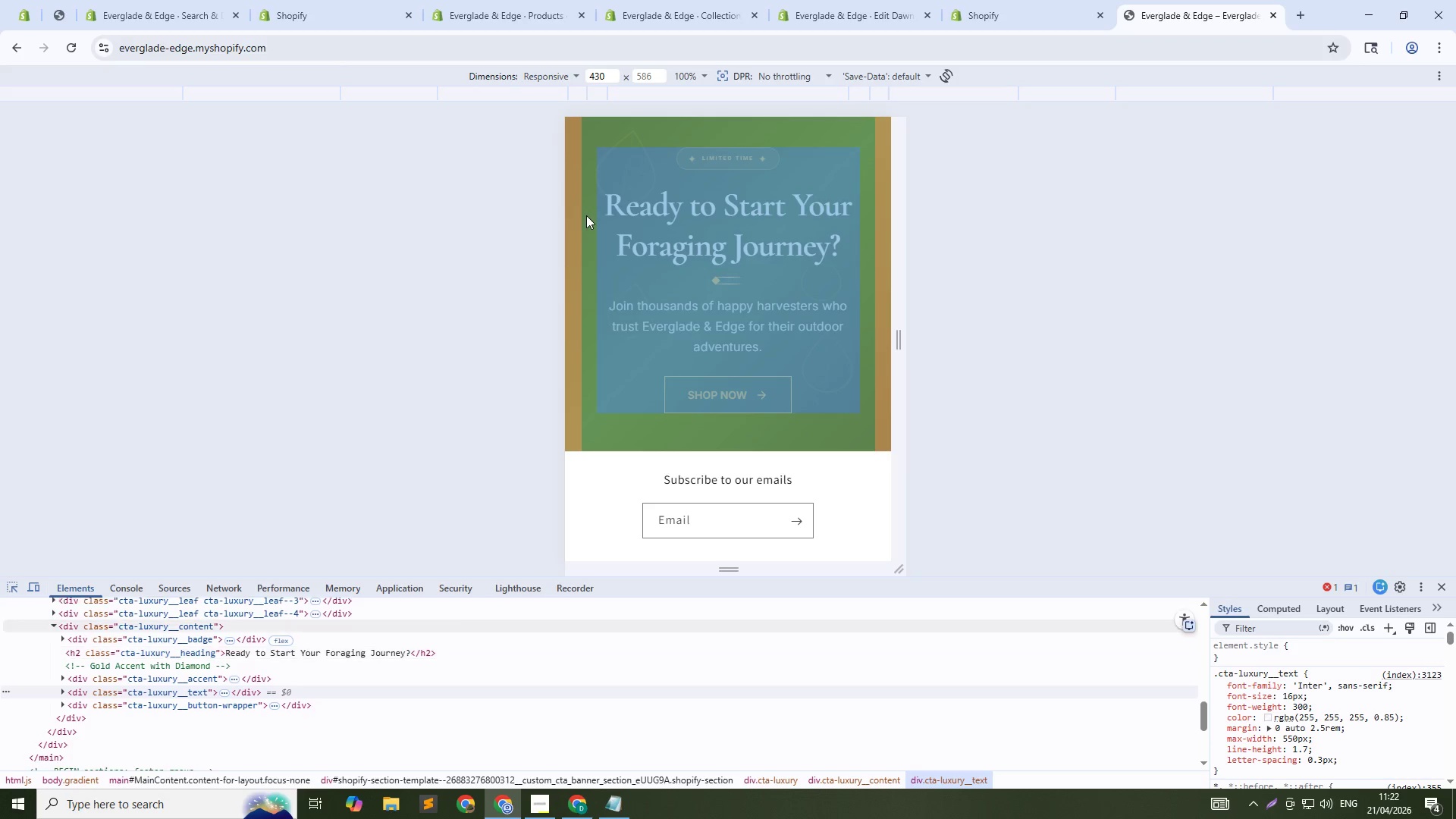 
left_click([586, 215])
 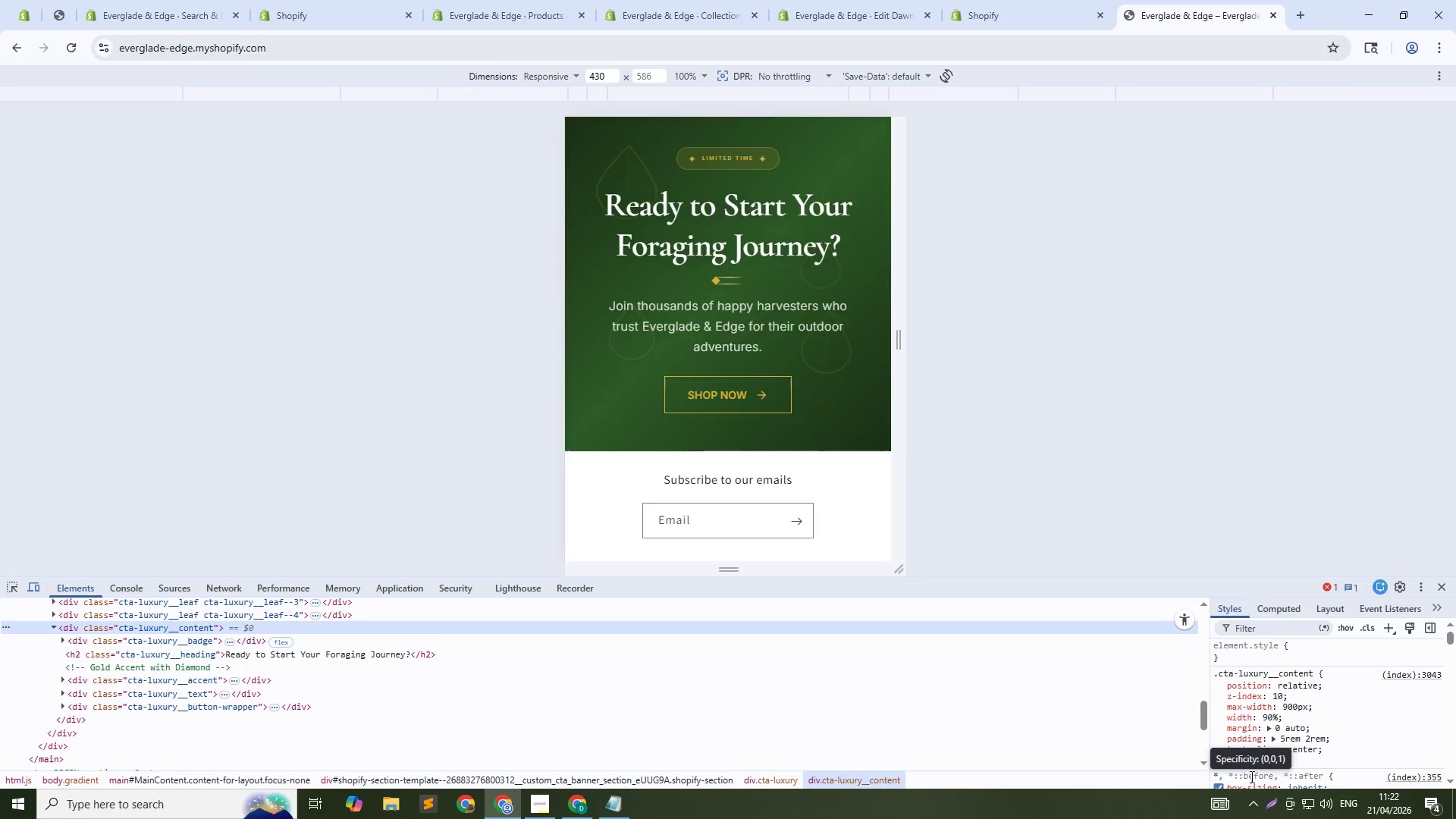 
wait(5.19)
 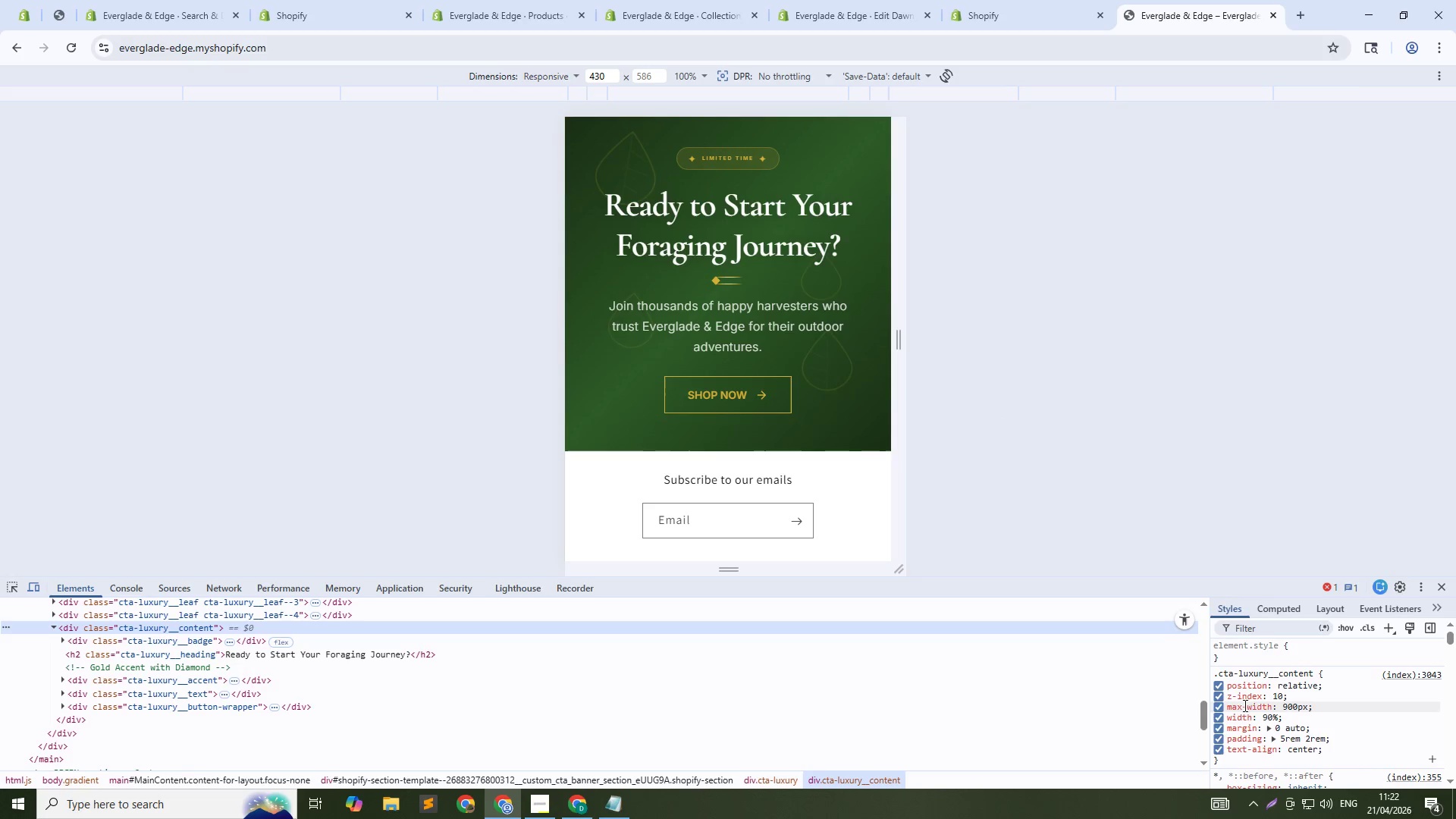 
left_click([1216, 726])
 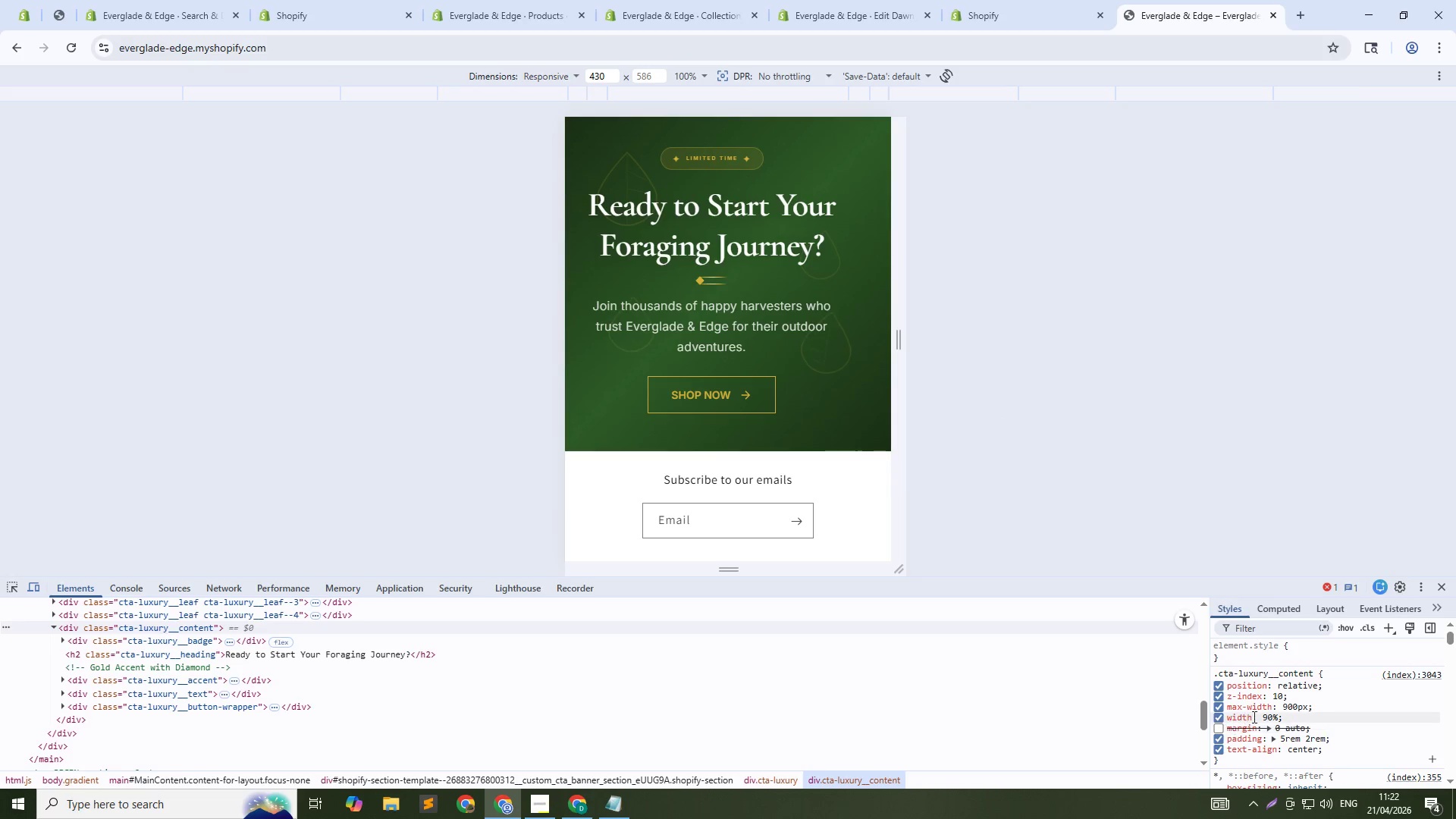 
left_click([1271, 720])
 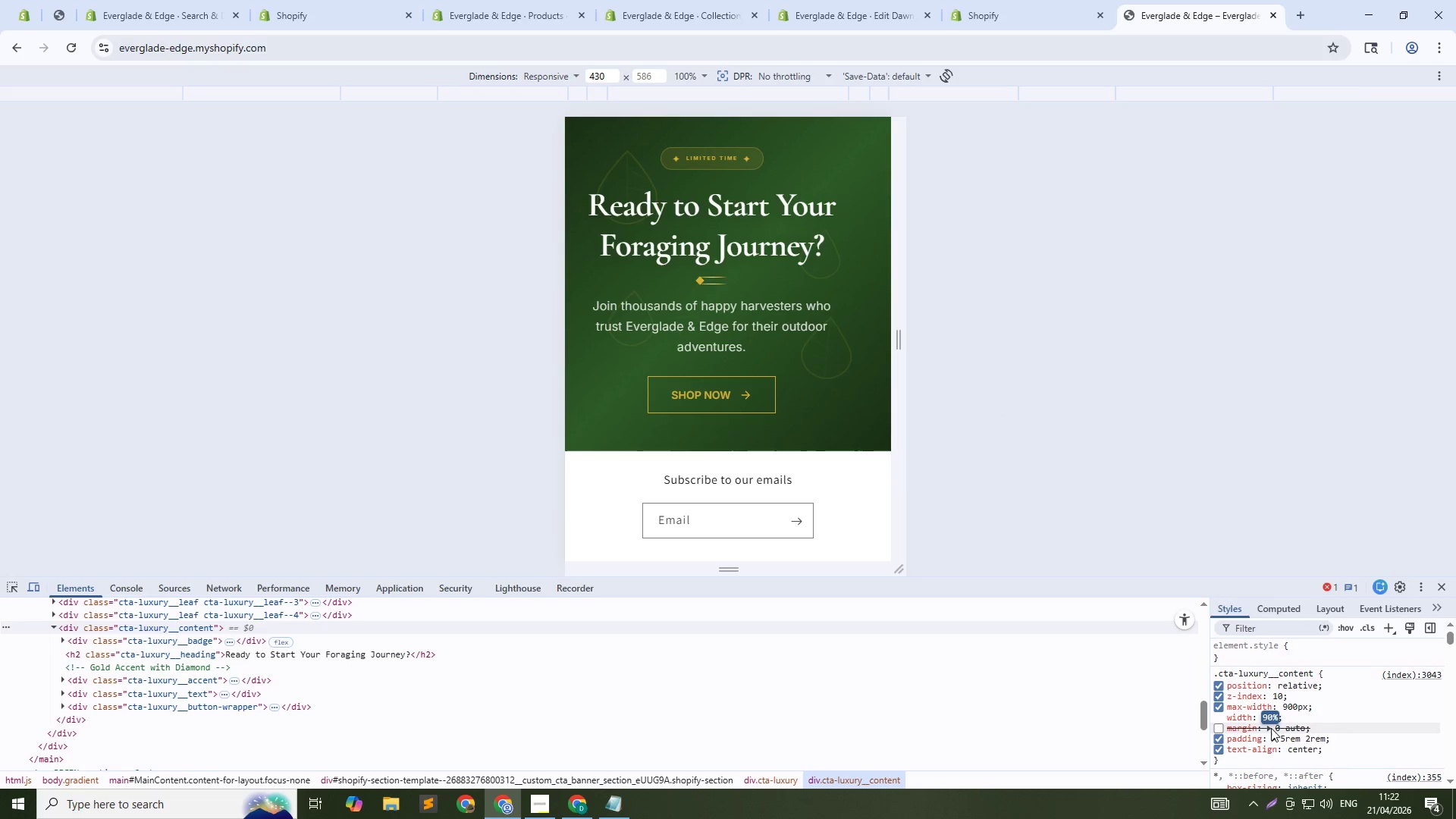 
key(Shift+ArrowUp)
 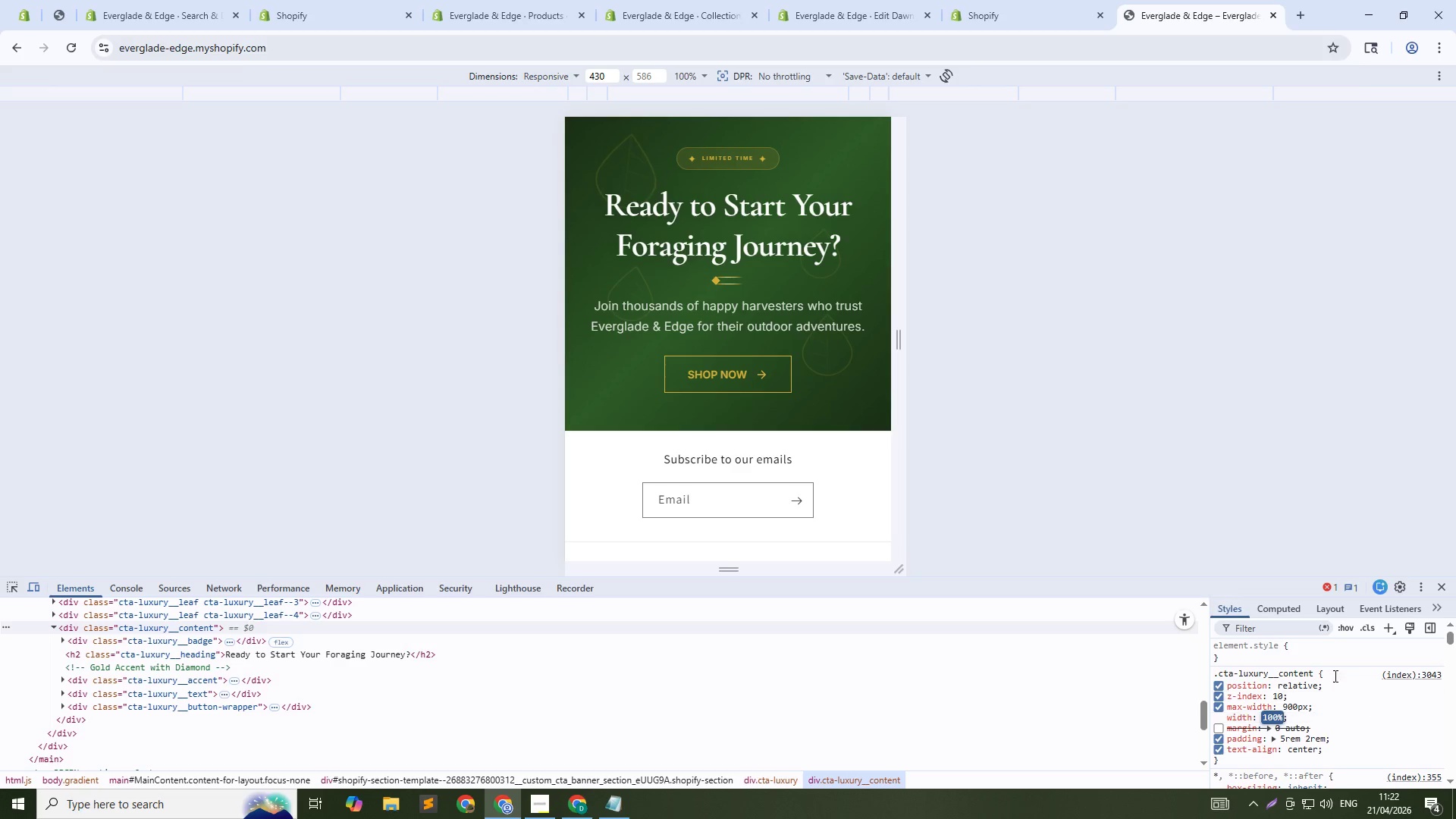 
left_click([1298, 676])
 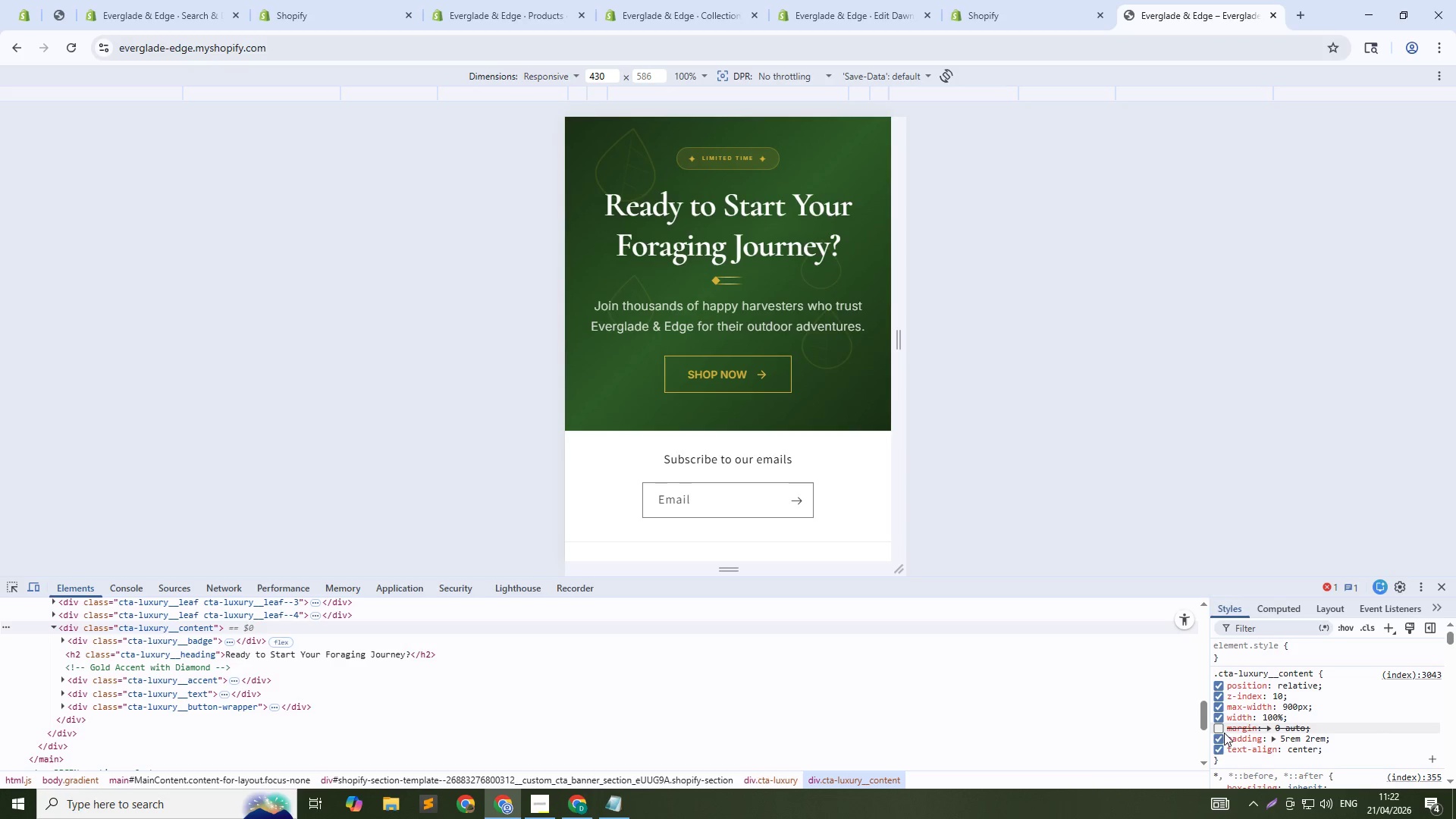 
left_click([1218, 728])
 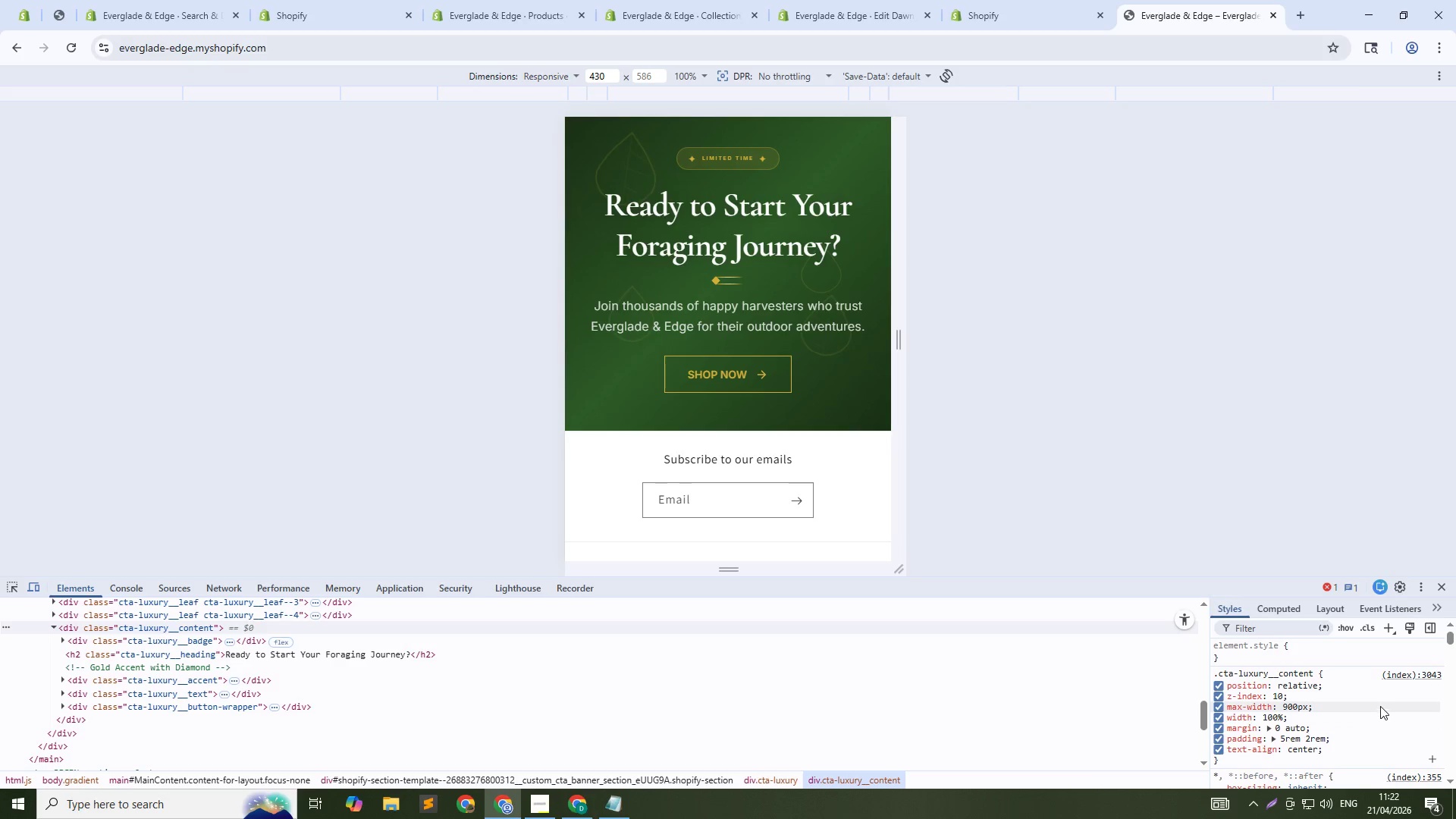 
right_click([1347, 697])
 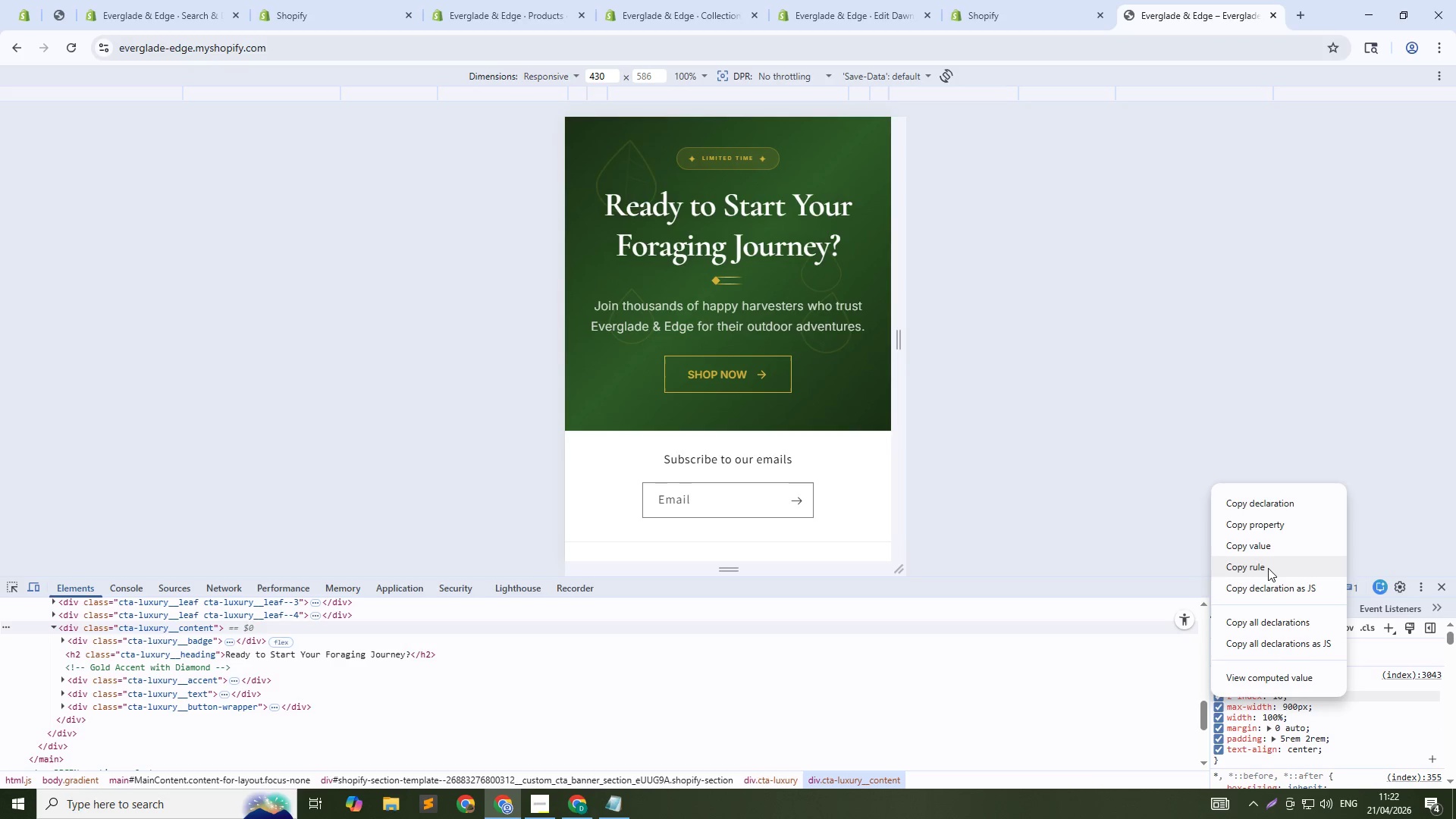 
left_click([1268, 568])
 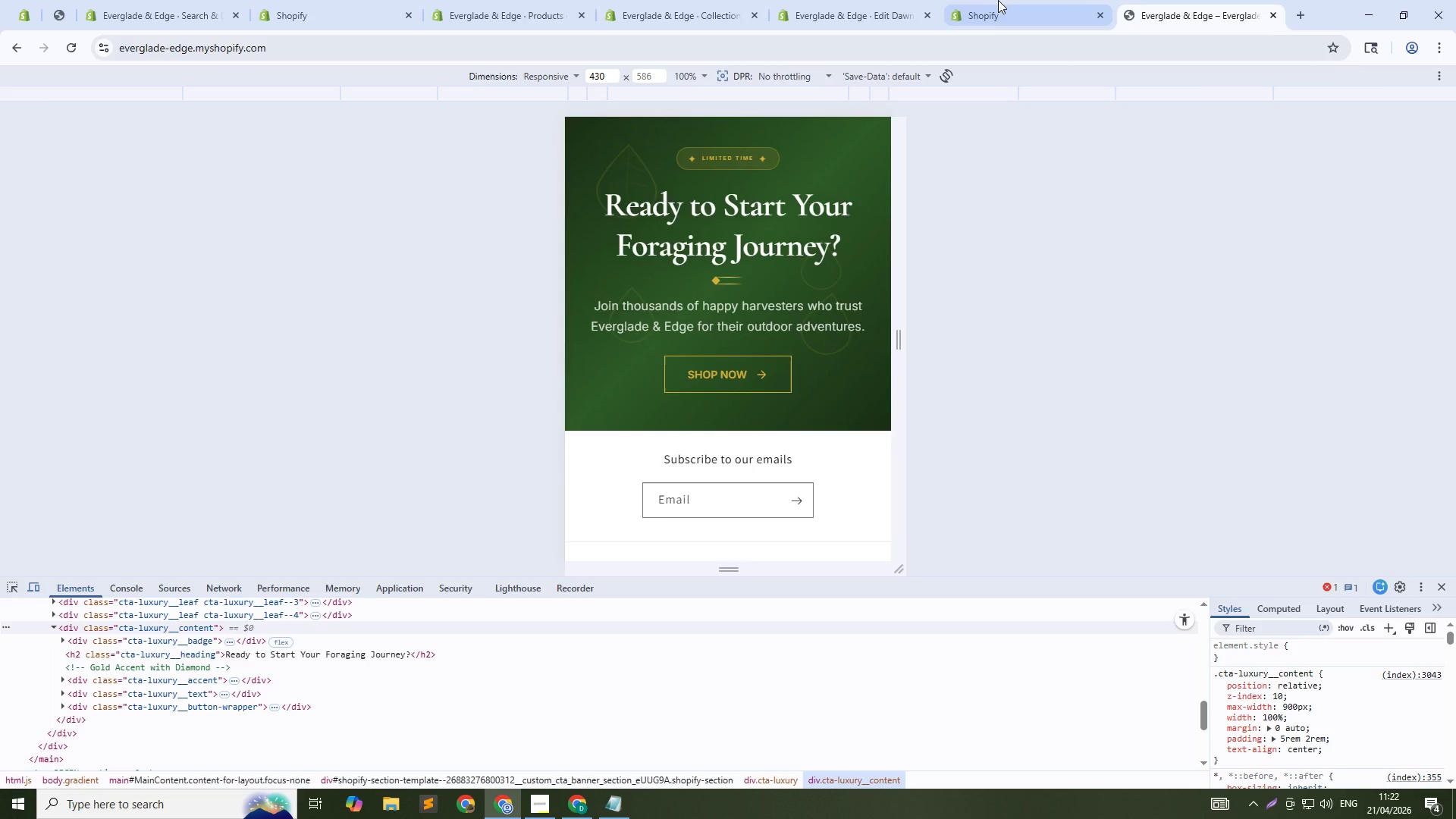 
left_click([1006, 0])
 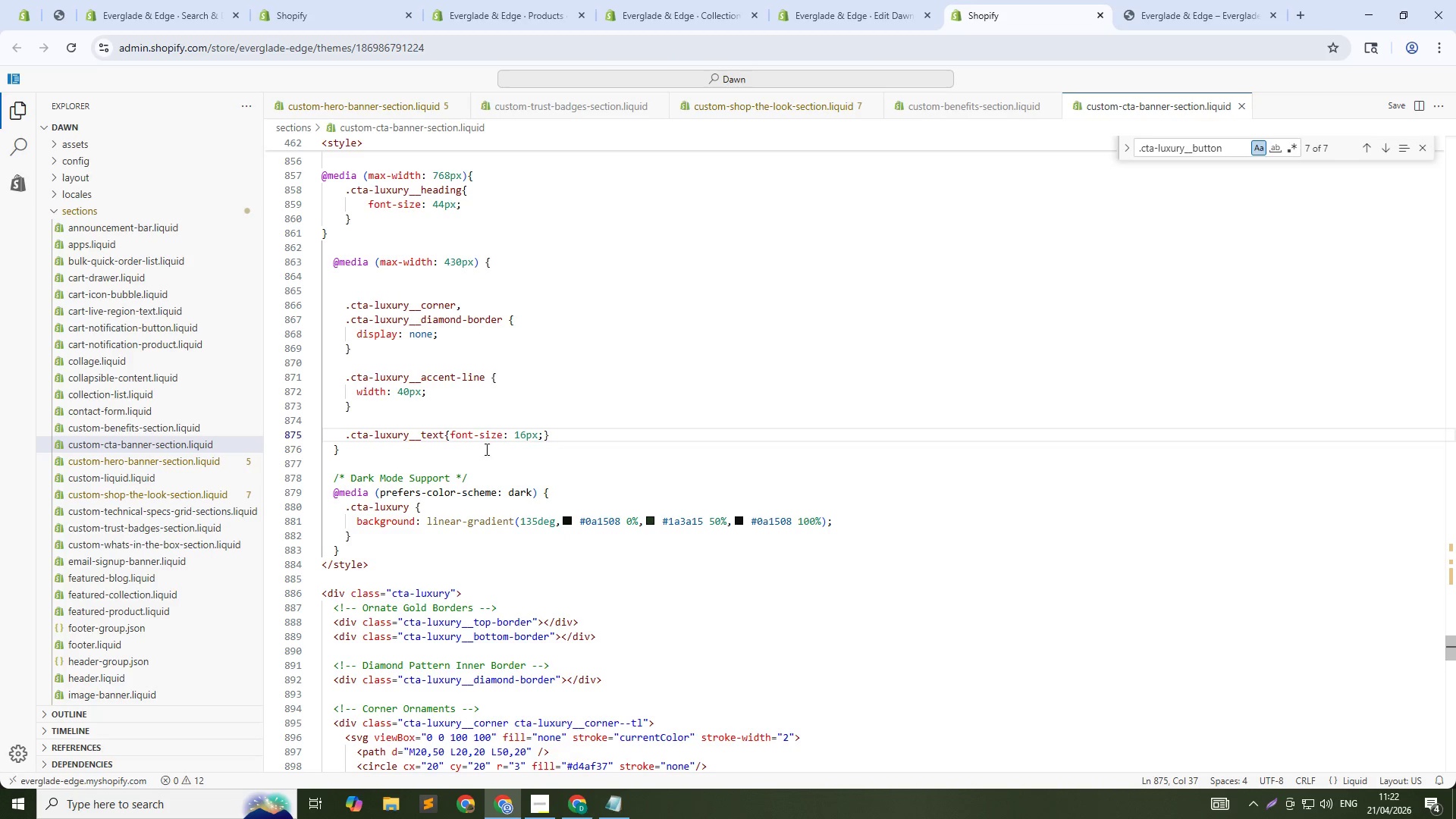 
left_click([557, 437])
 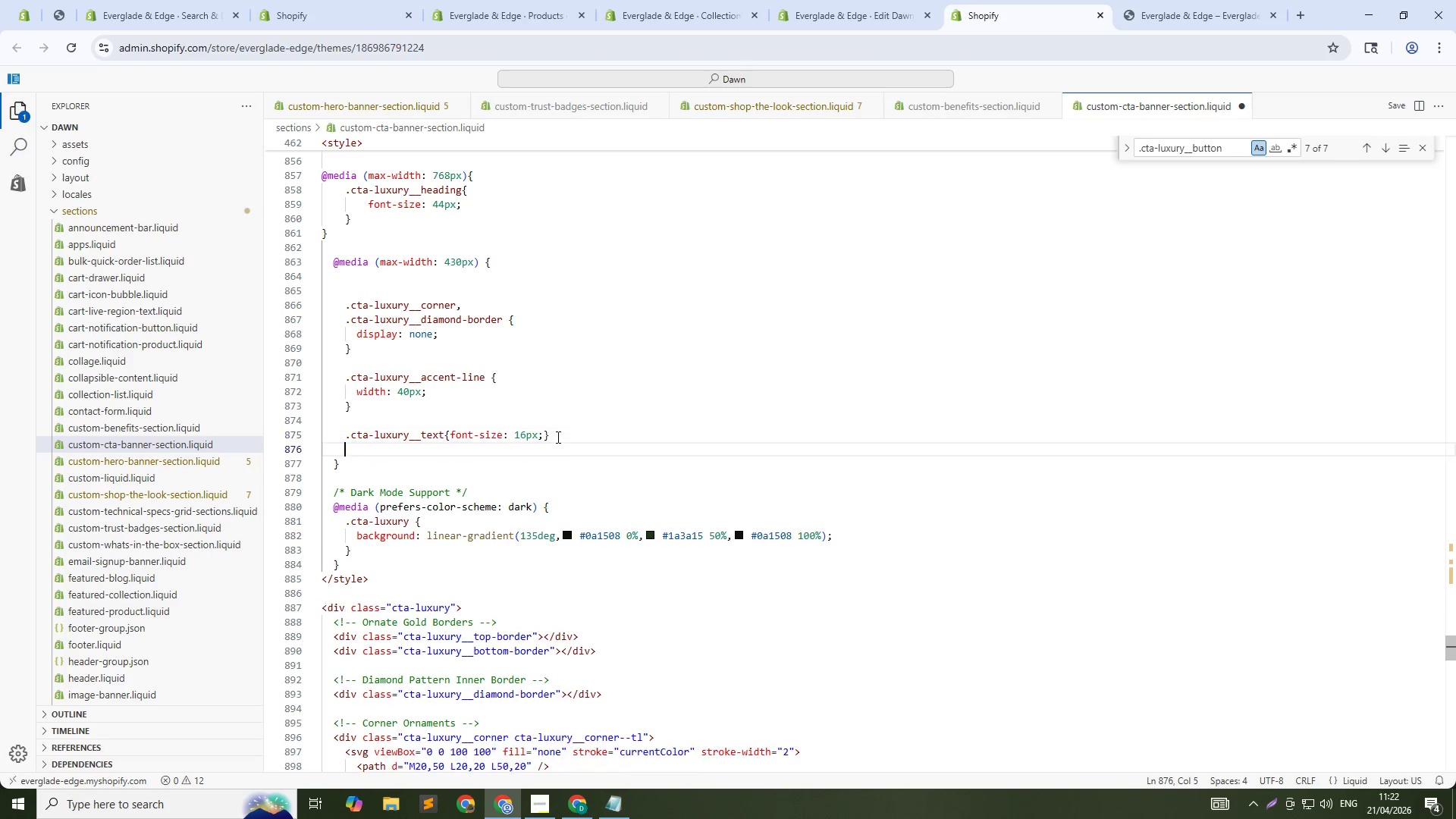 
key(NumpadEnter)
 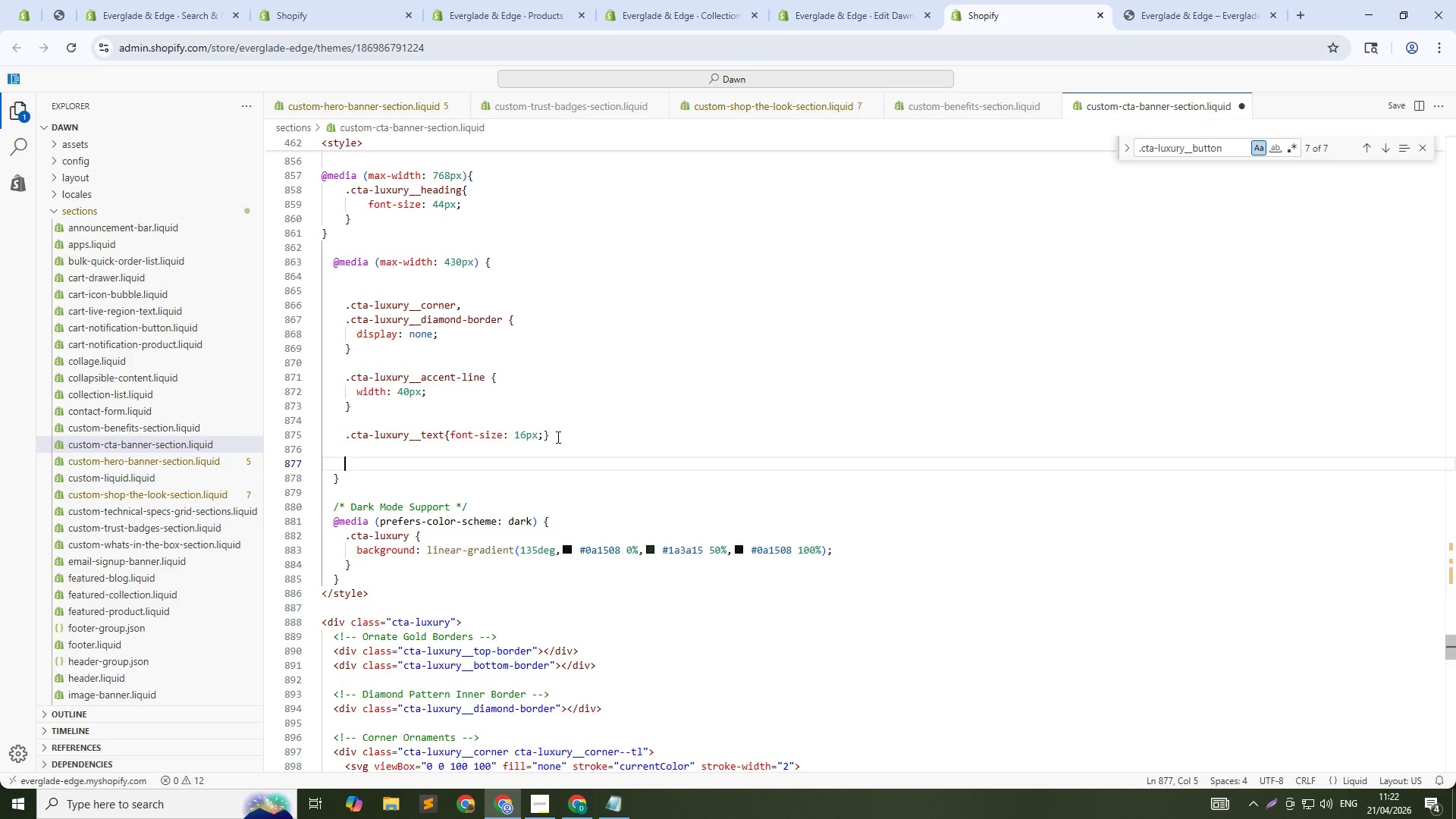 
key(NumpadEnter)
 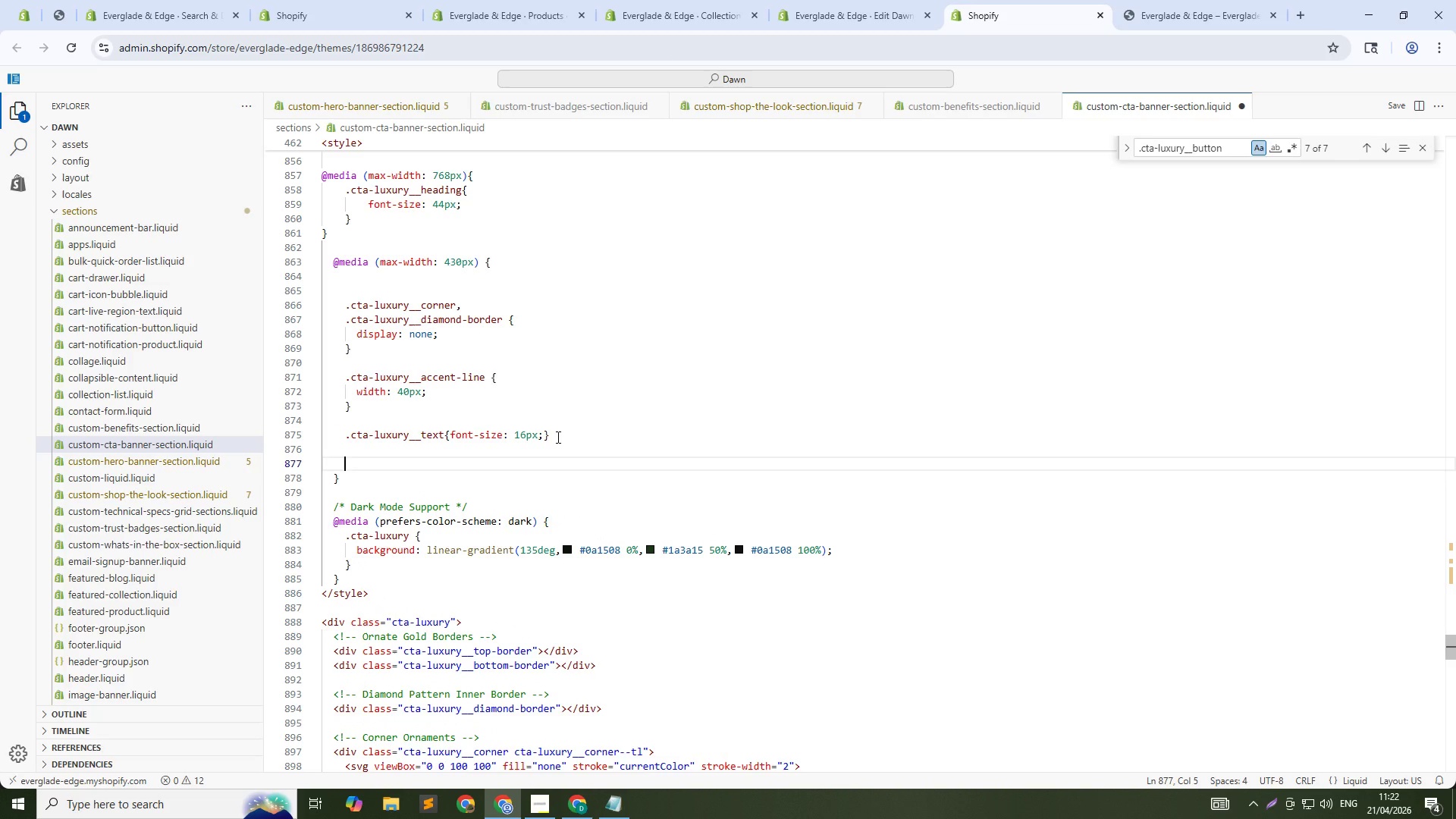 
key(Control+V)
 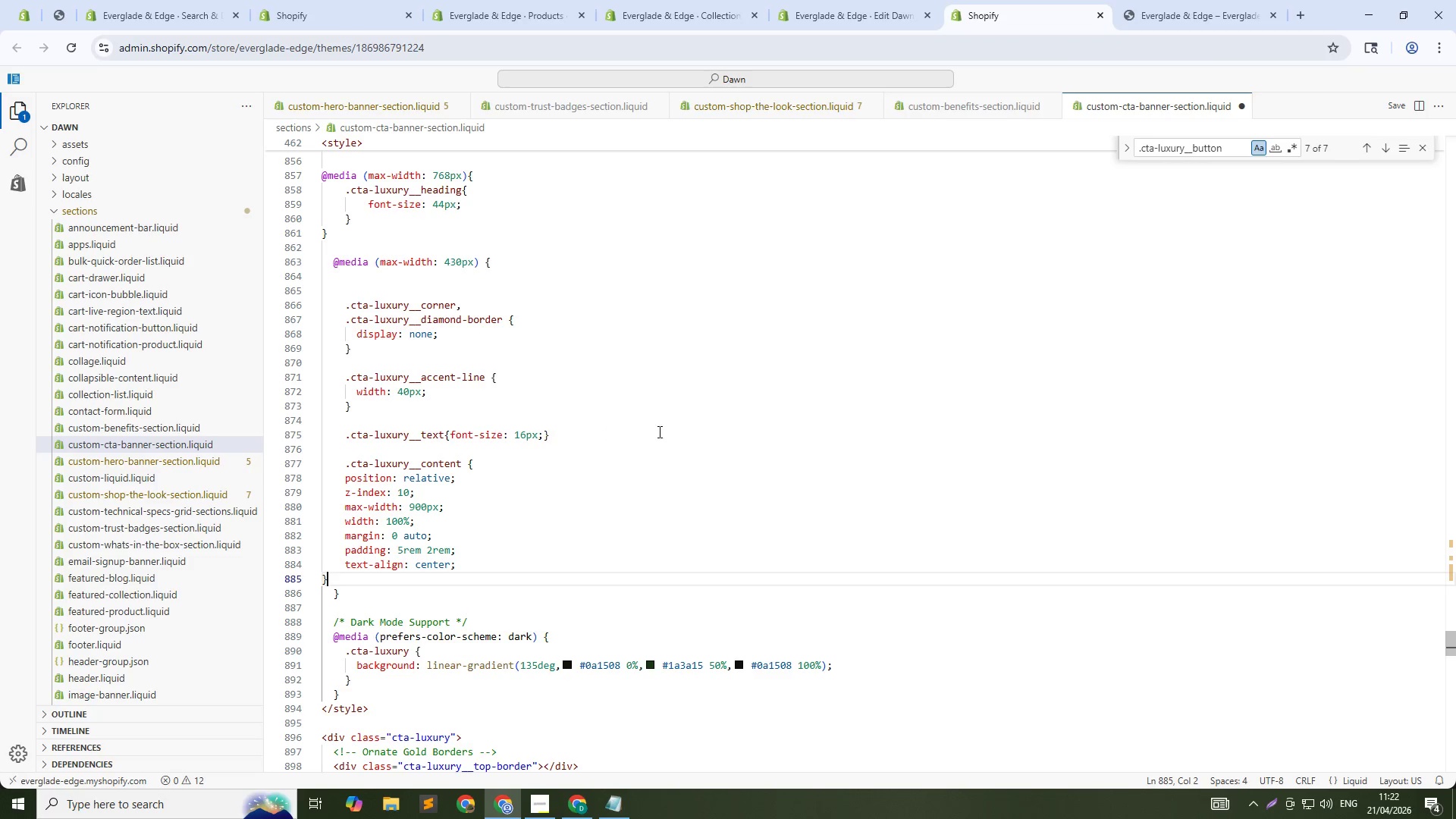 
key(Control+S)
 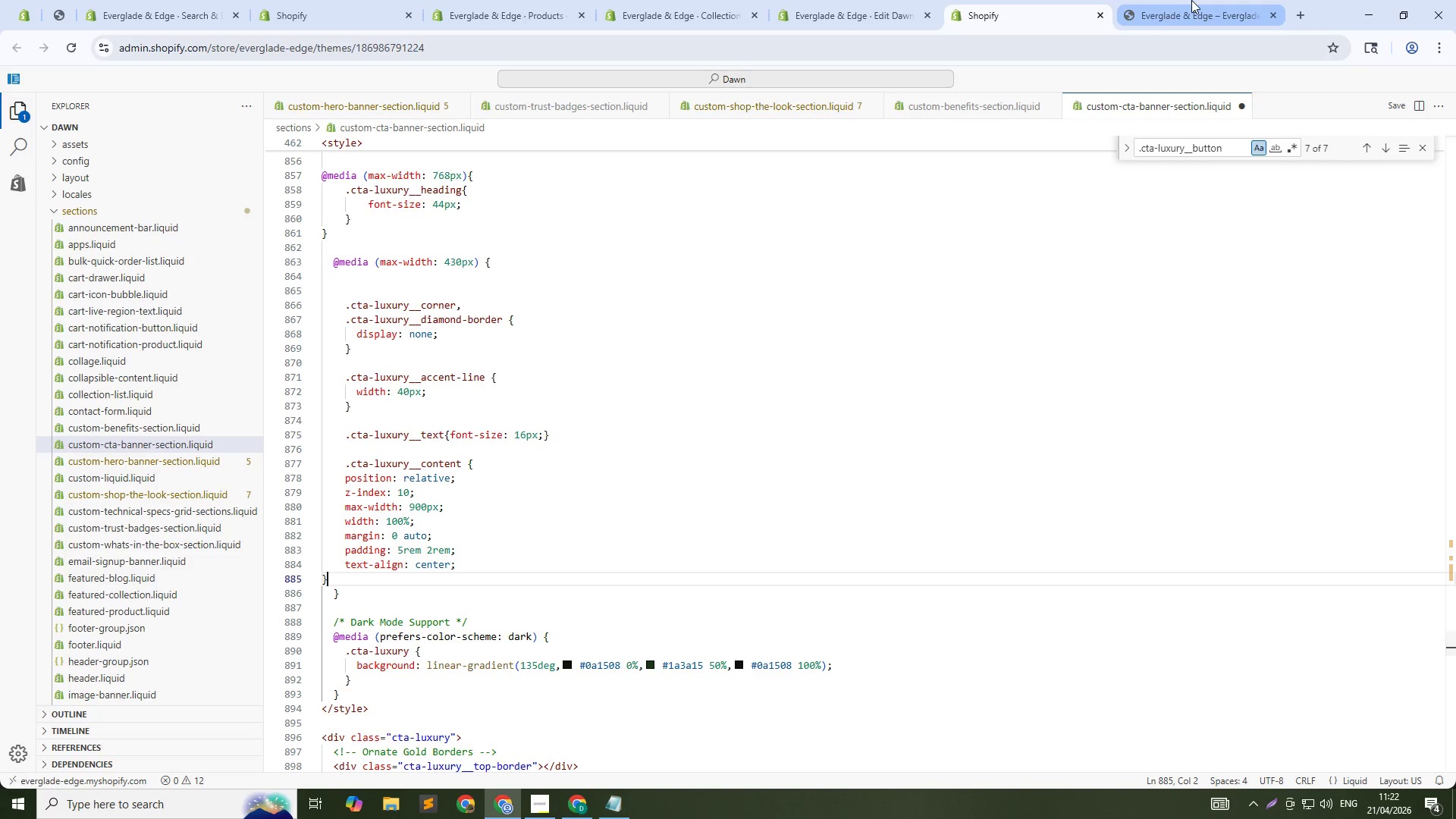 
left_click([1191, 0])
 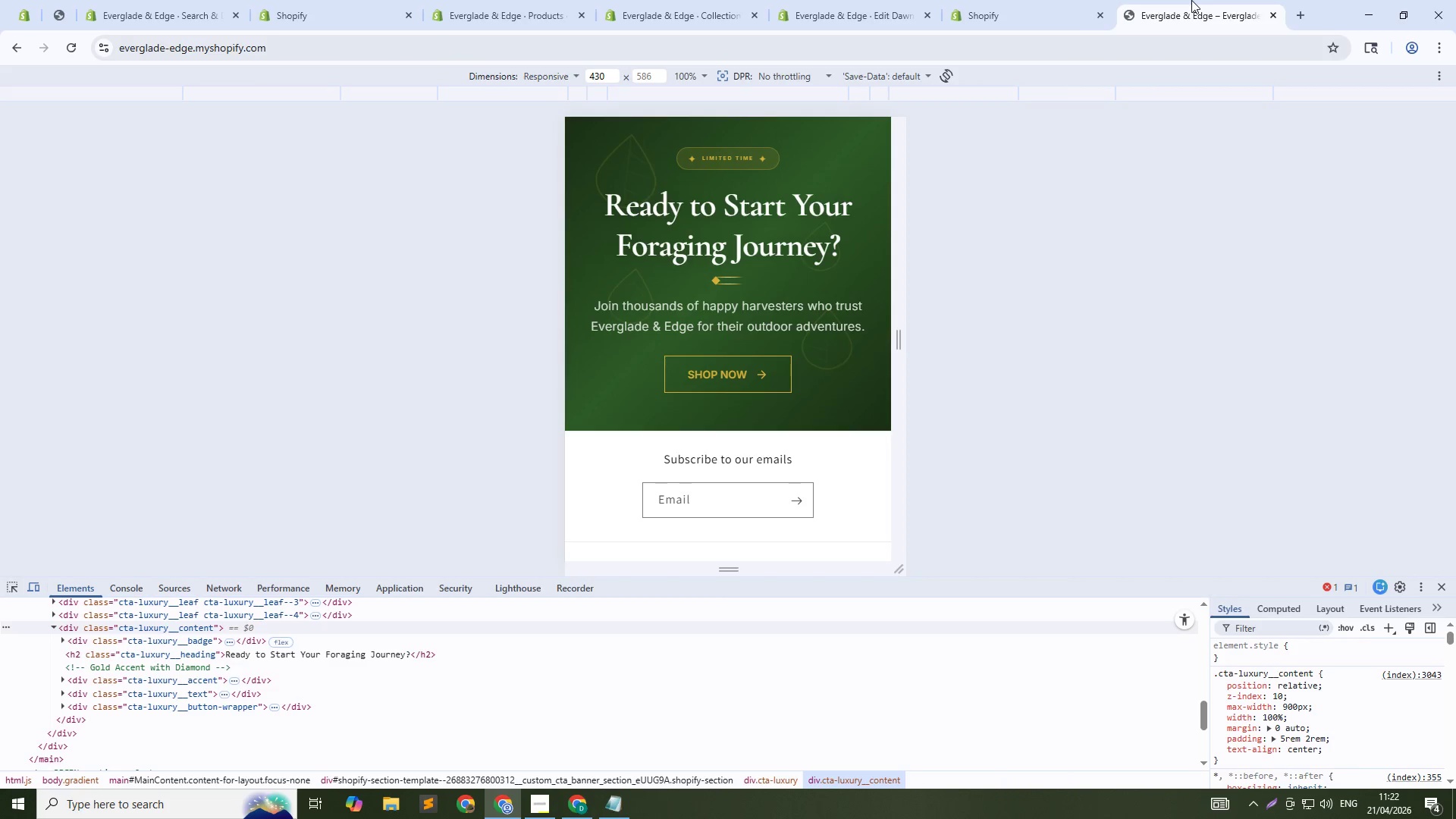 
key(Control+Shift+R)
 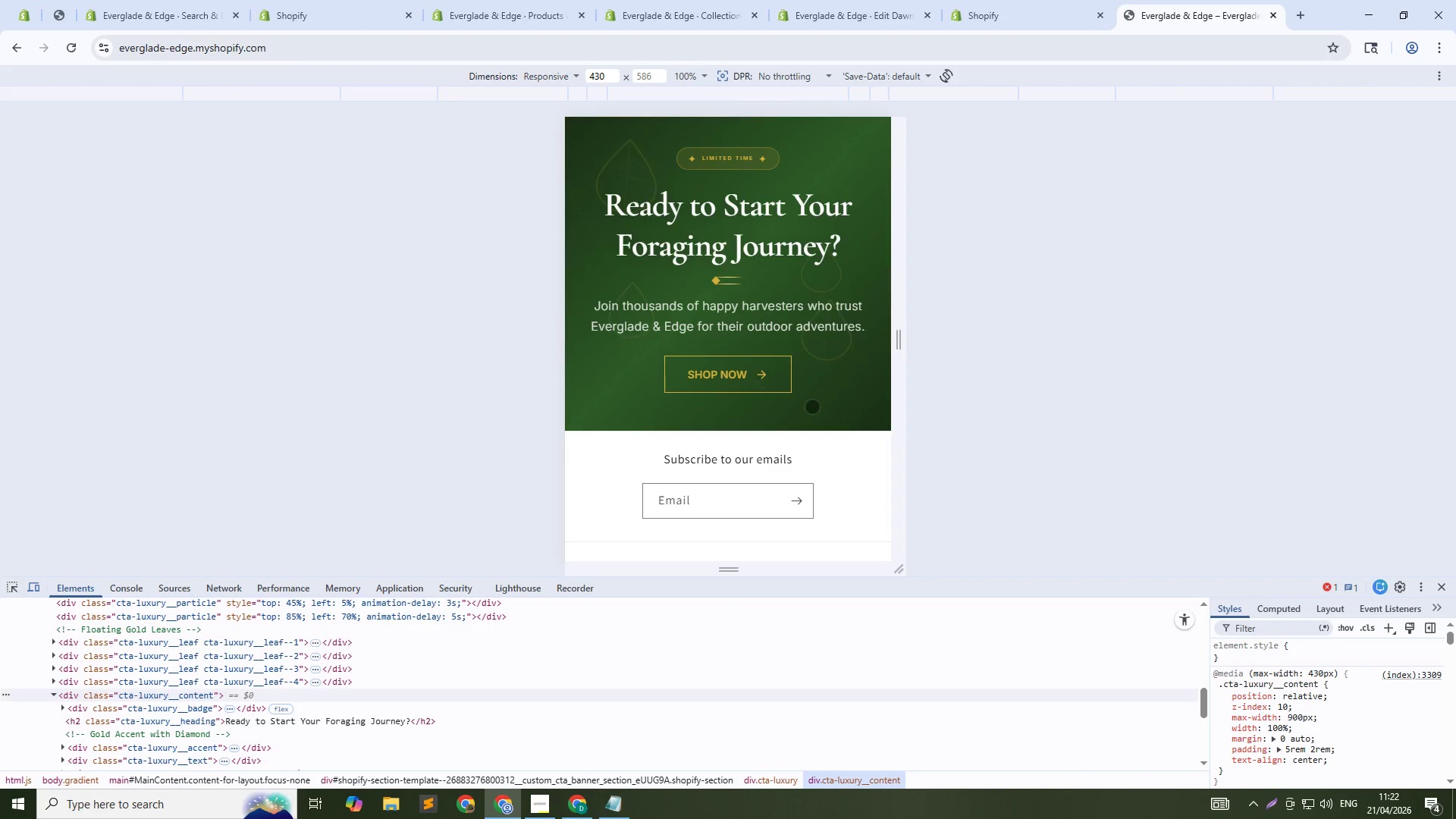 
wait(6.05)
 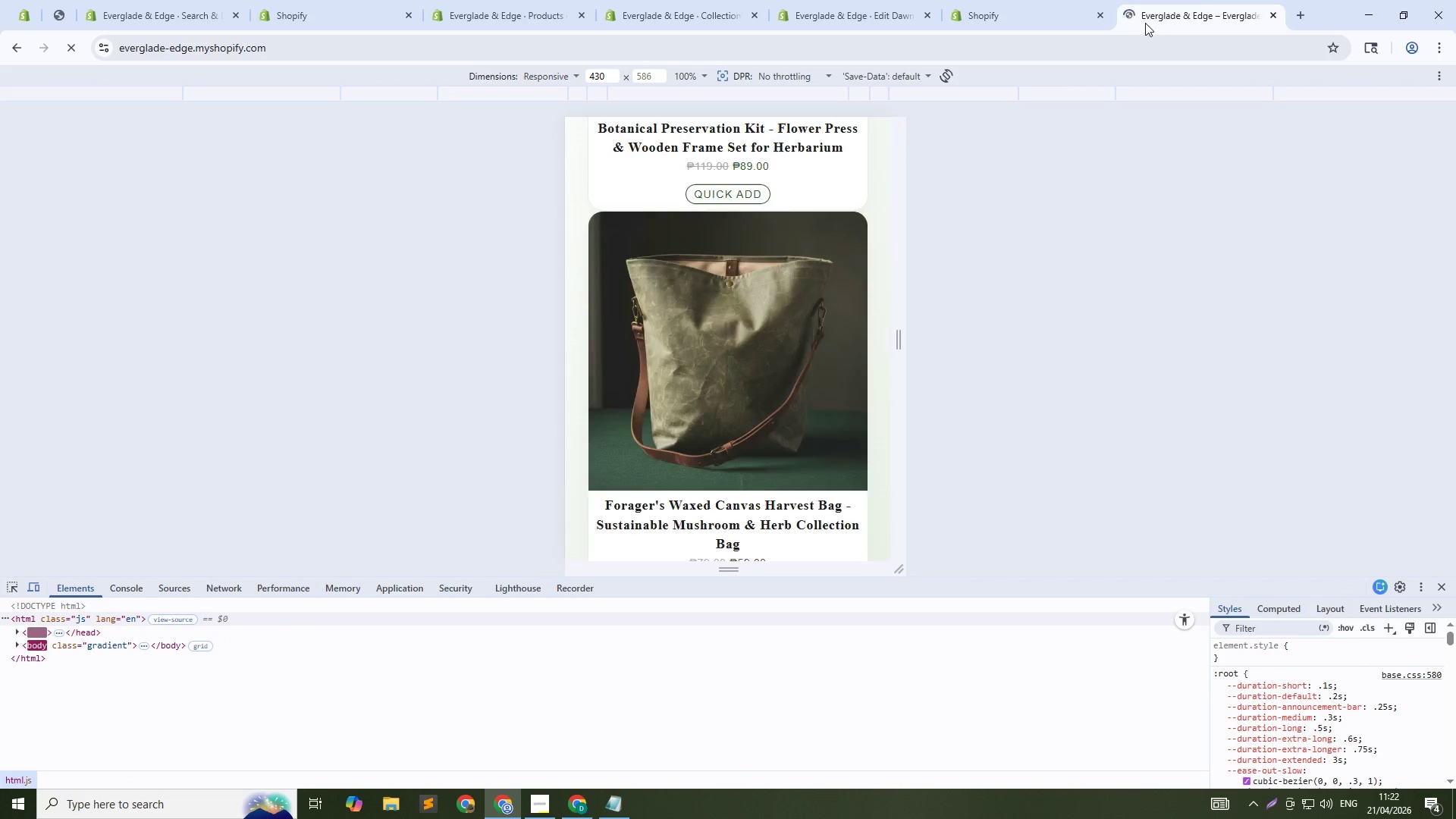 
left_click([29, 585])
 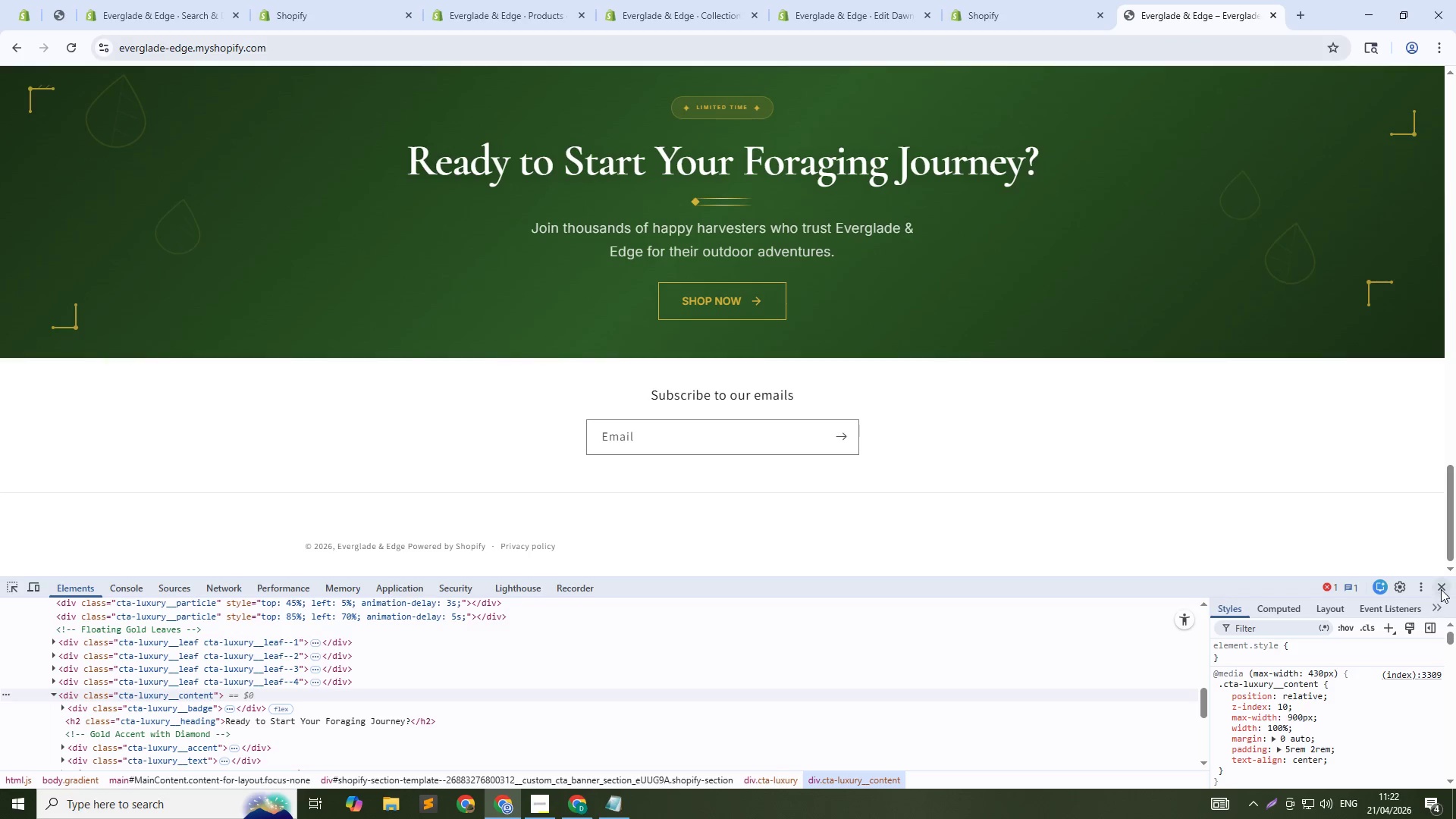 
left_click([1441, 589])
 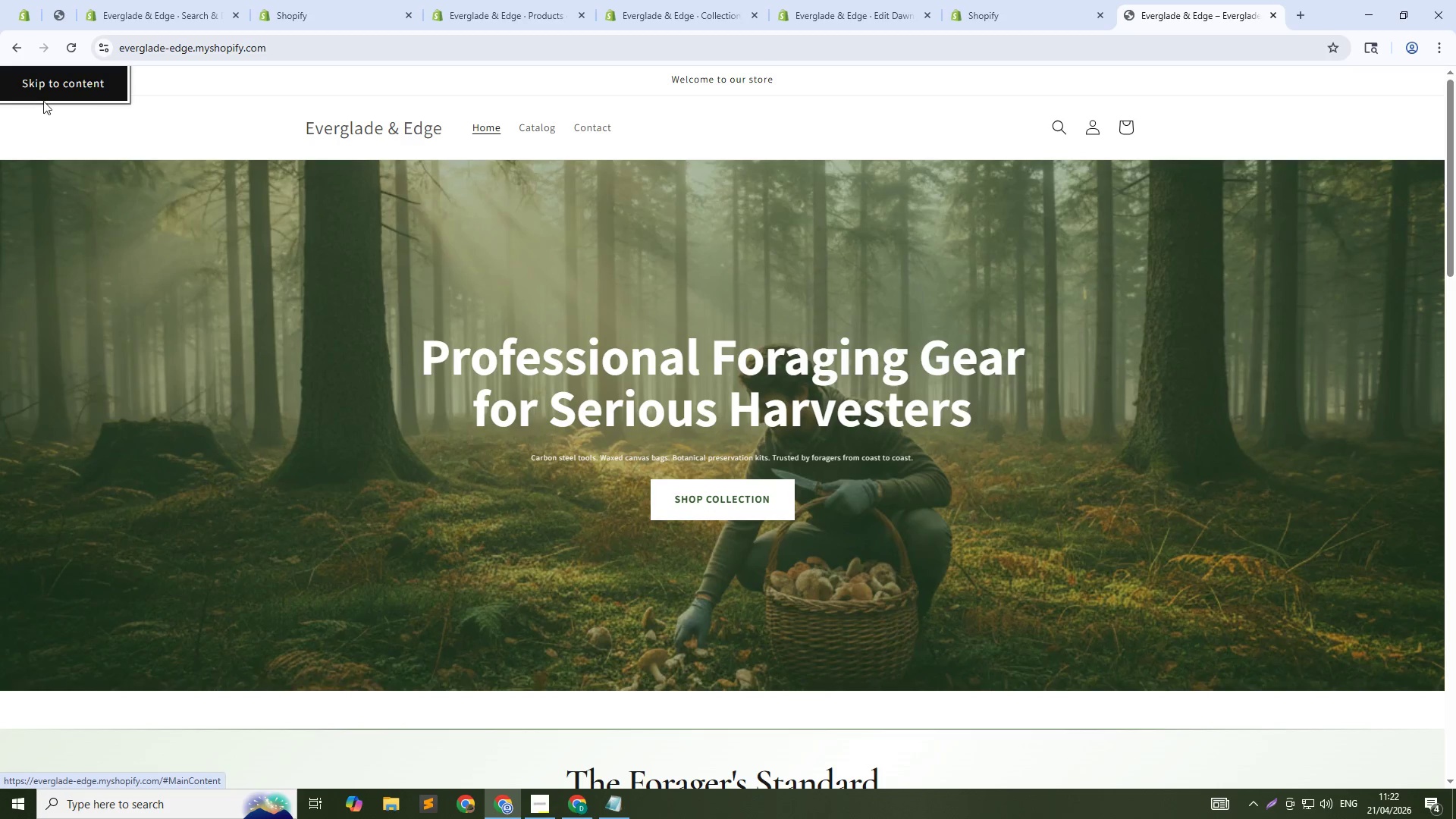 
left_click([165, 140])
 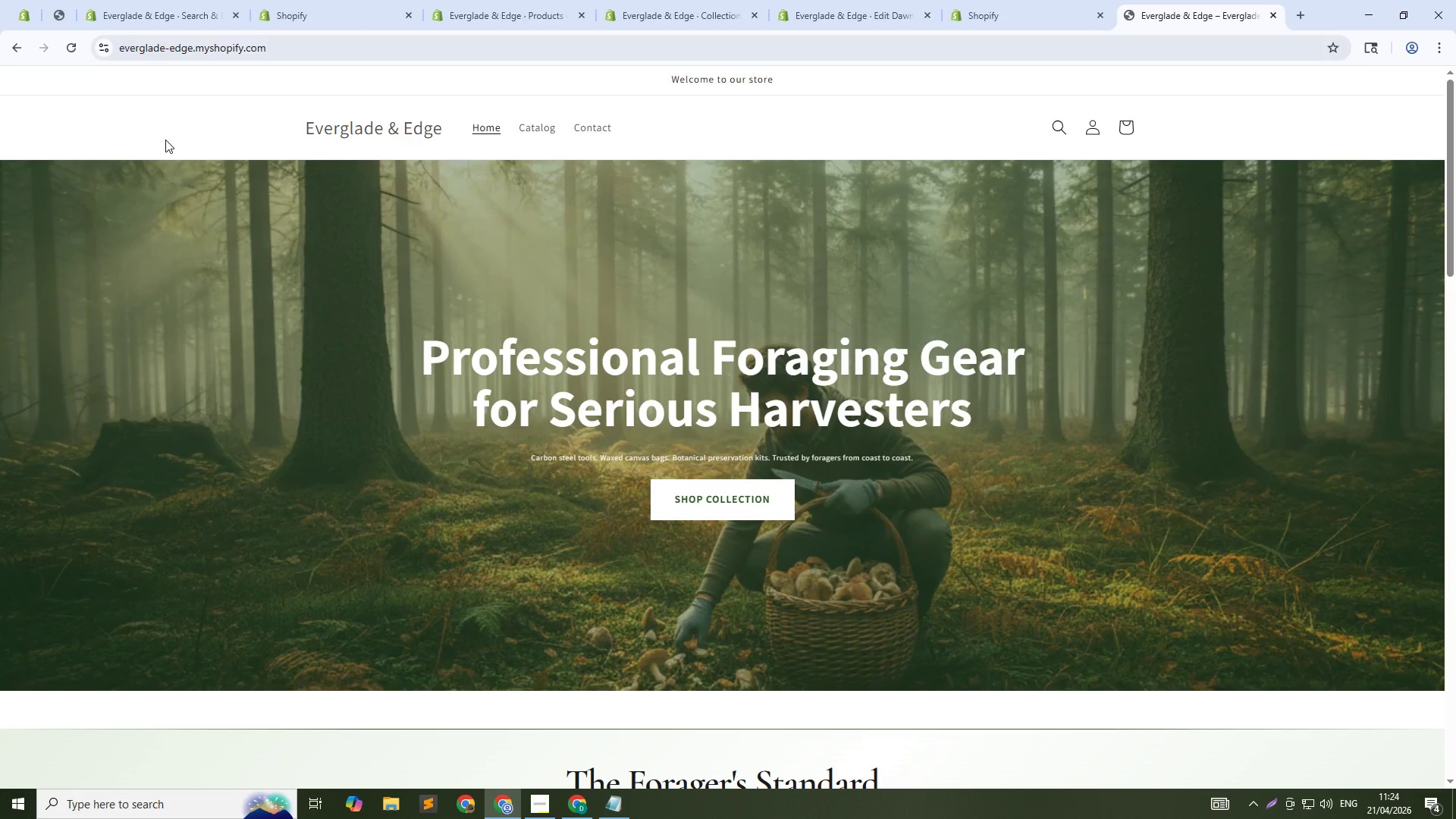 
wait(122.73)
 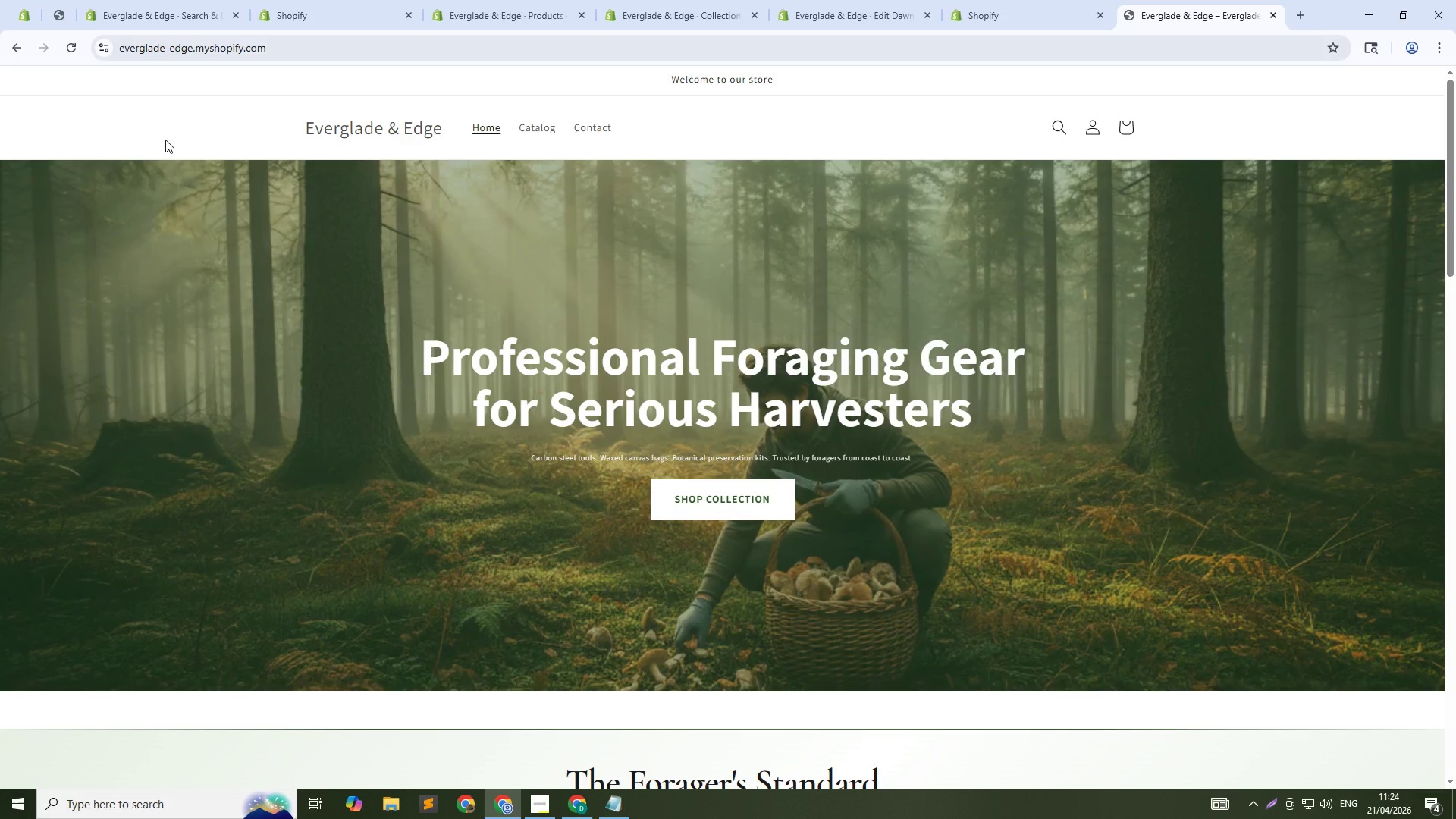 
key(Control+Shift+ControlLeft)
 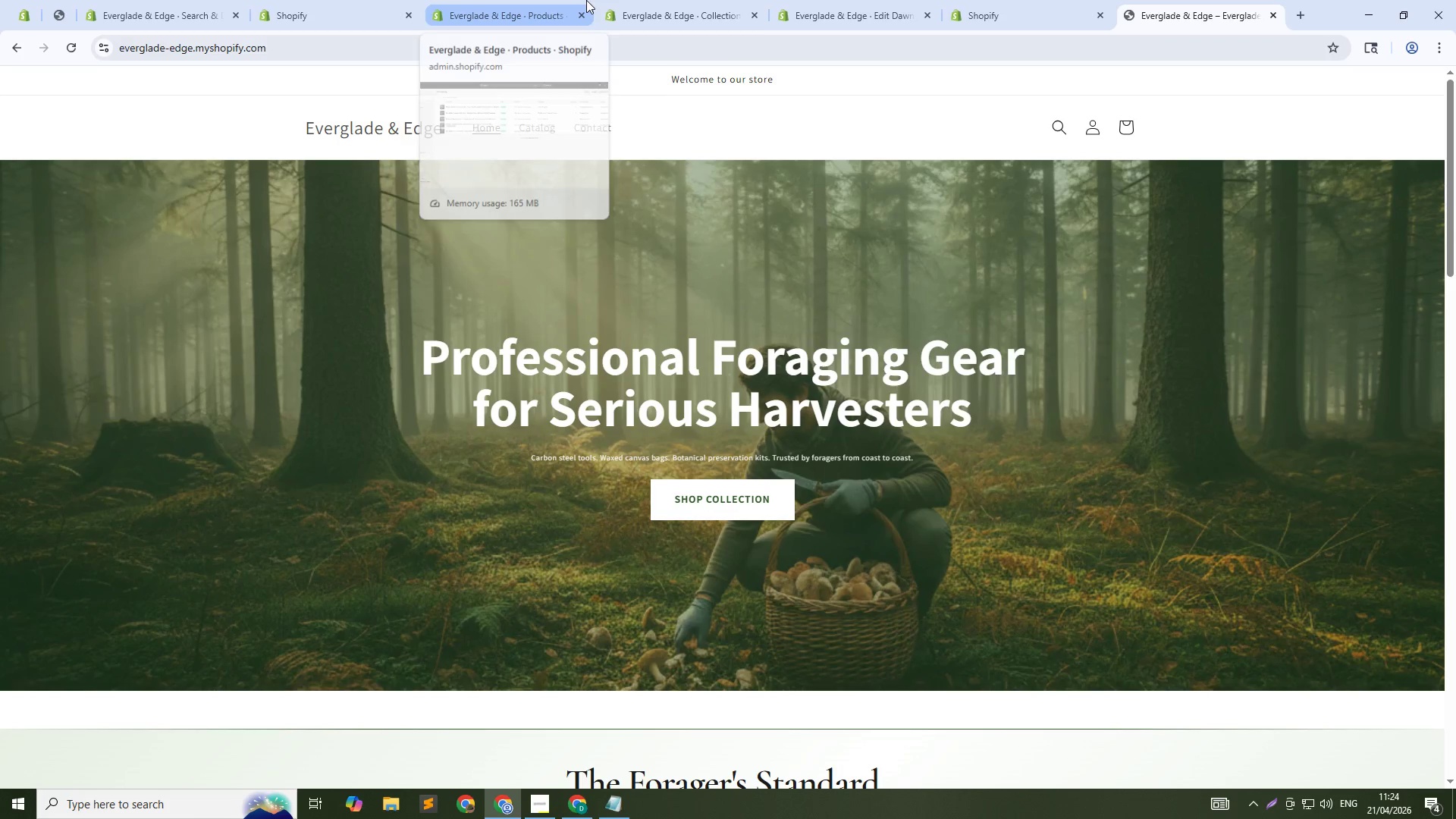 
key(Control+Shift+C)
 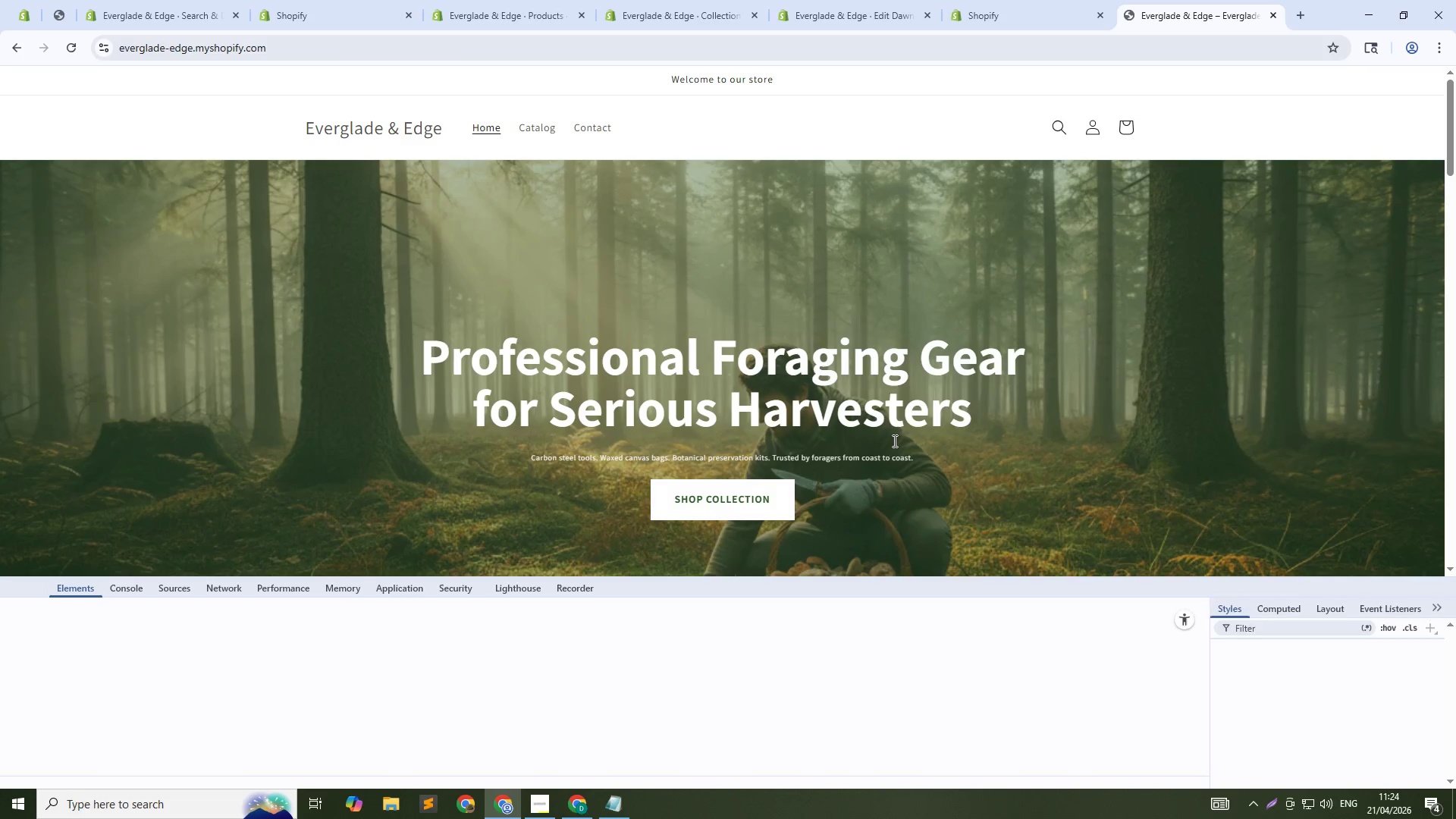 
scroll: coordinate [893, 439], scroll_direction: down, amount: 1.0
 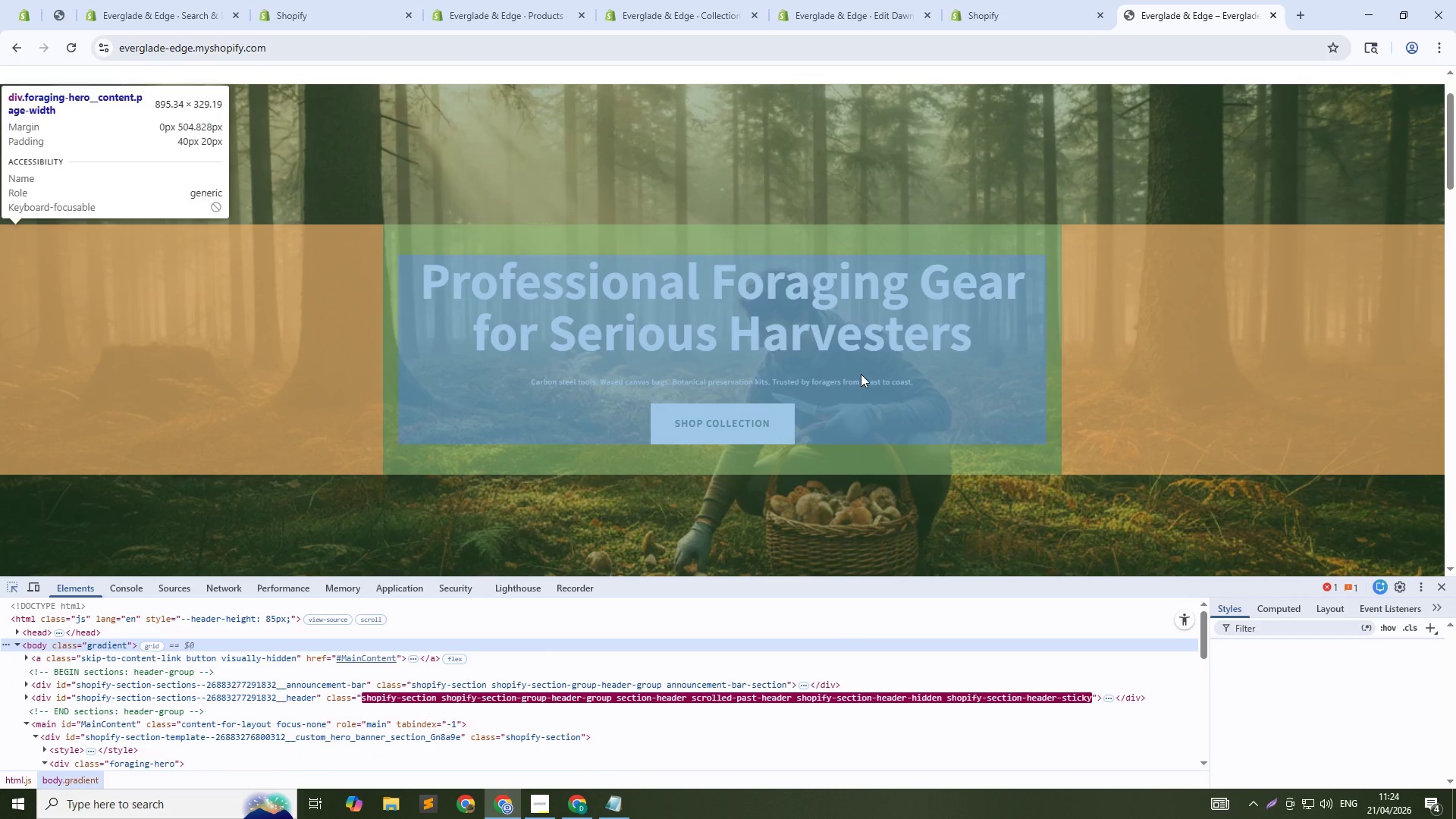 
left_click([861, 381])
 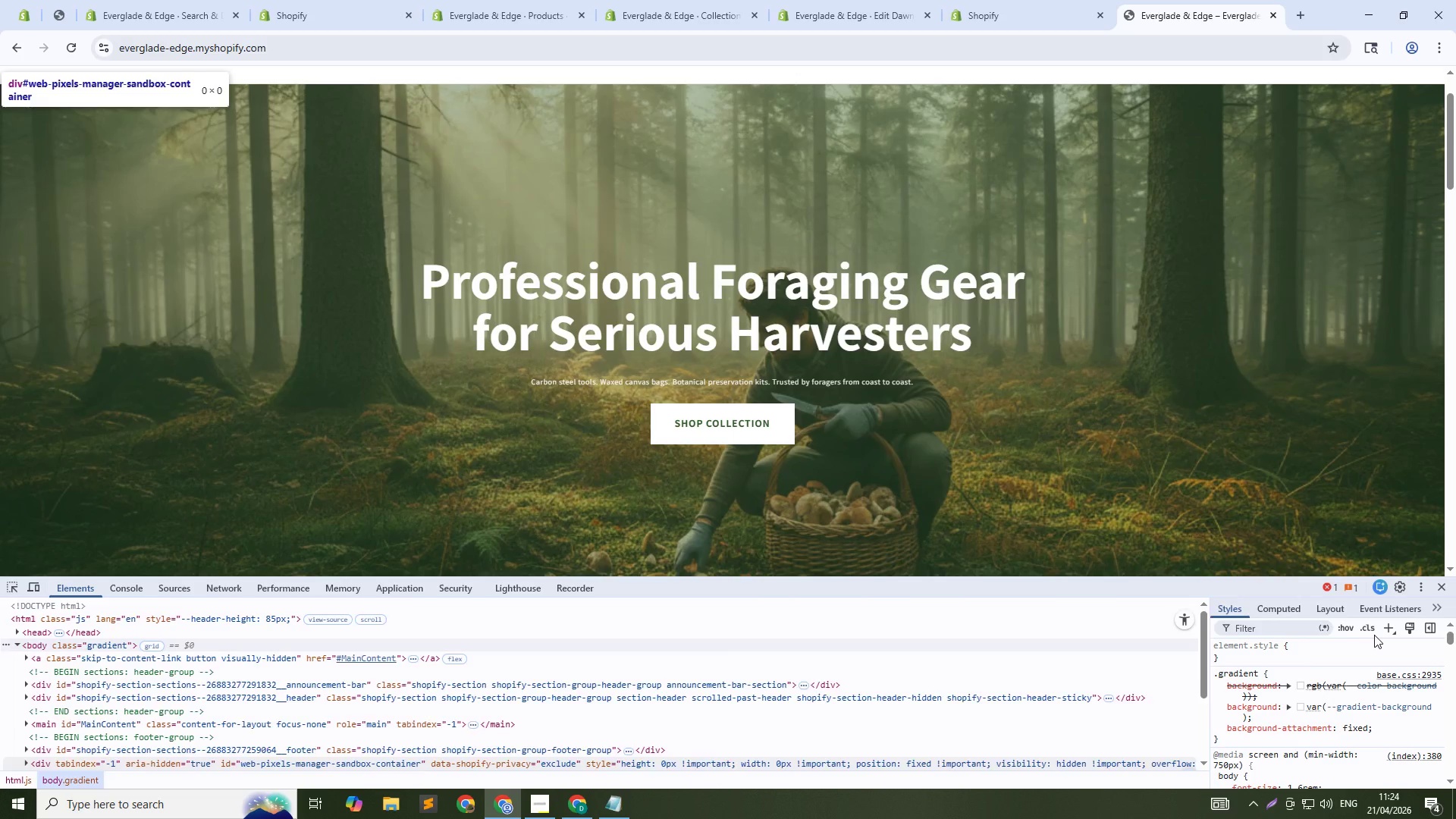 
scroll: coordinate [1346, 703], scroll_direction: down, amount: 1.0
 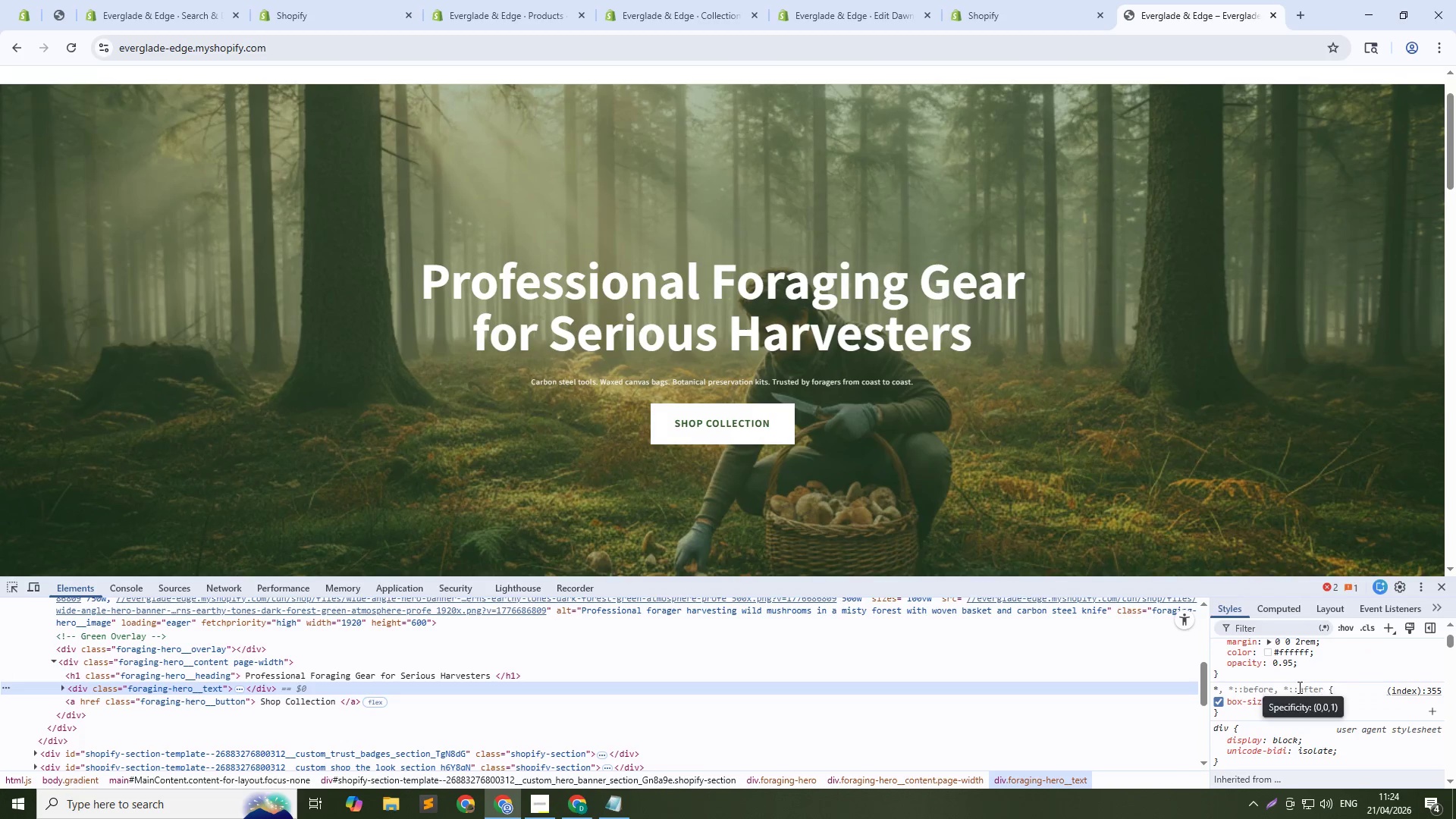 
scroll: coordinate [1298, 687], scroll_direction: up, amount: 1.0
 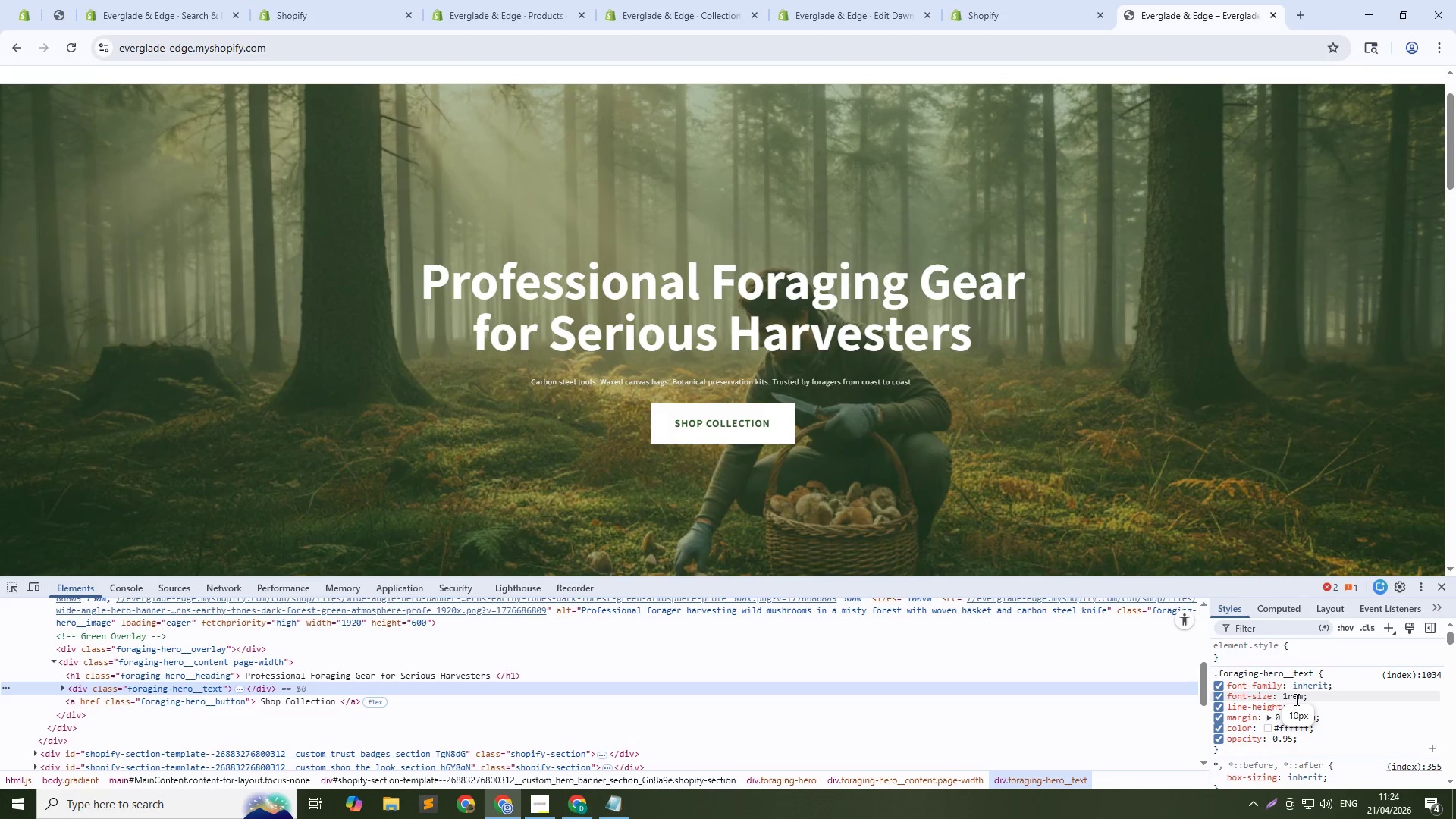 
left_click([1294, 699])
 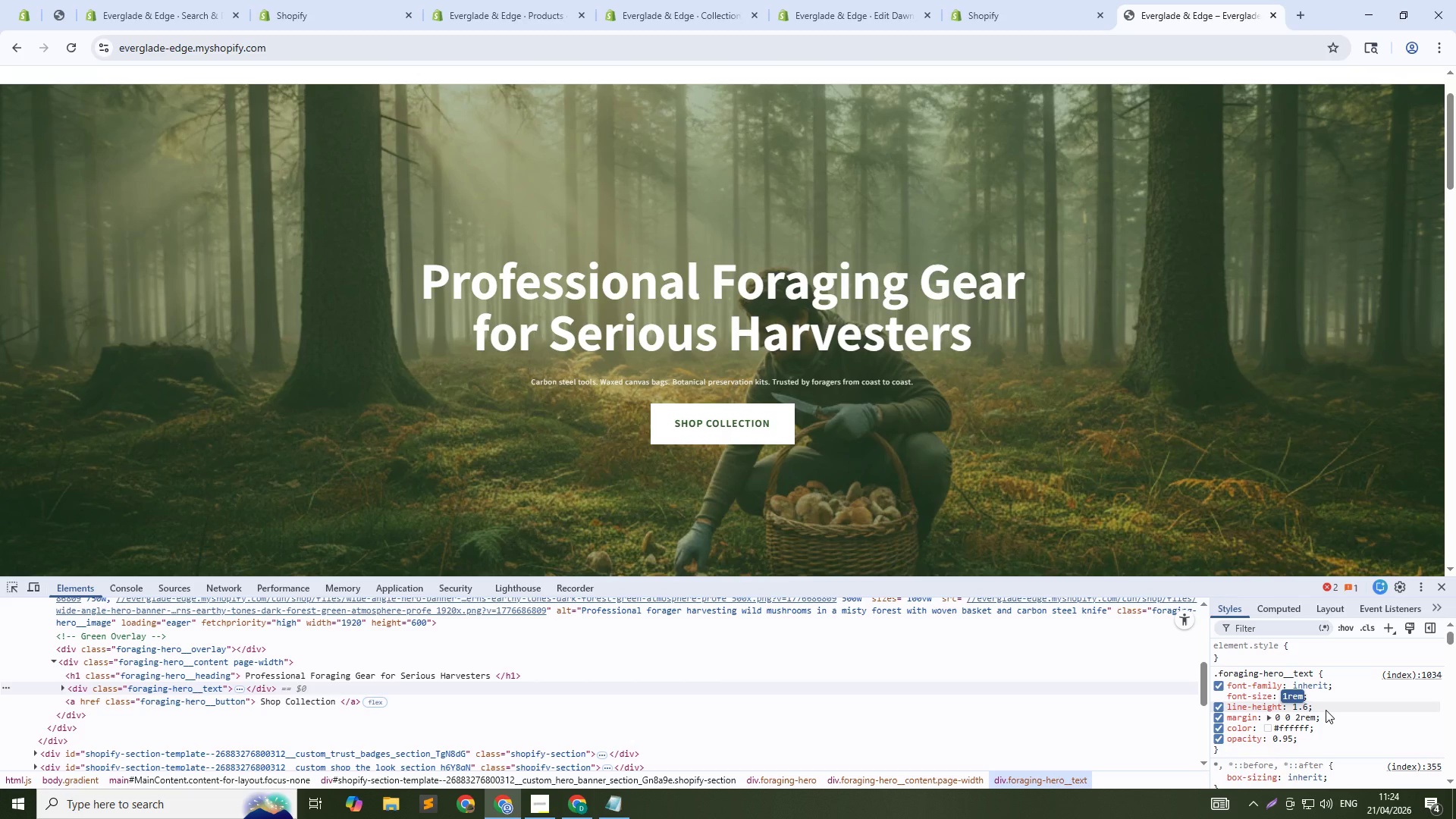 
type(18px)
 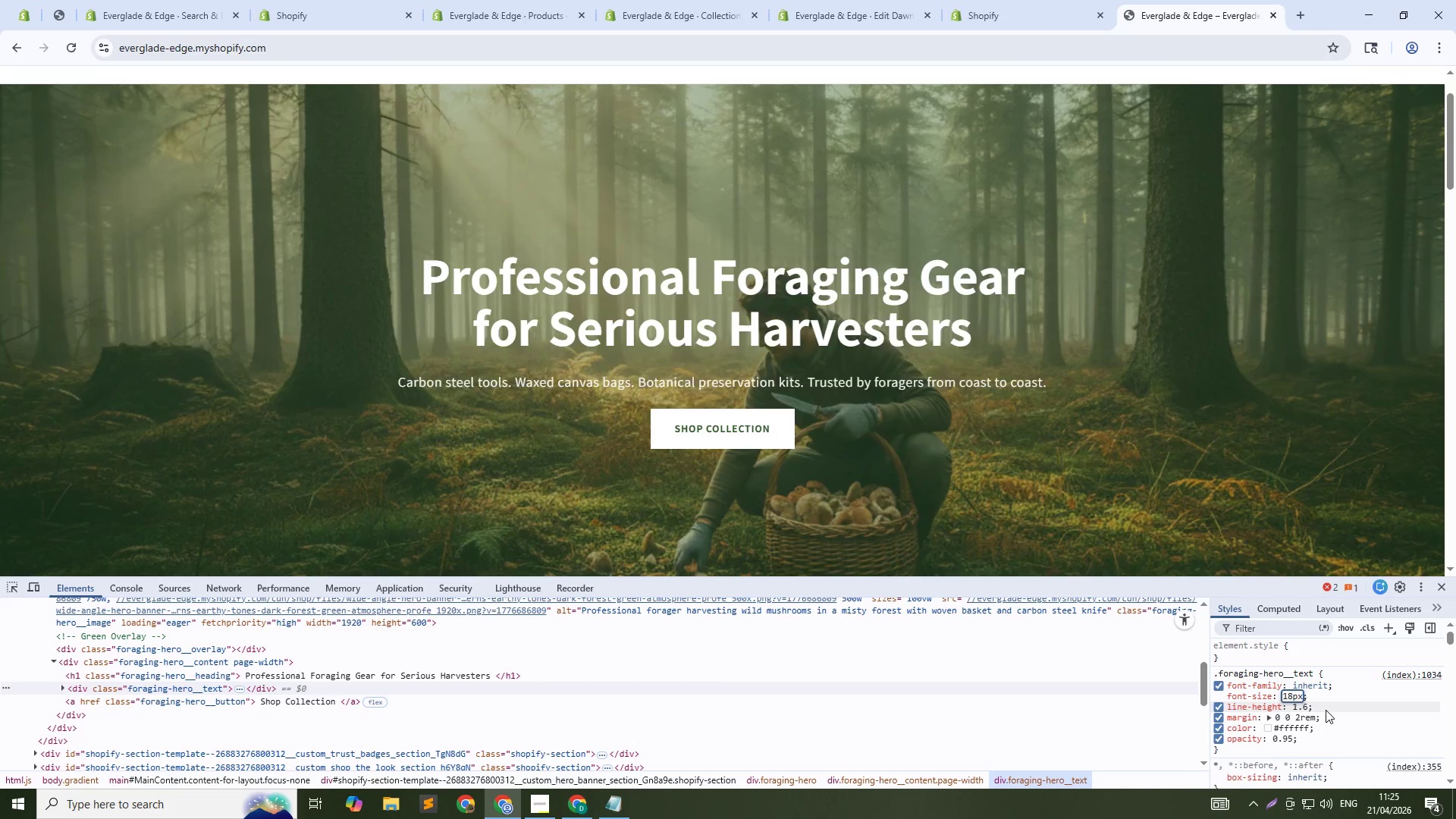 
key(ArrowUp)
 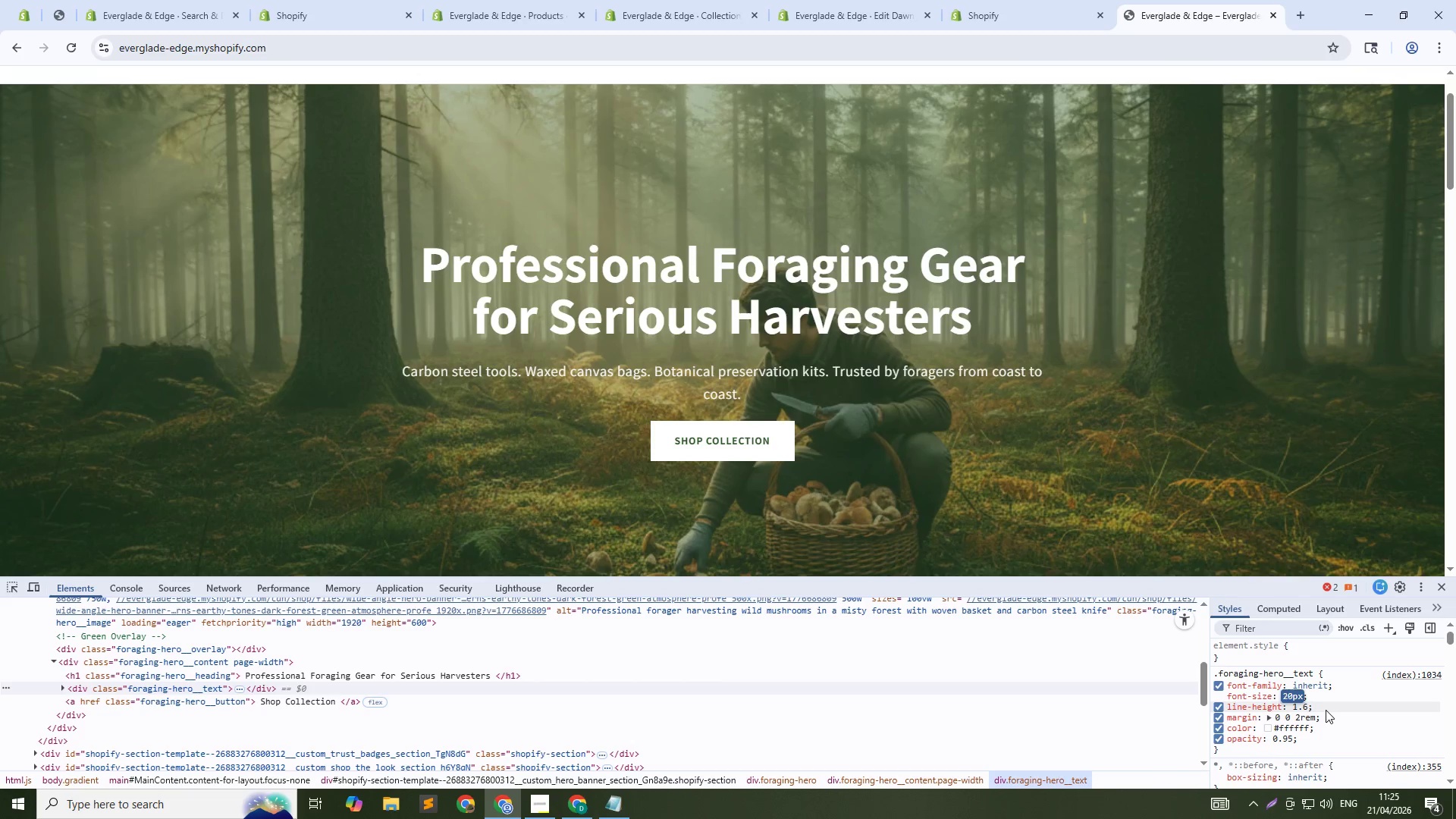 
key(ArrowUp)
 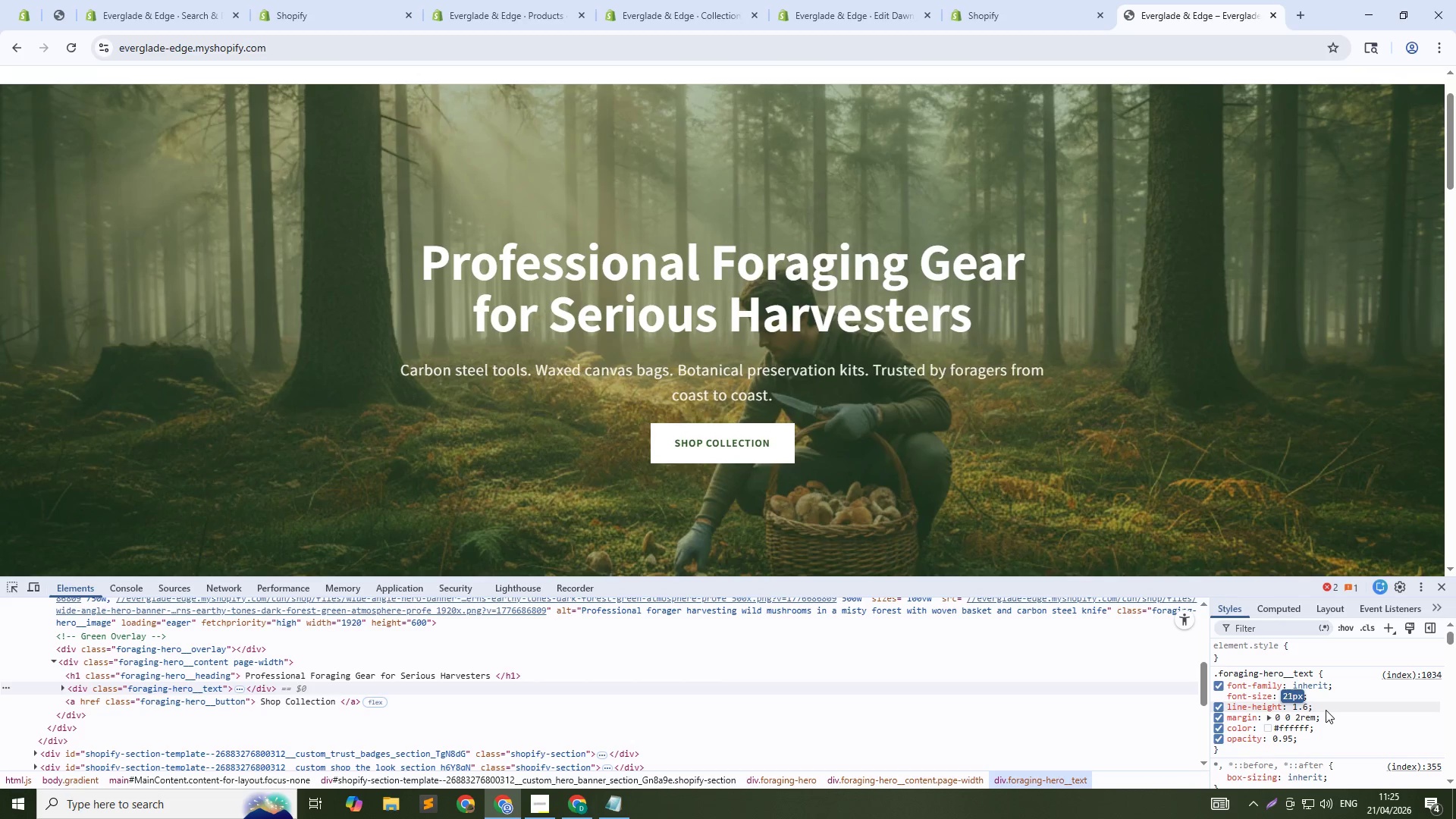 
key(ArrowUp)
 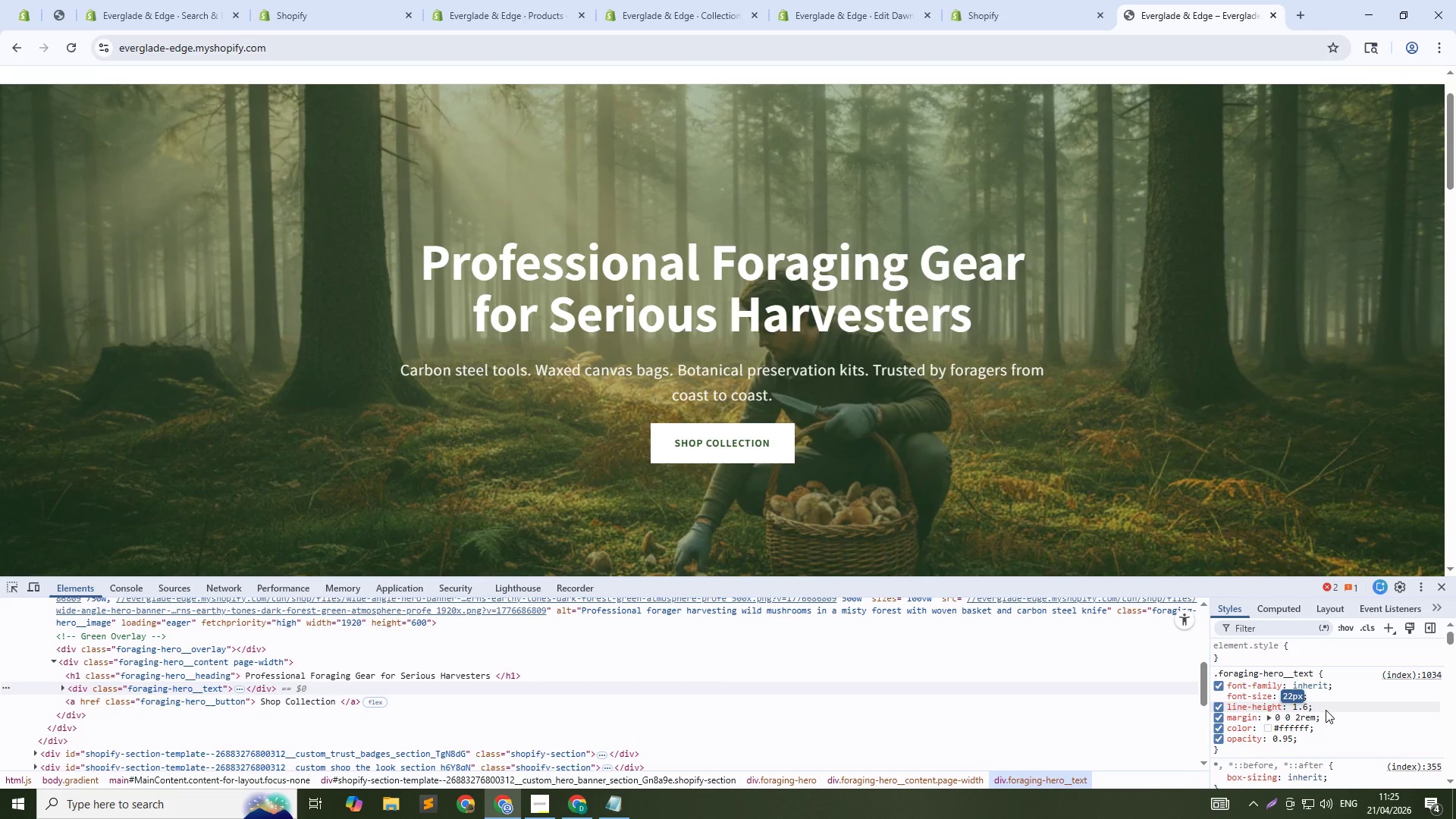 
key(ArrowUp)
 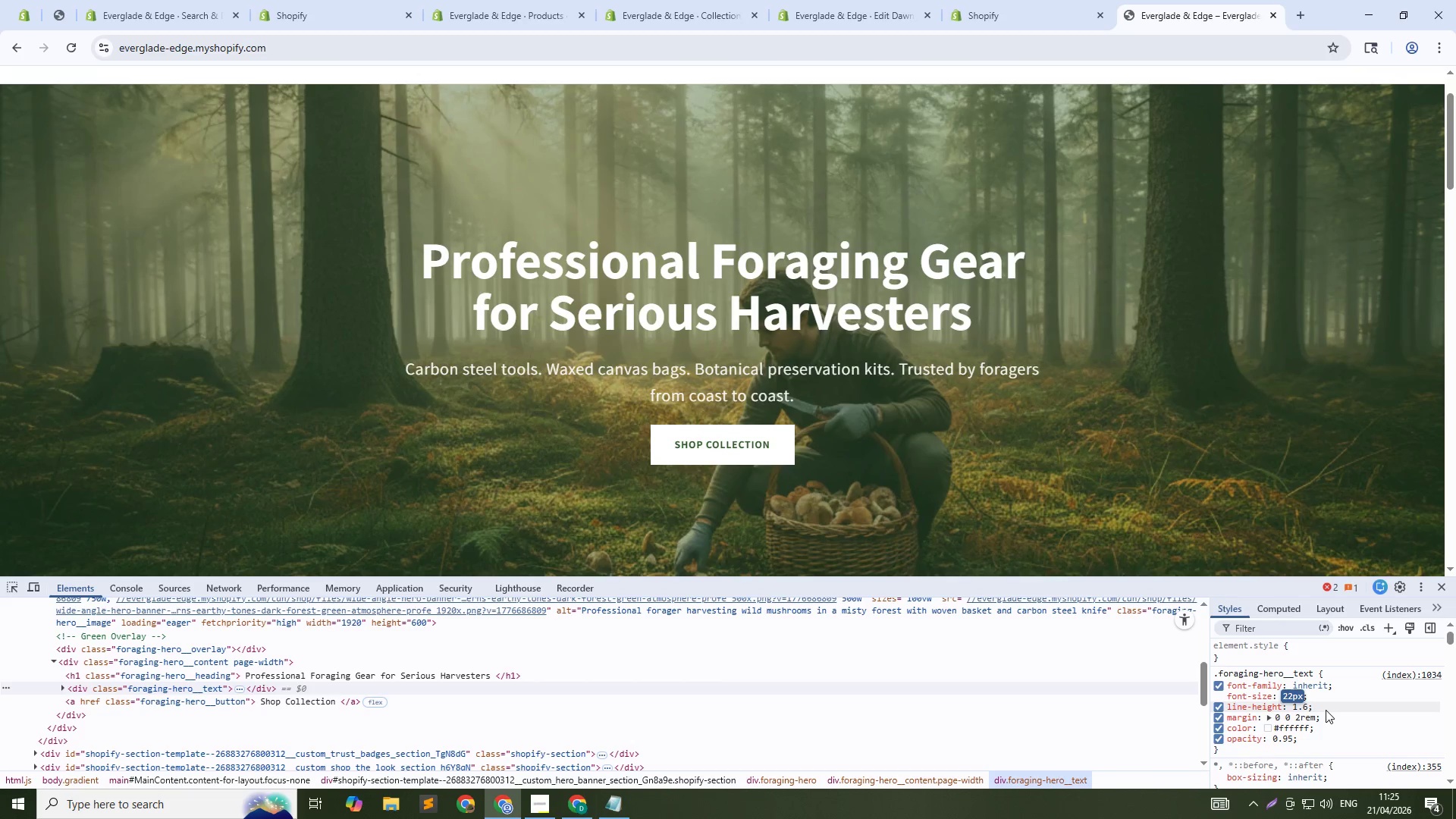 
key(ArrowUp)
 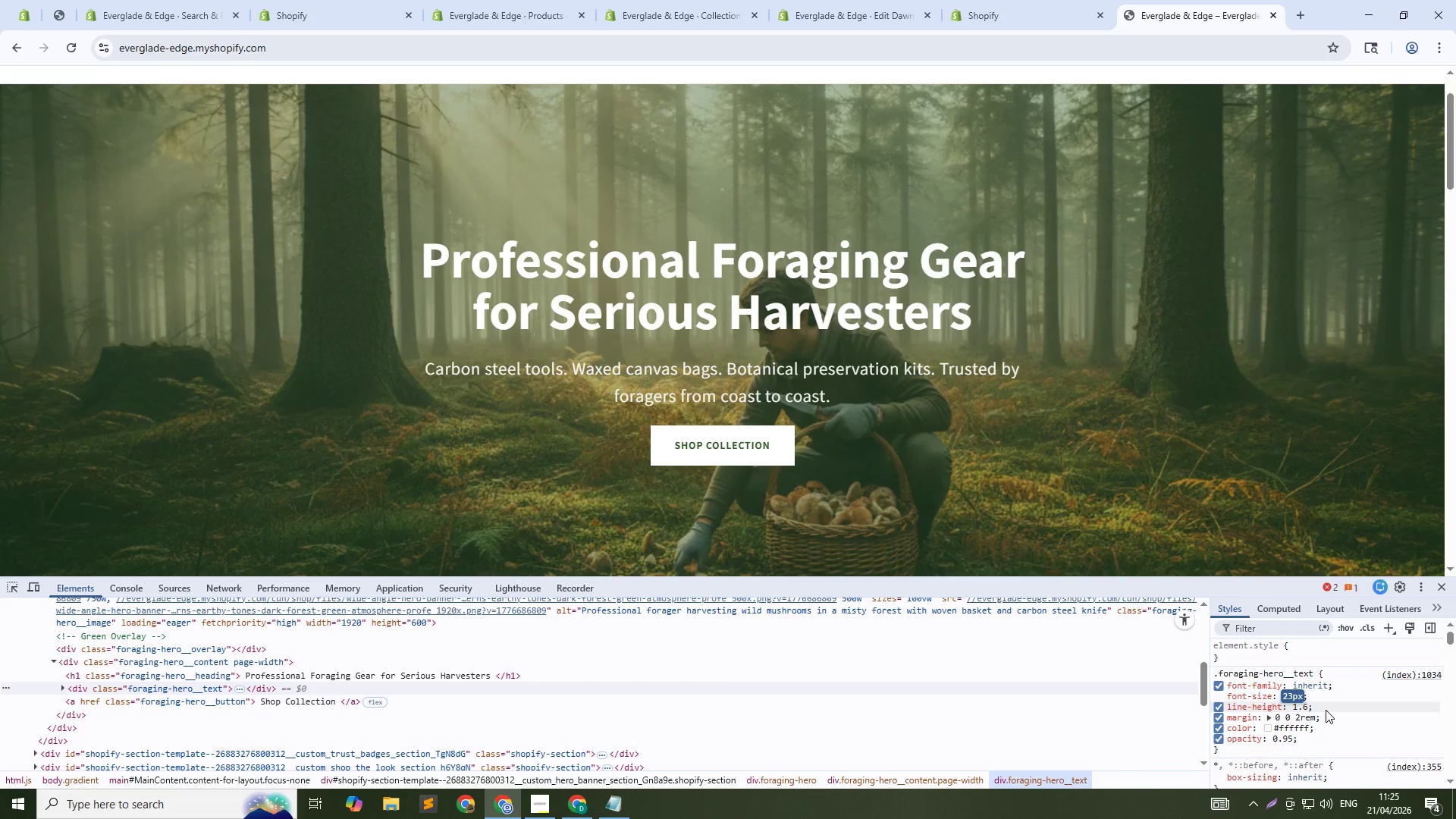 
key(ArrowUp)
 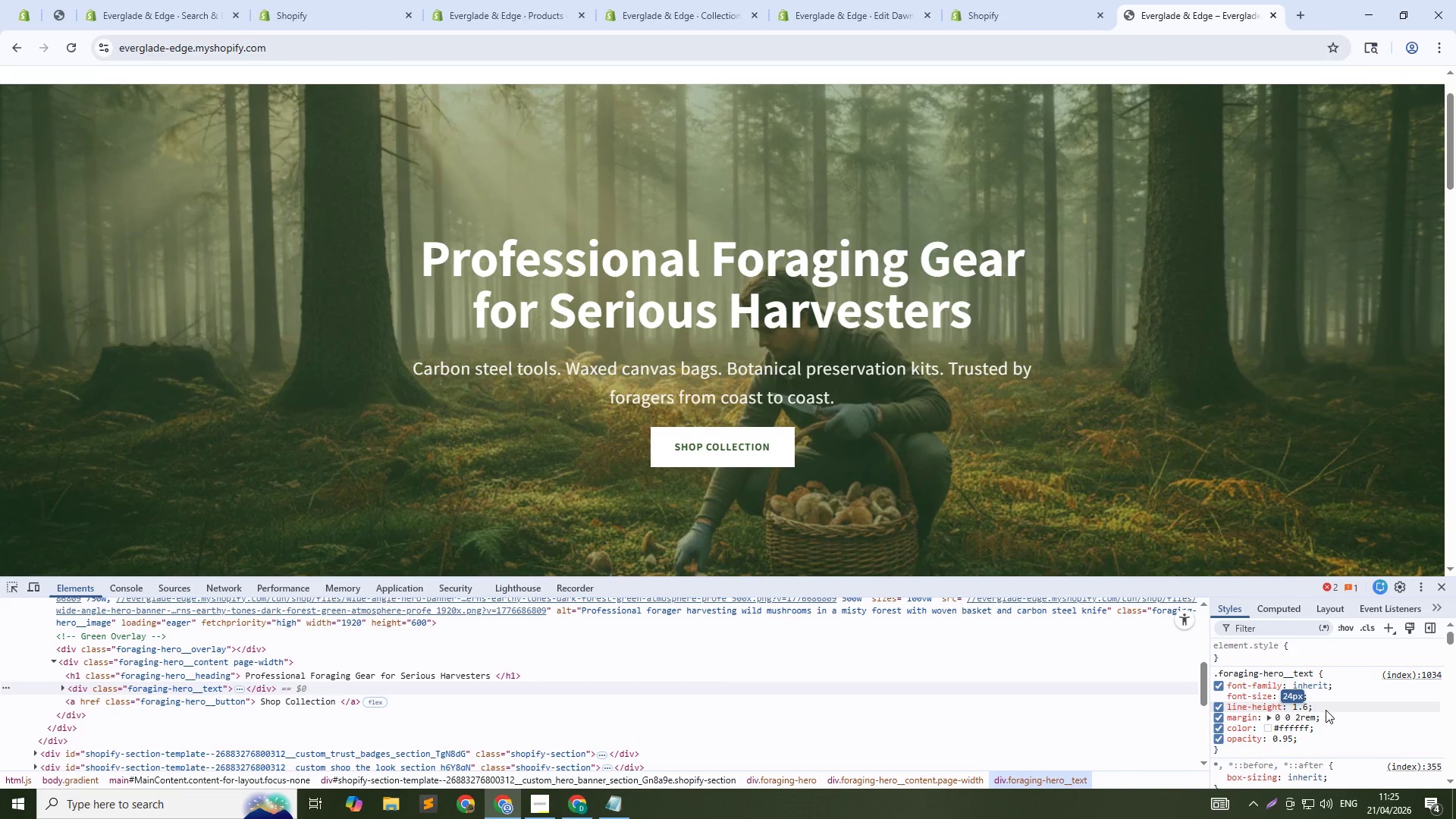 
key(ArrowUp)
 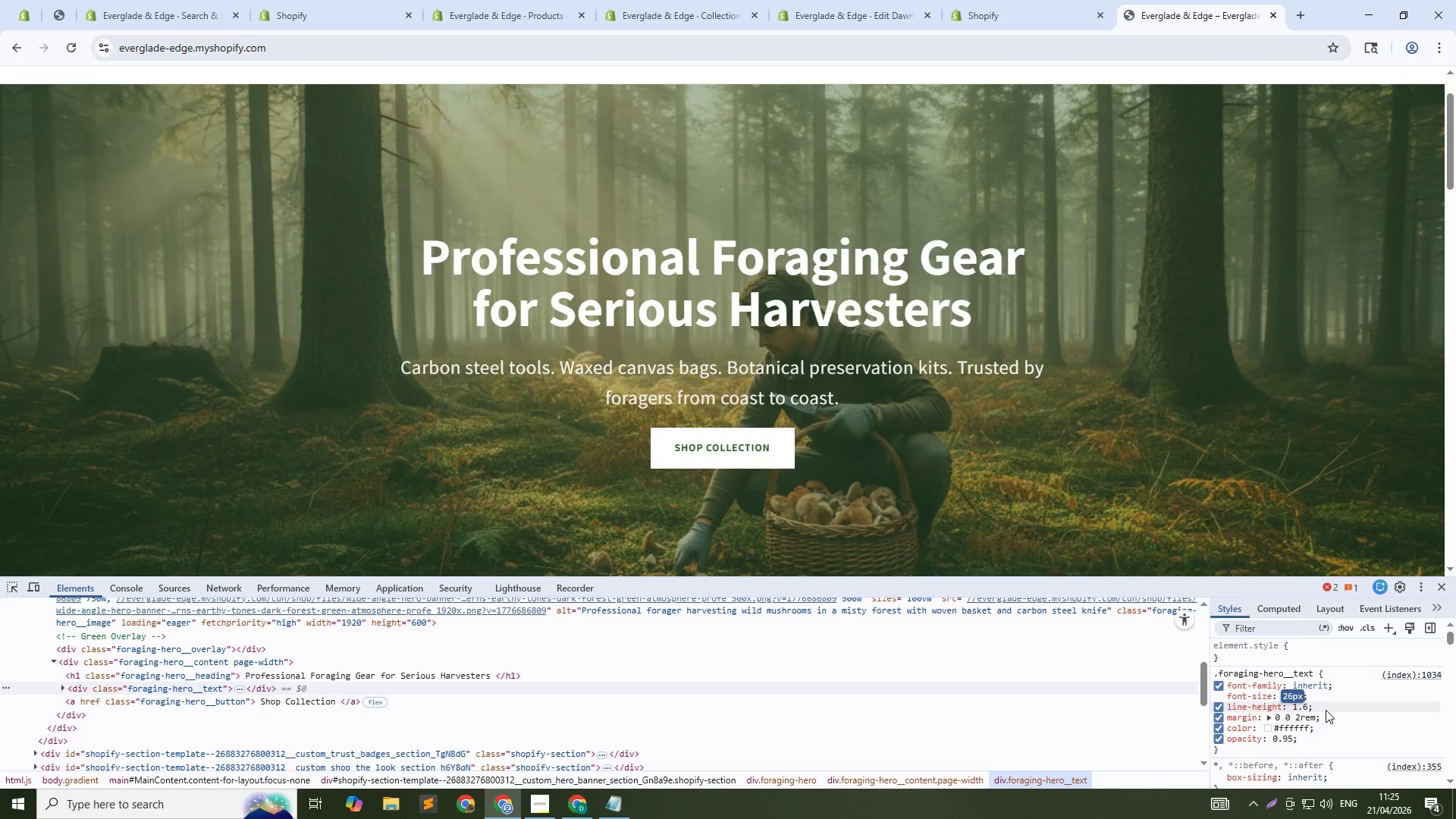 
key(ArrowUp)
 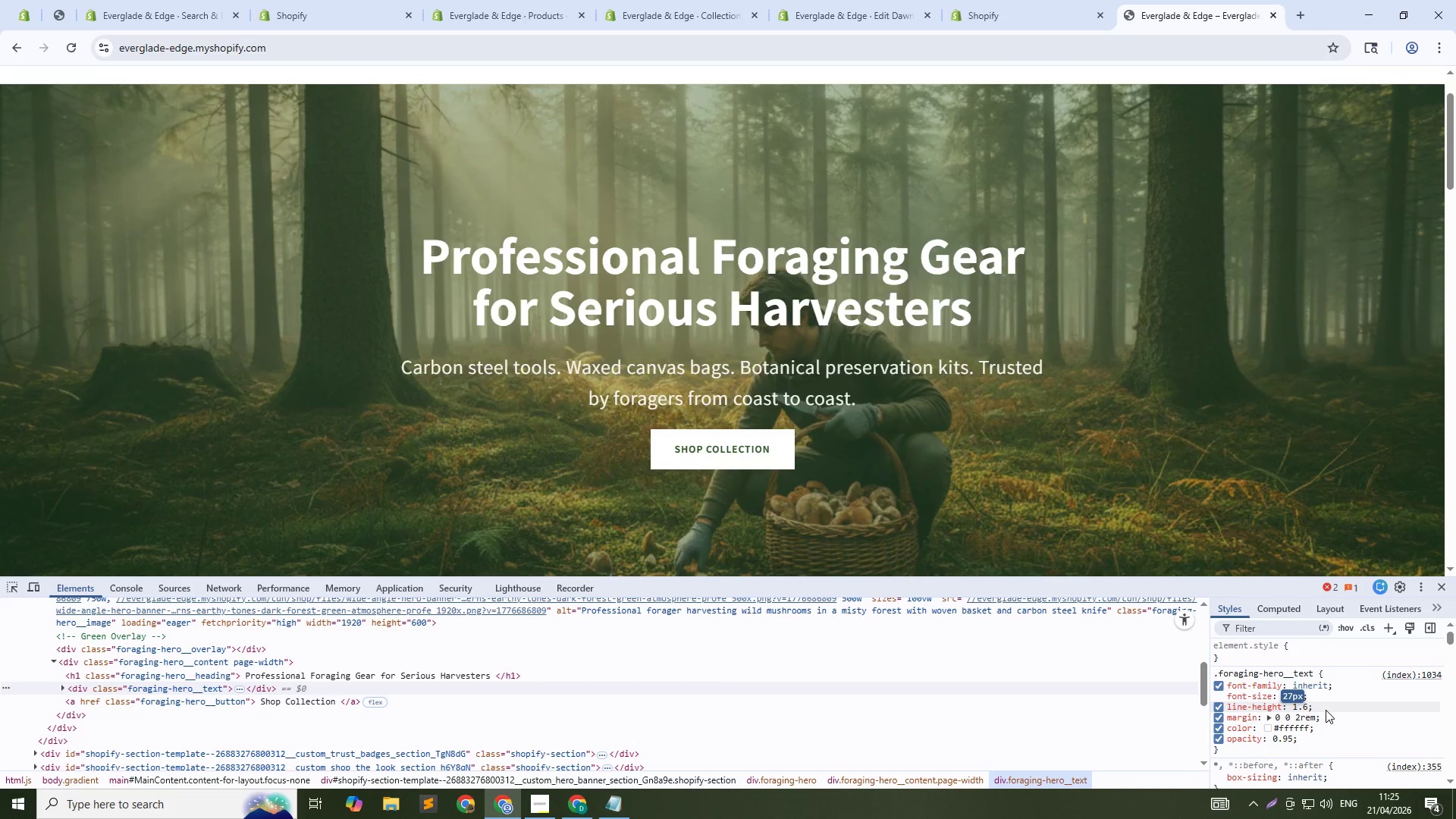 
key(ArrowUp)
 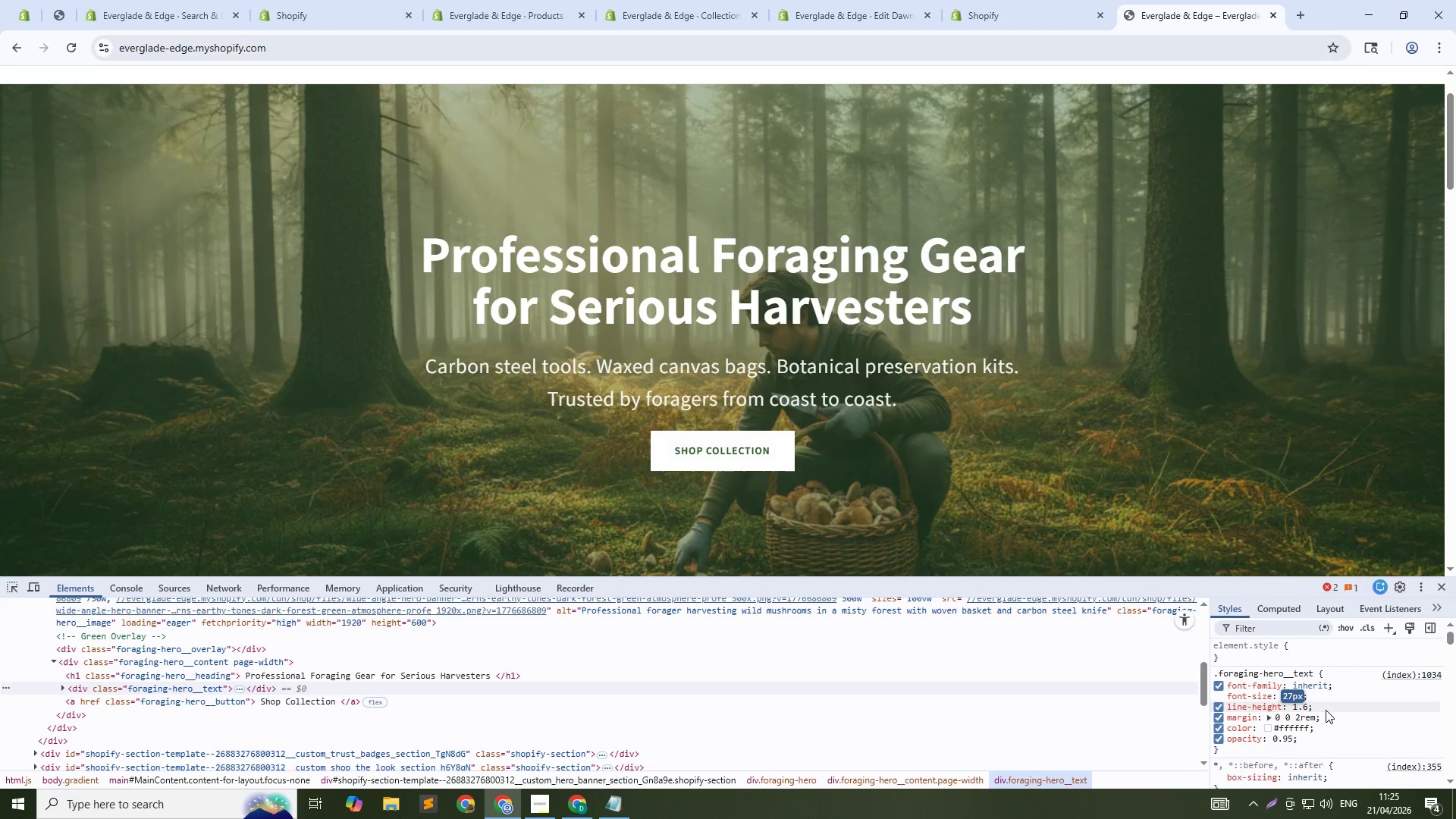 
key(ArrowUp)
 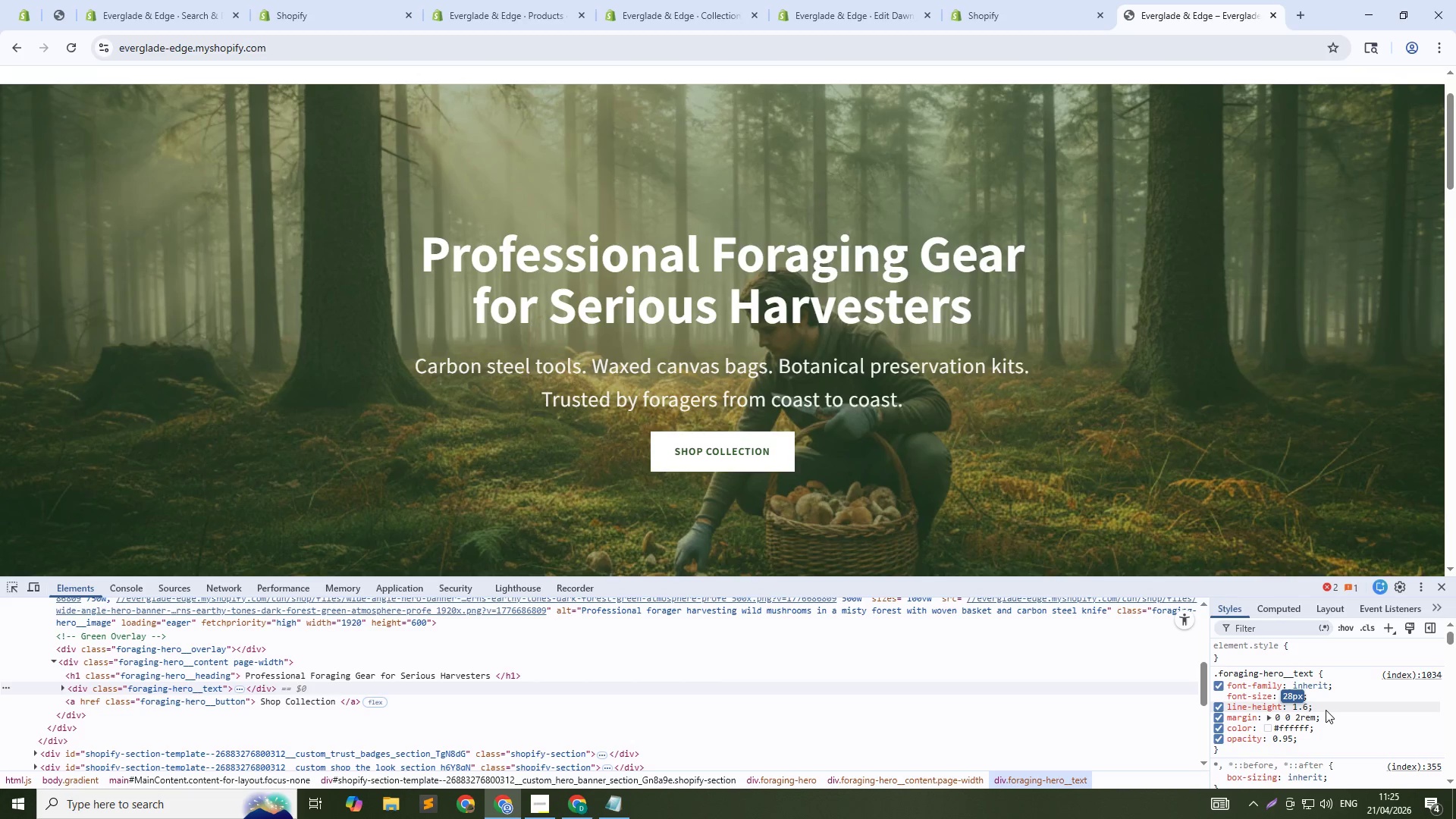 
key(ArrowUp)
 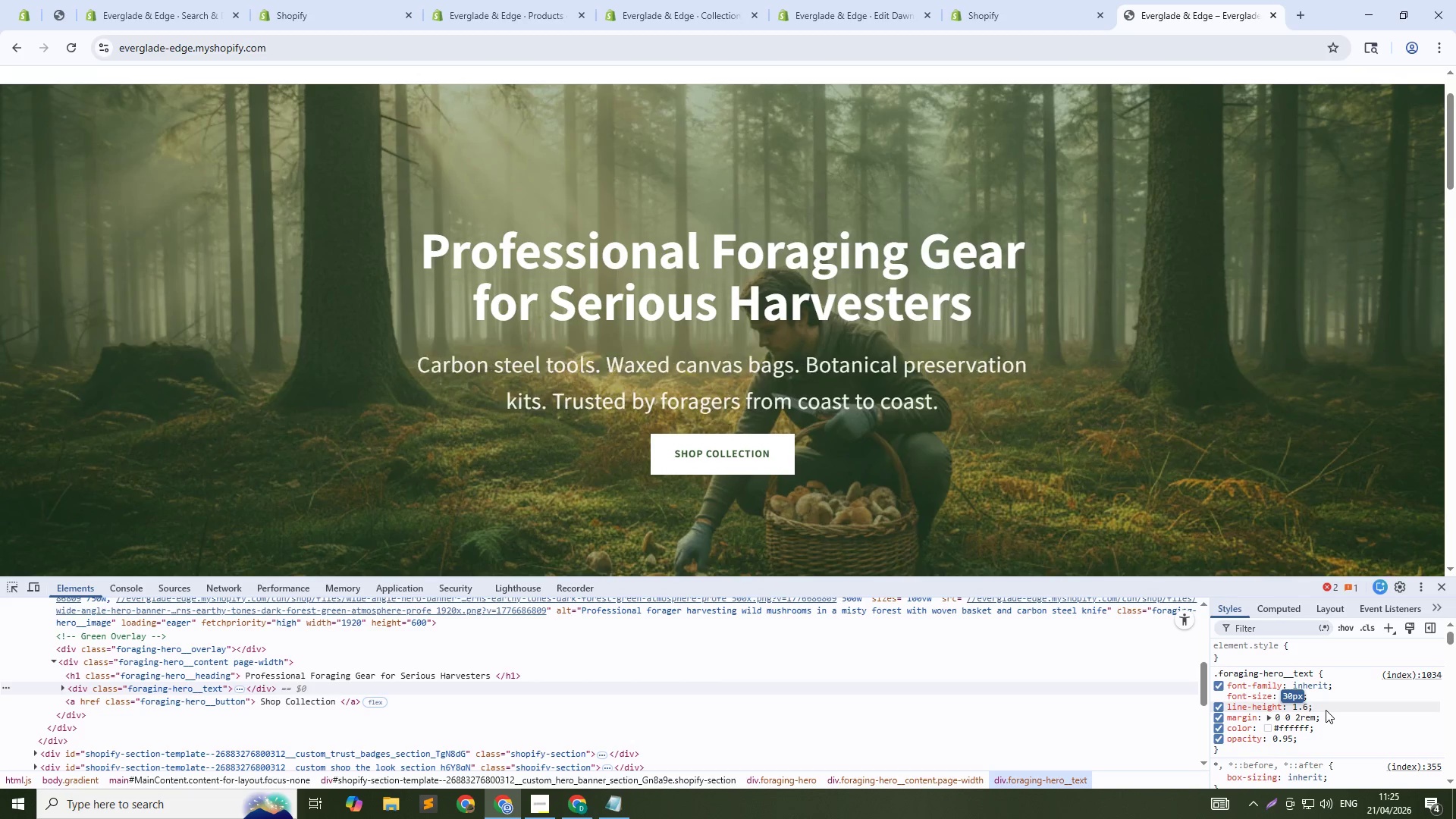 
key(ArrowUp)
 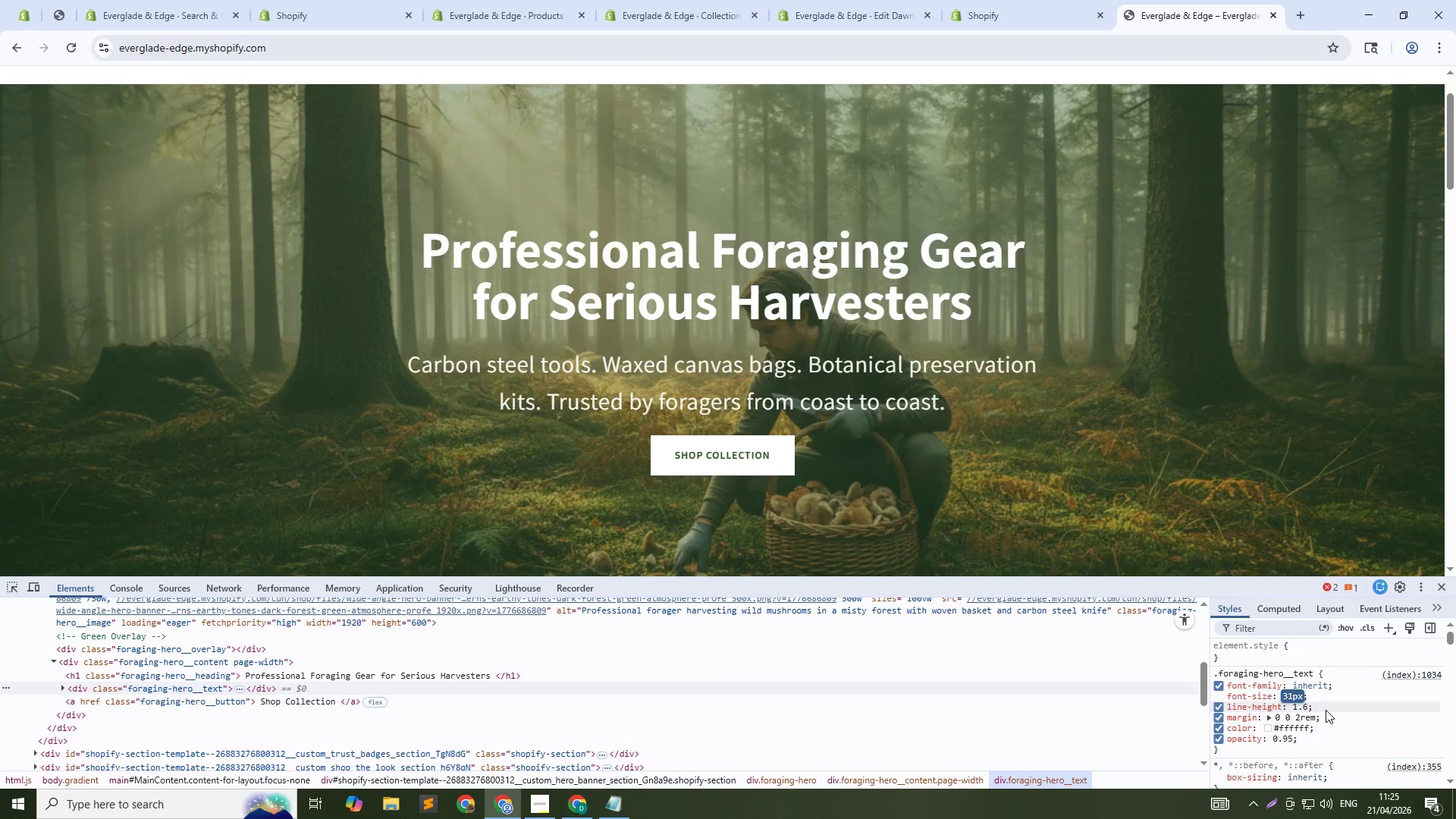 
key(ArrowUp)
 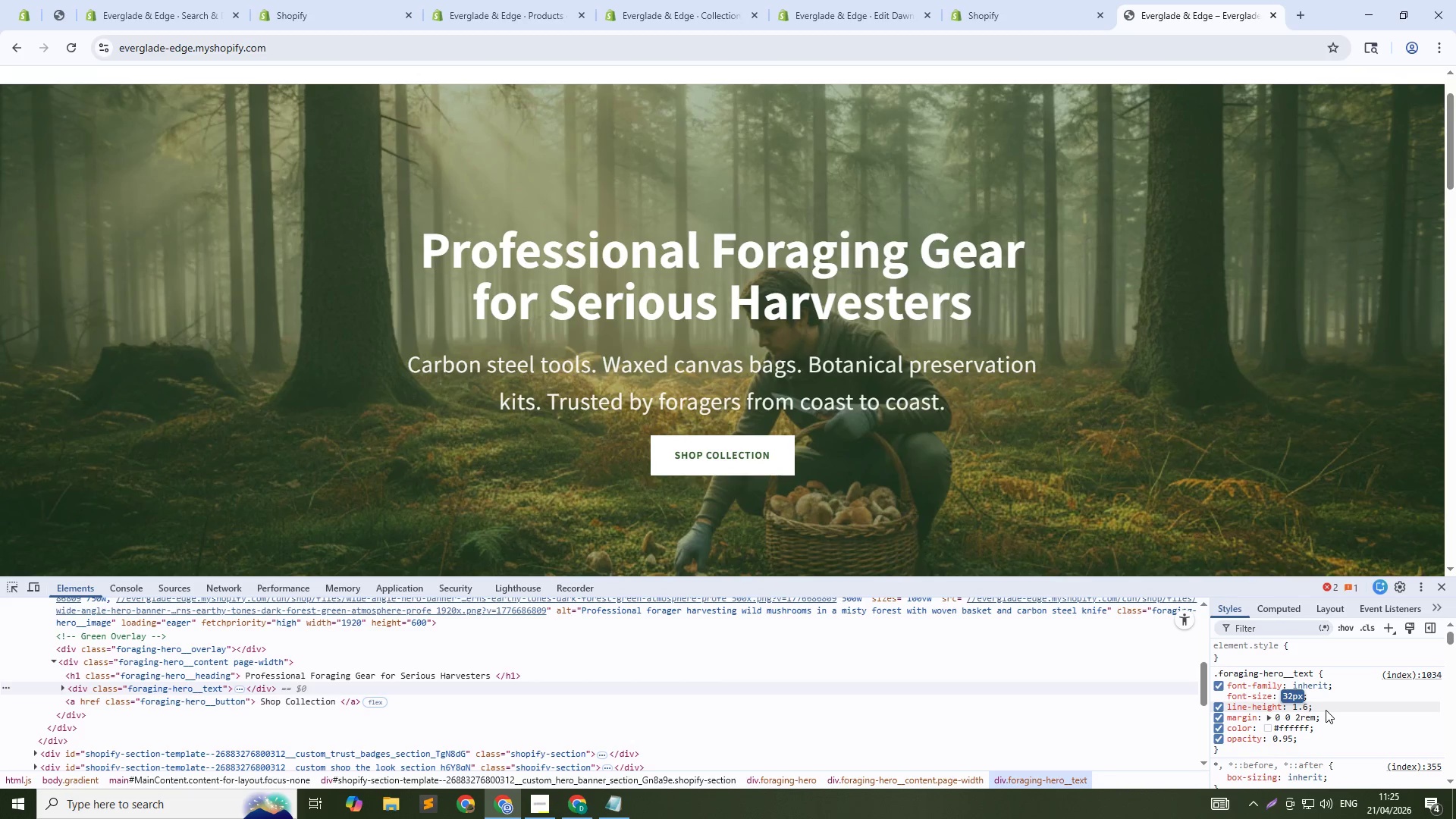 
key(ArrowUp)
 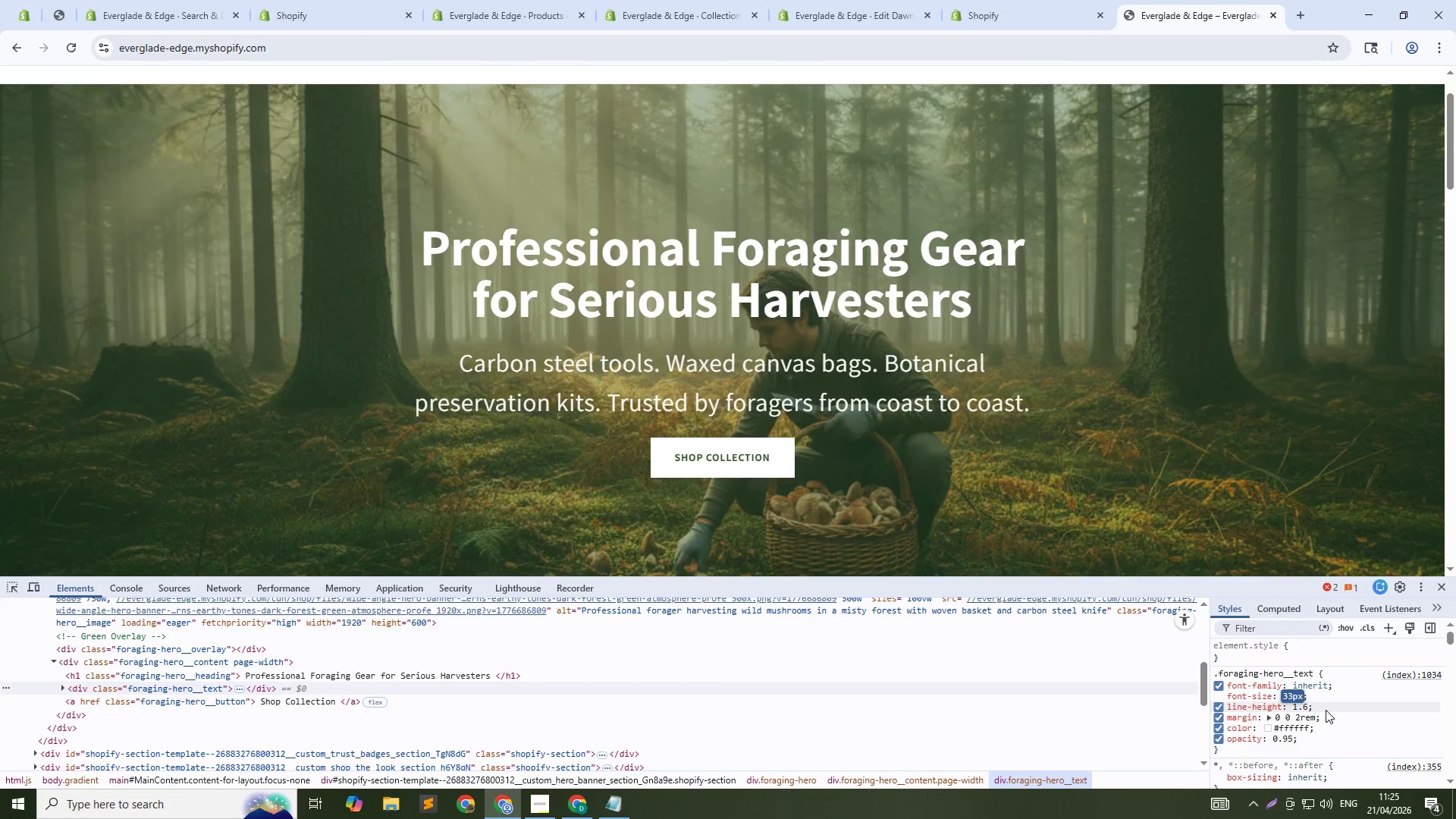 
key(ArrowUp)
 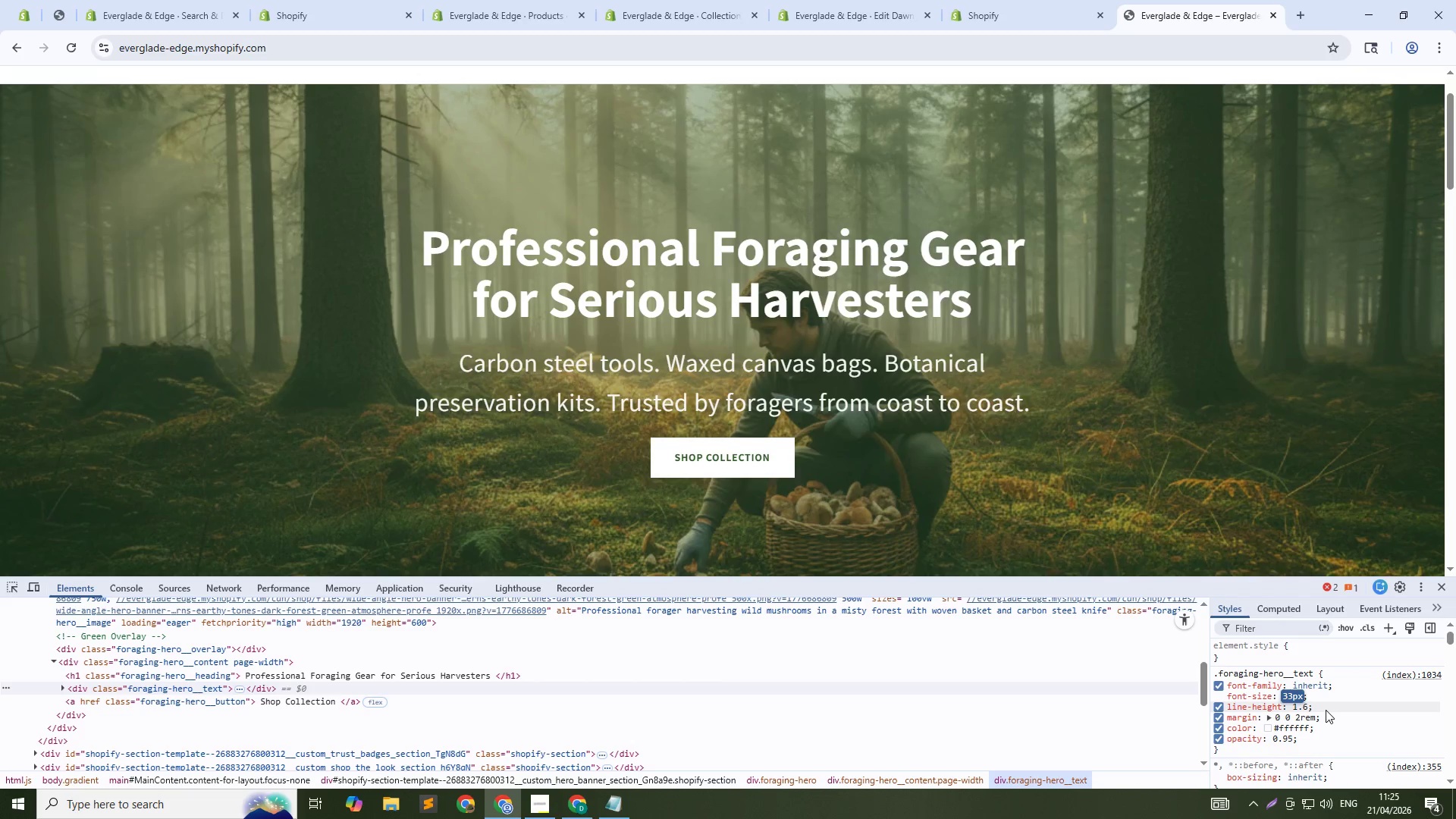 
key(ArrowUp)
 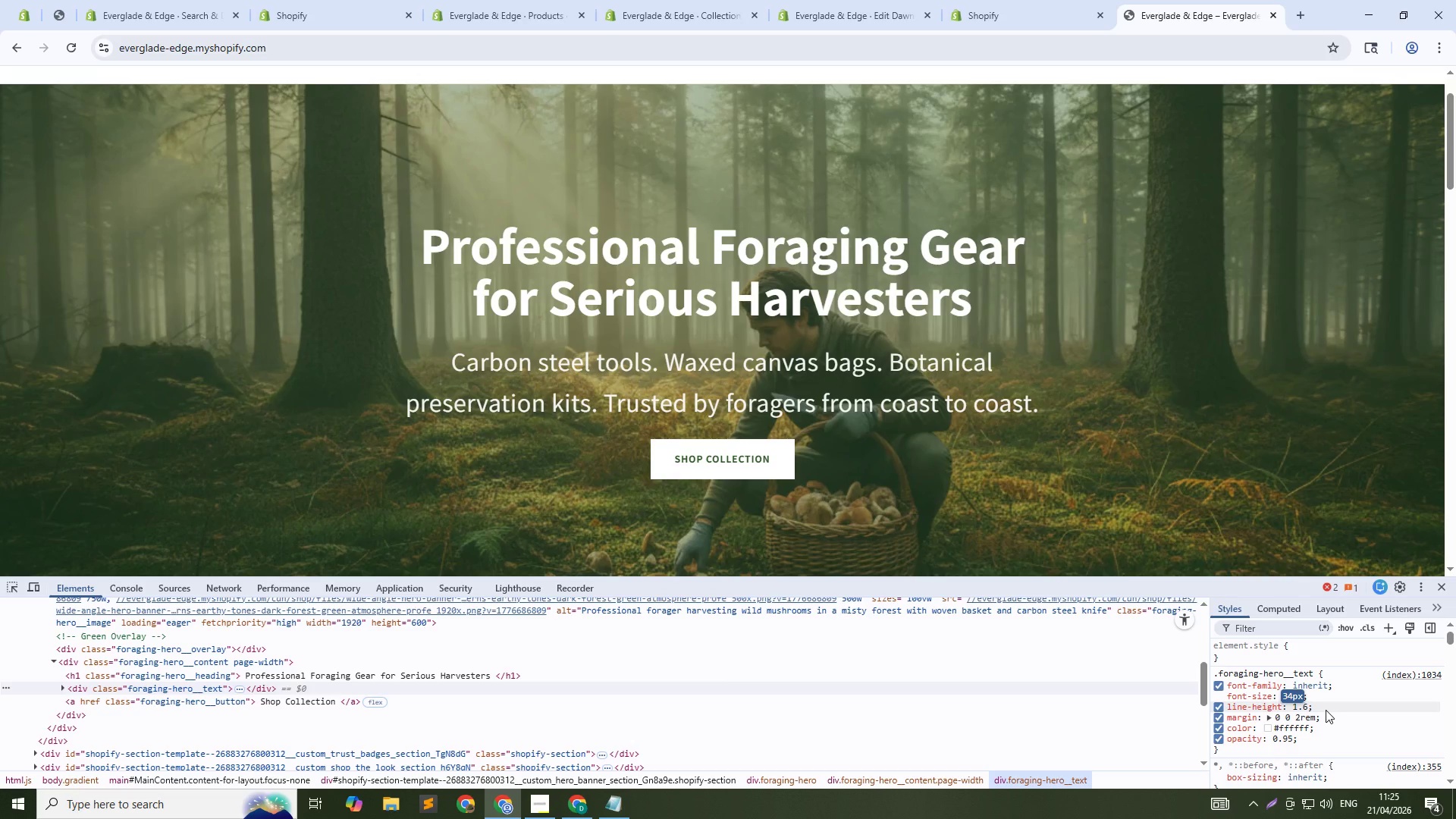 
key(ArrowDown)
 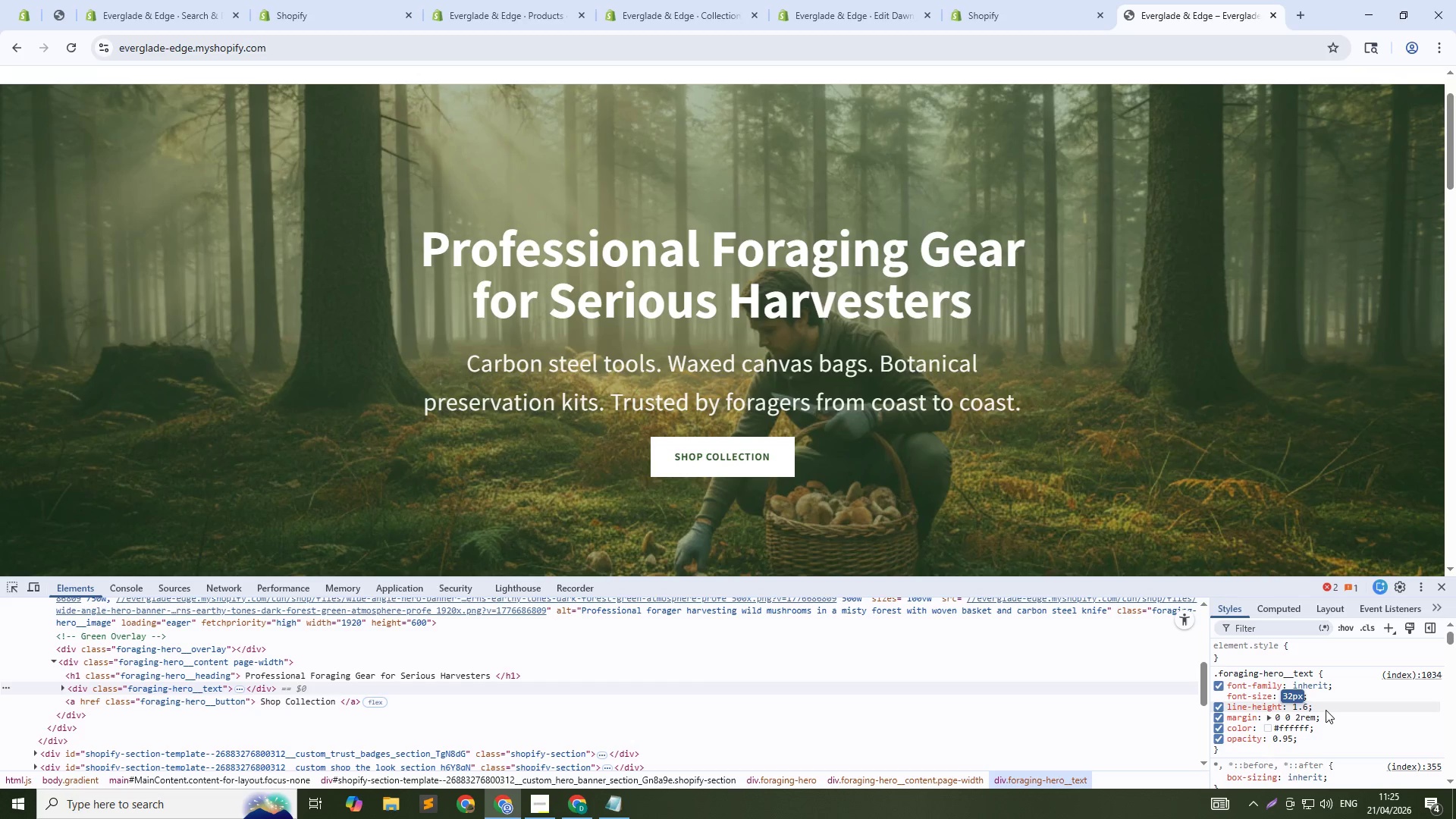 
key(ArrowDown)
 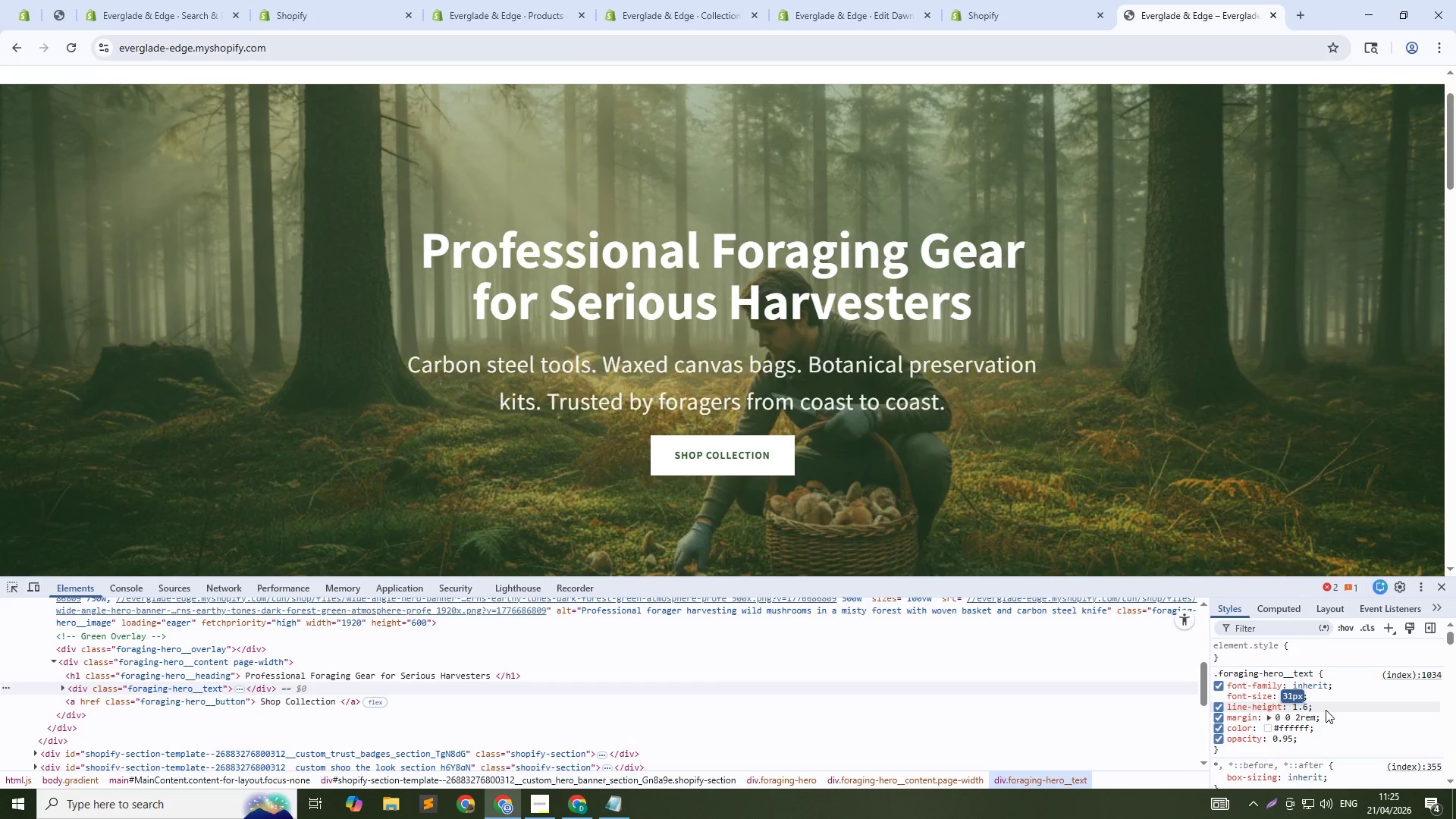 
key(ArrowDown)
 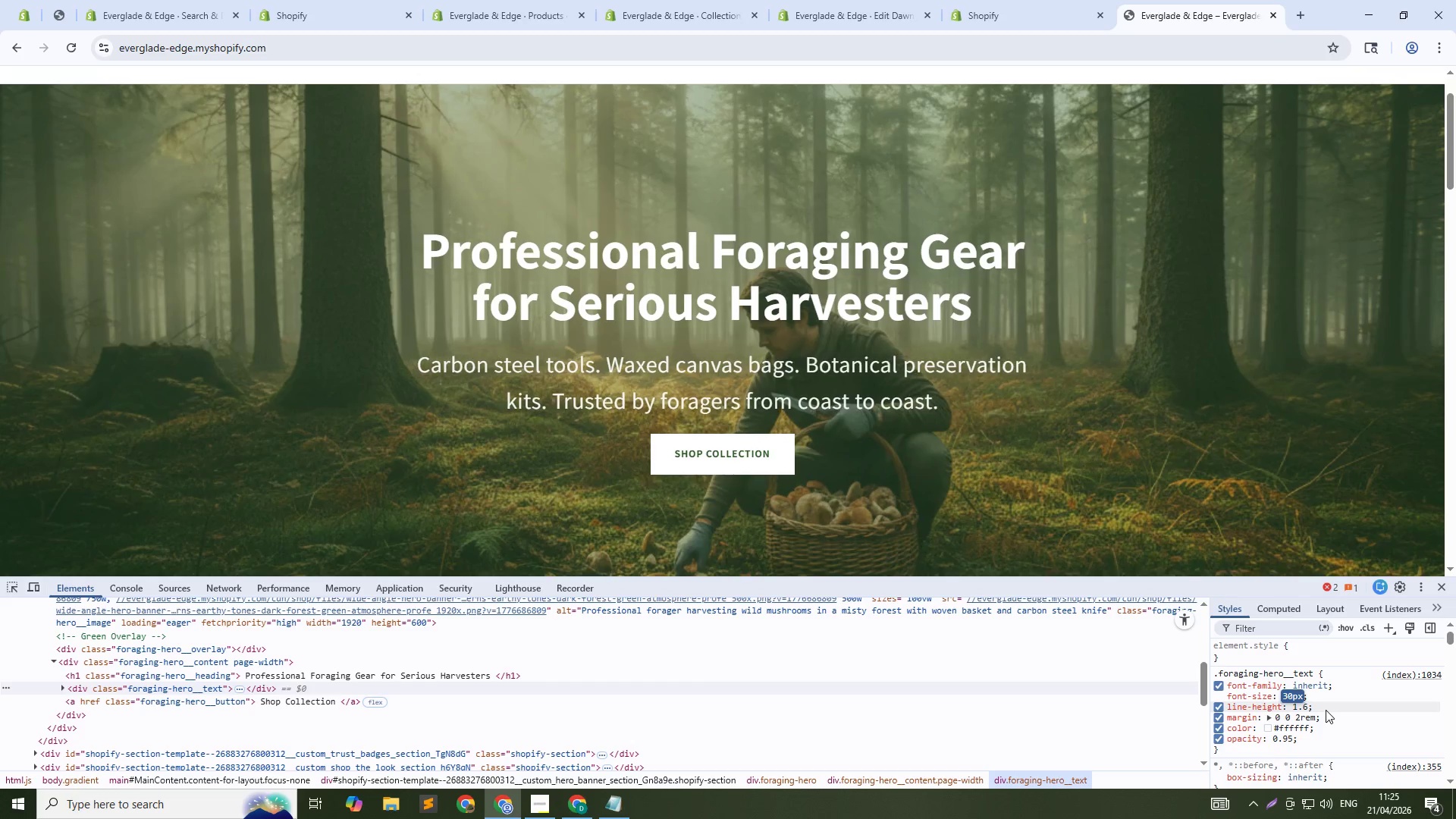 
key(ArrowDown)
 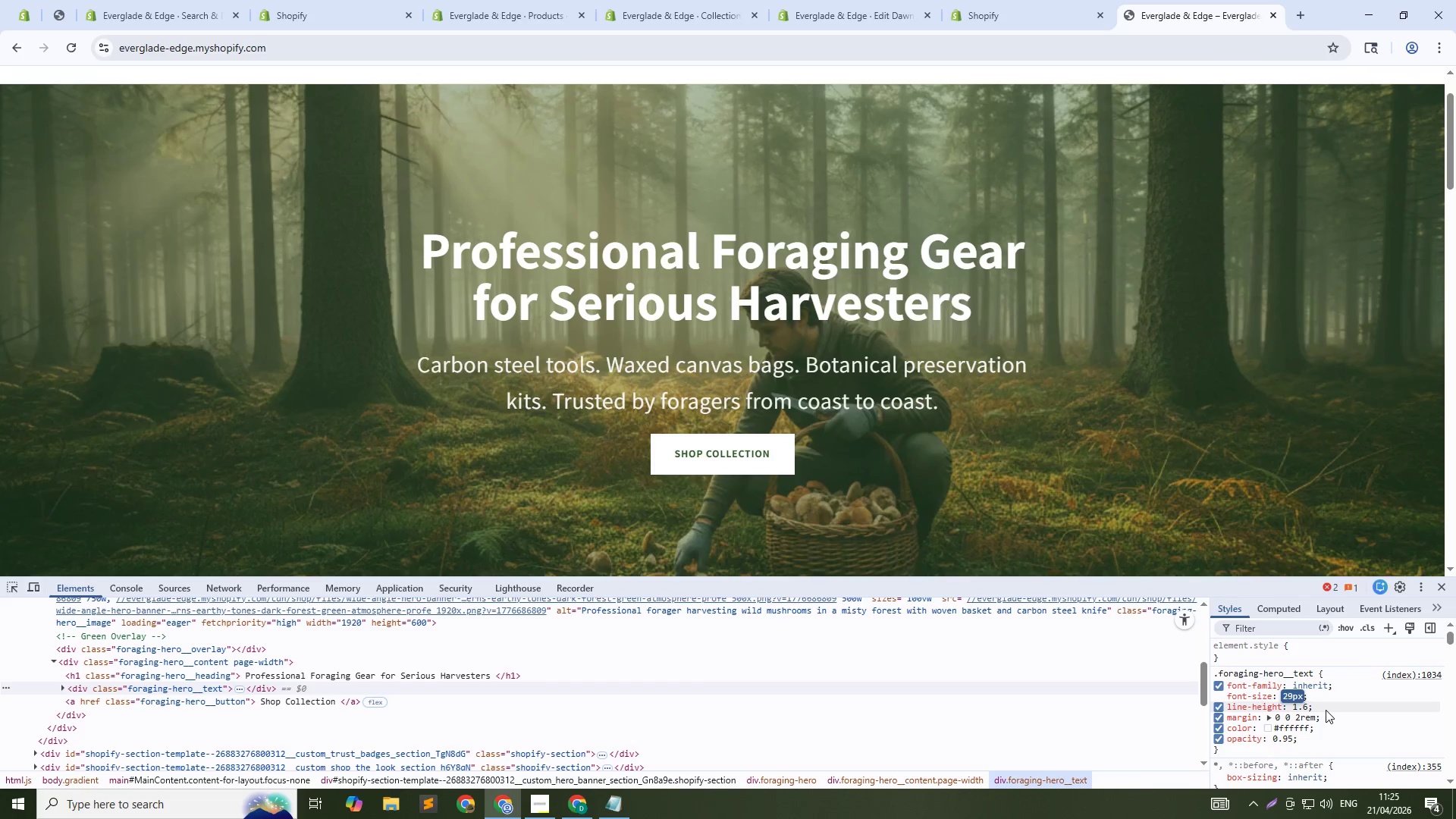 
key(ArrowDown)
 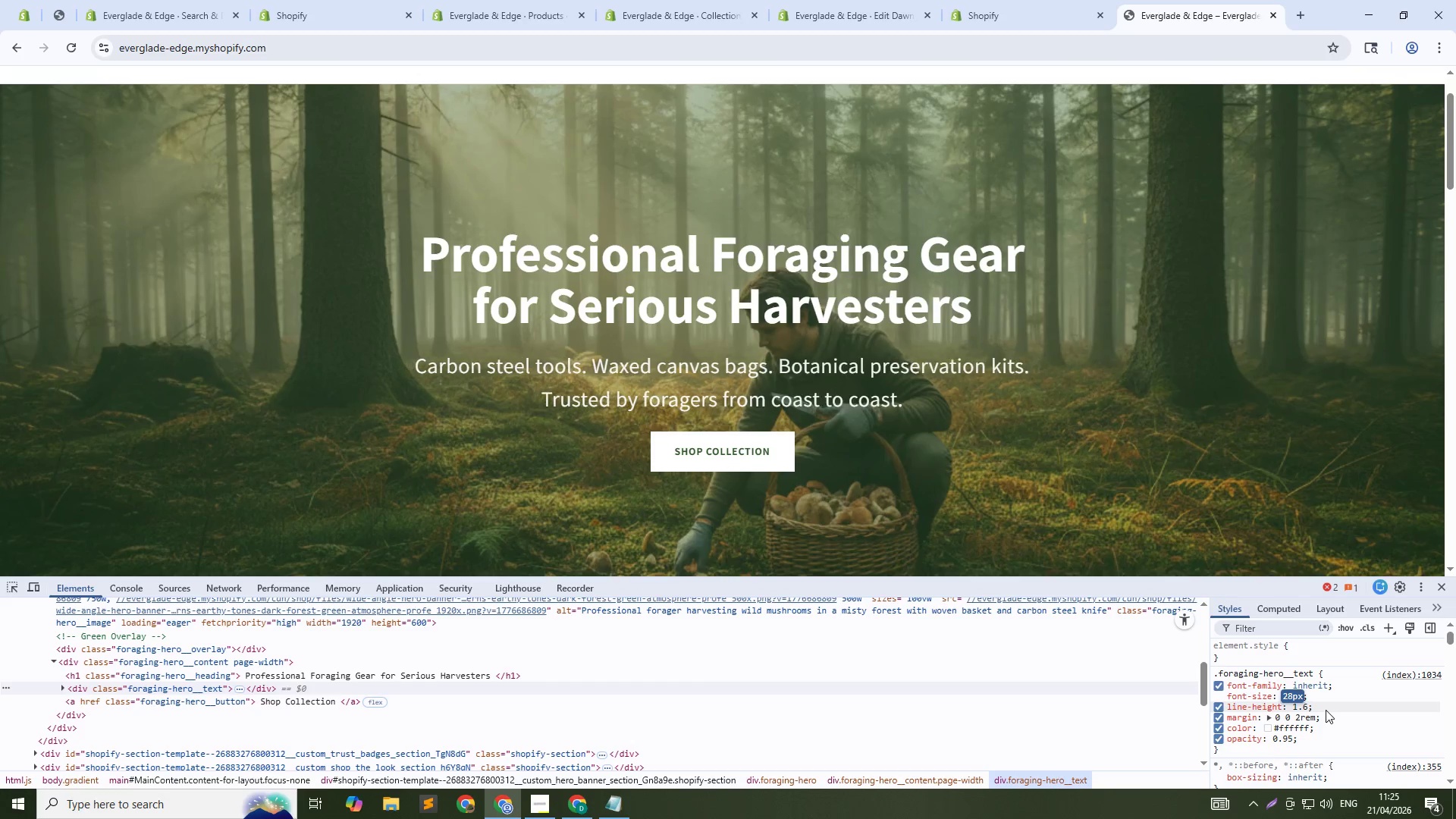 
key(ArrowDown)
 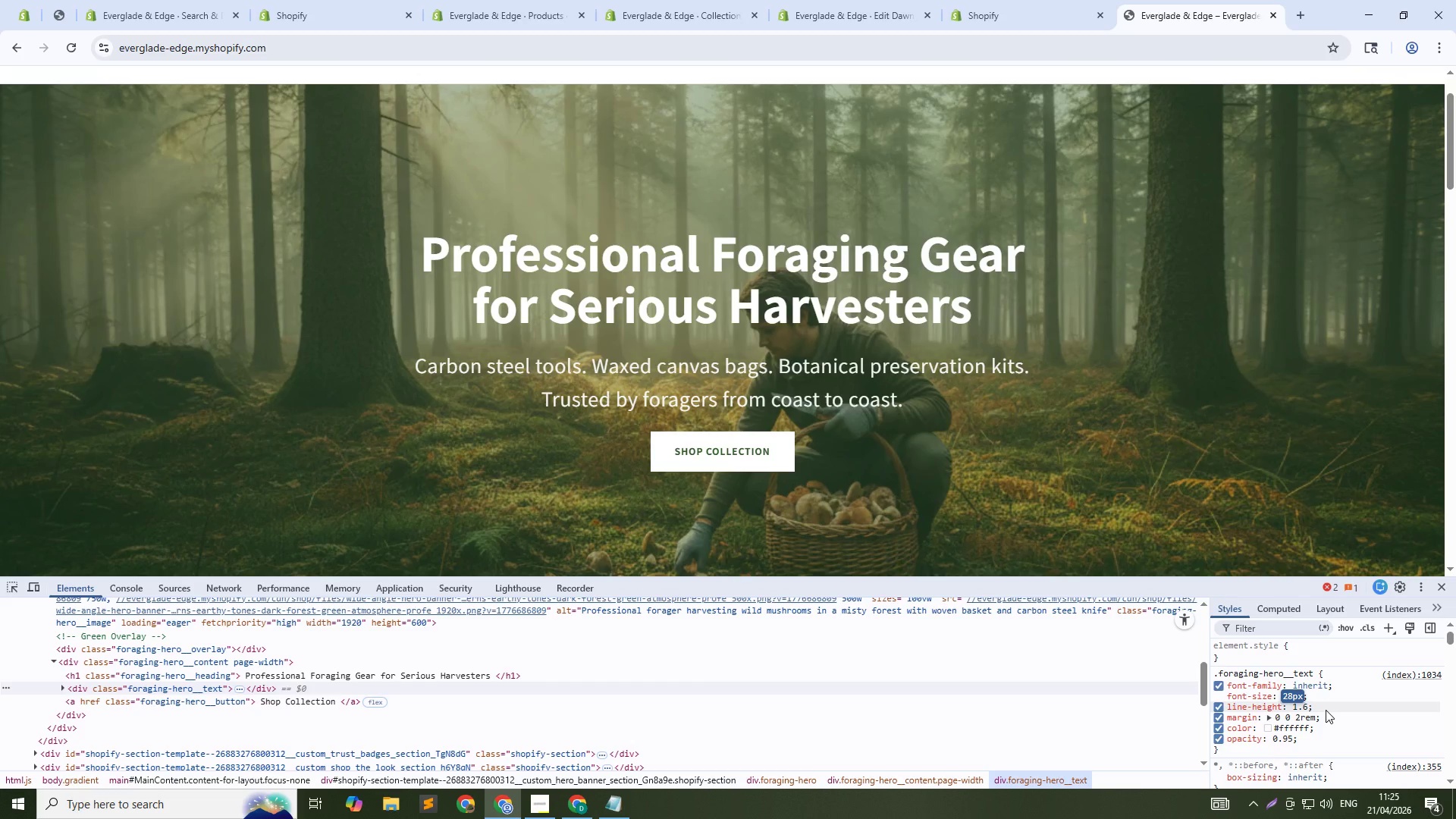 
key(Enter)
 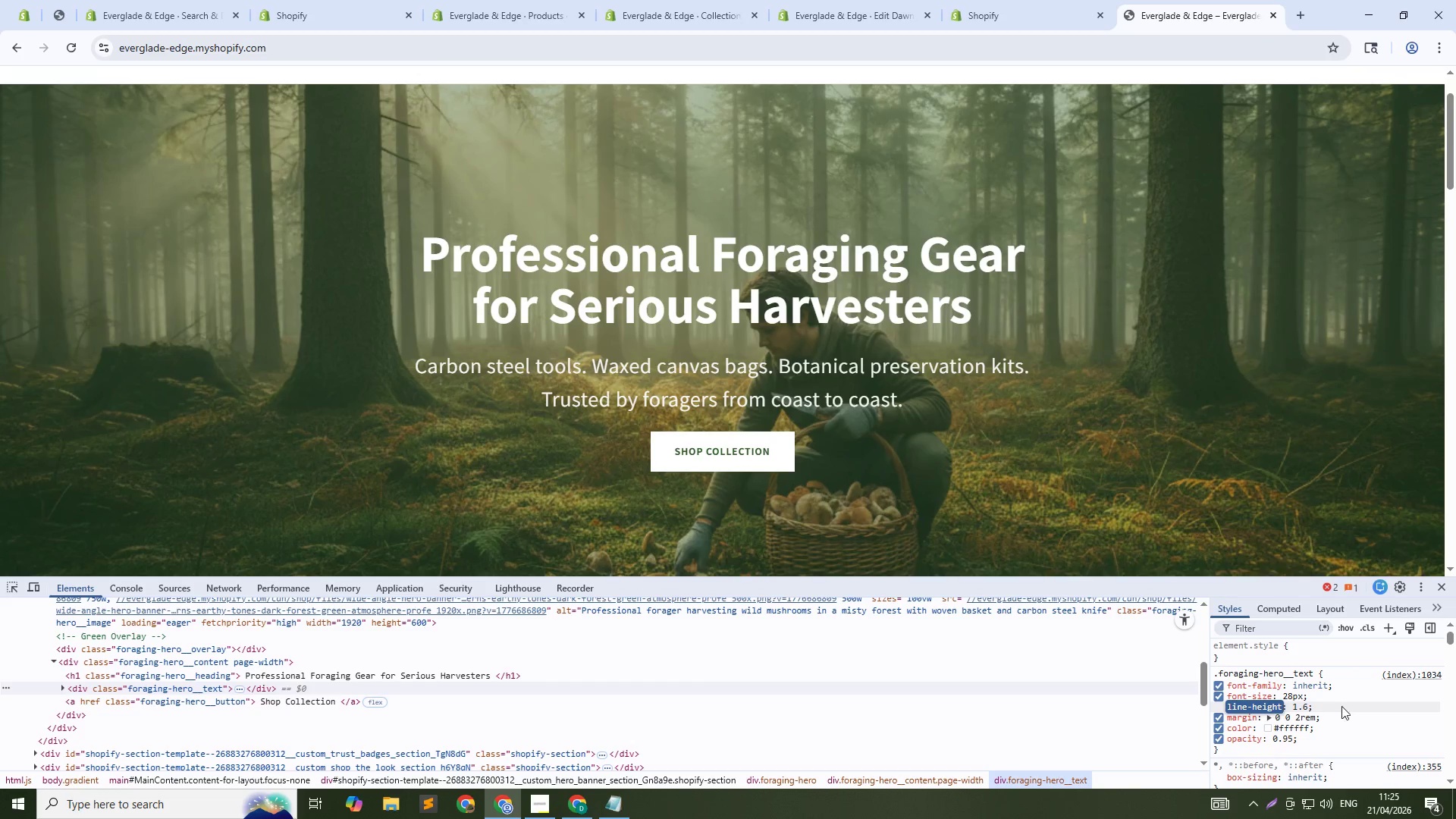 
left_click([1346, 705])
 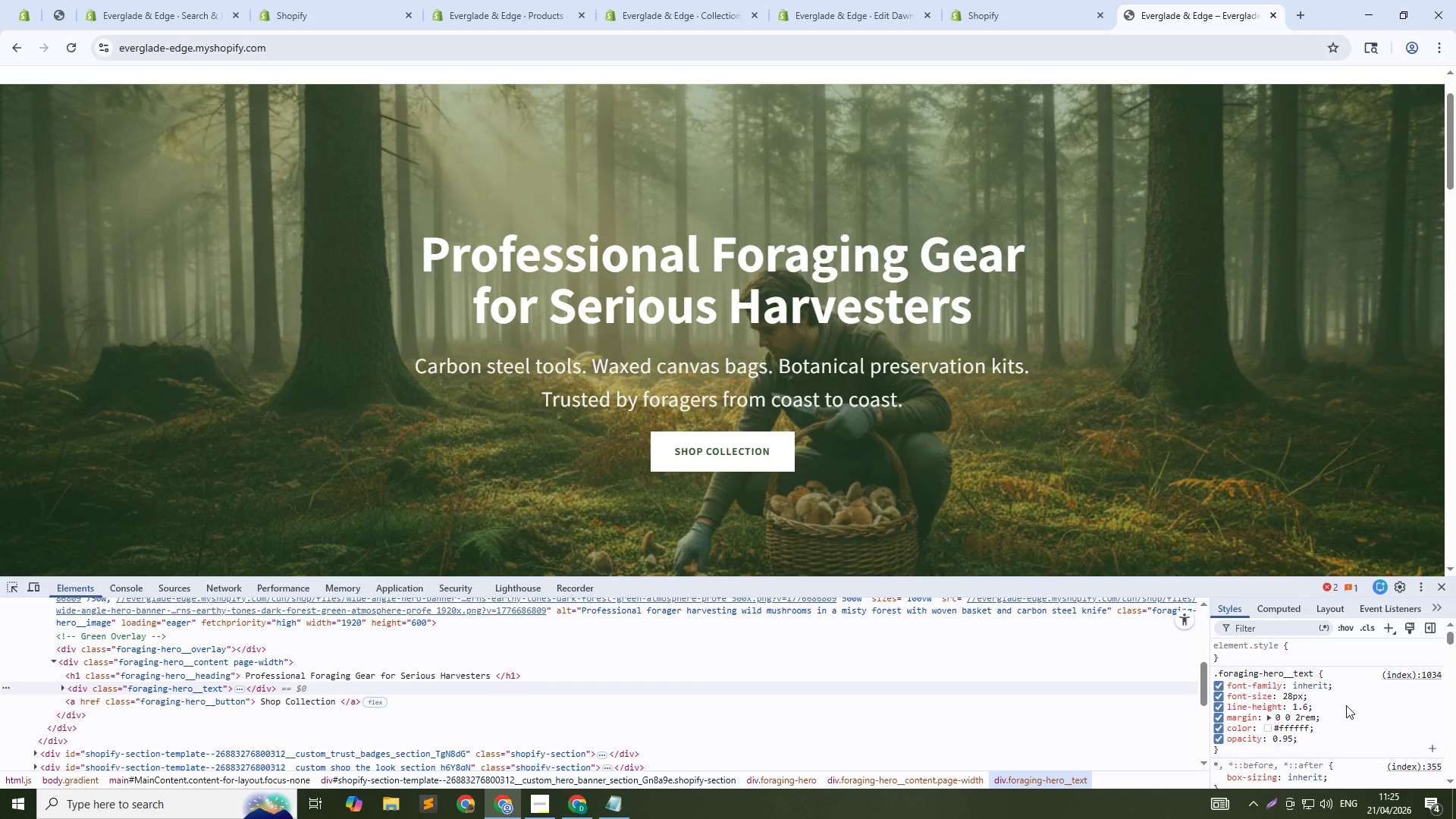 
left_click([1346, 705])
 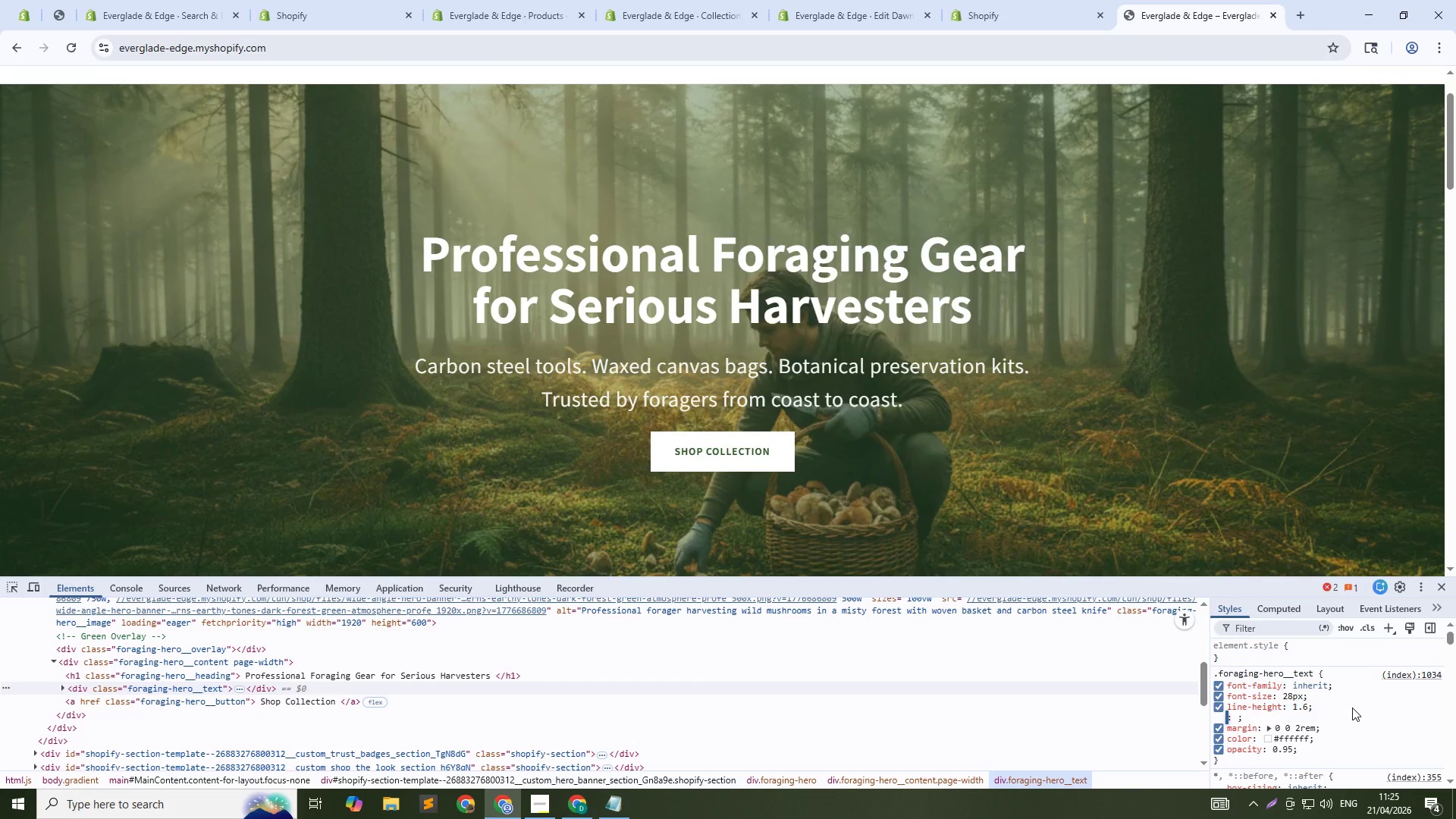 
key(W)
 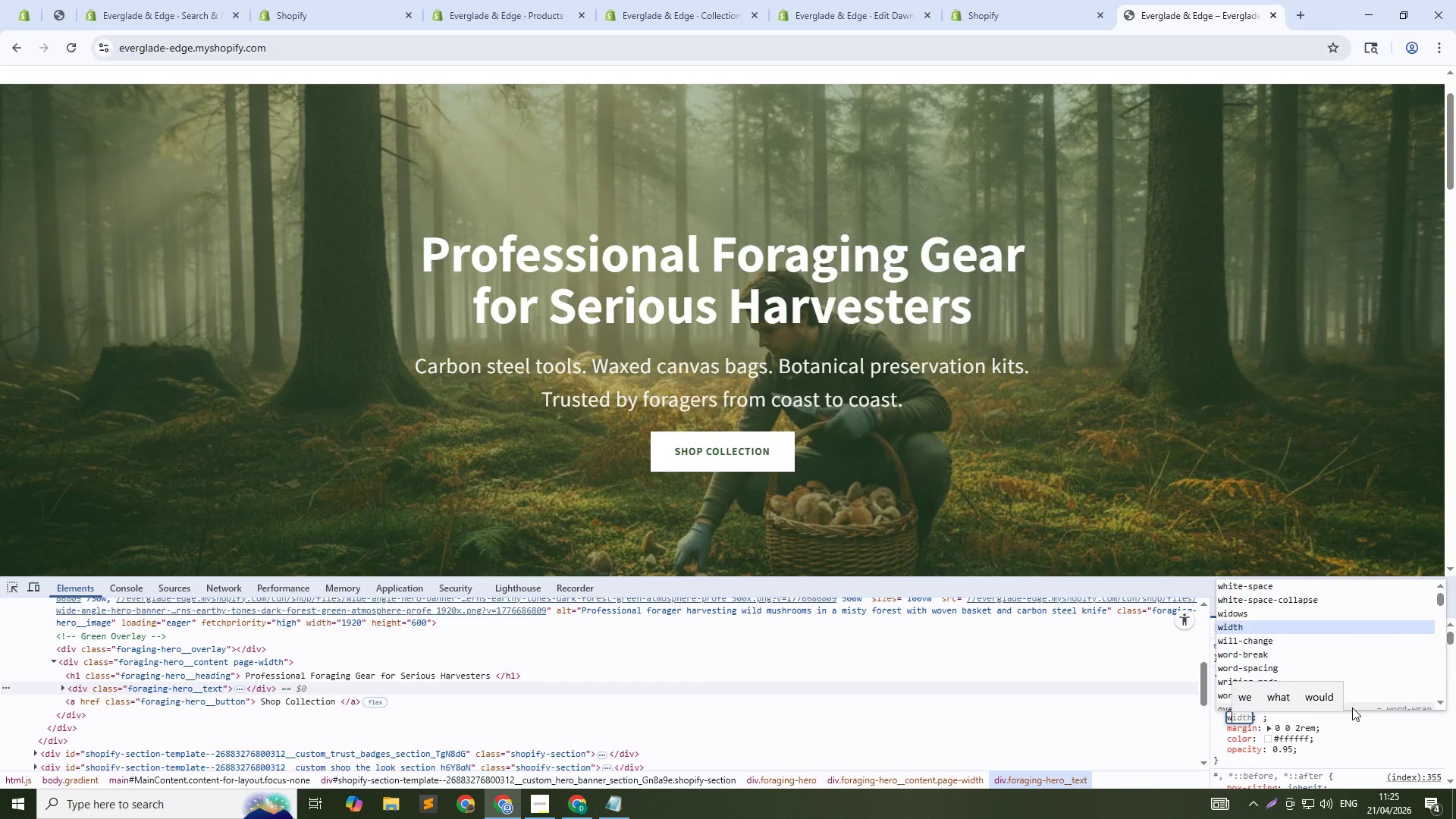 
key(NumpadEnter)
 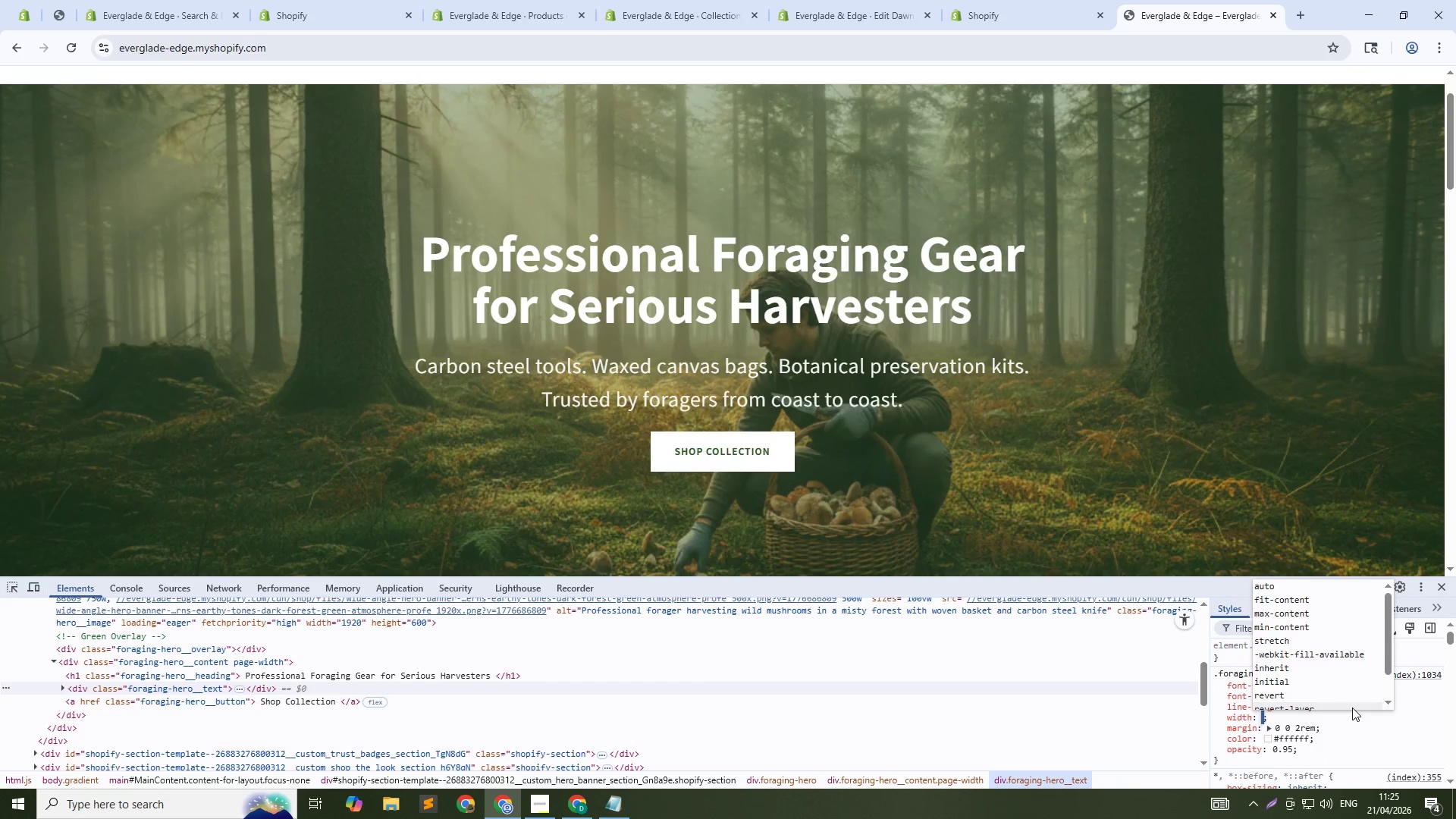 
key(Numpad2)
 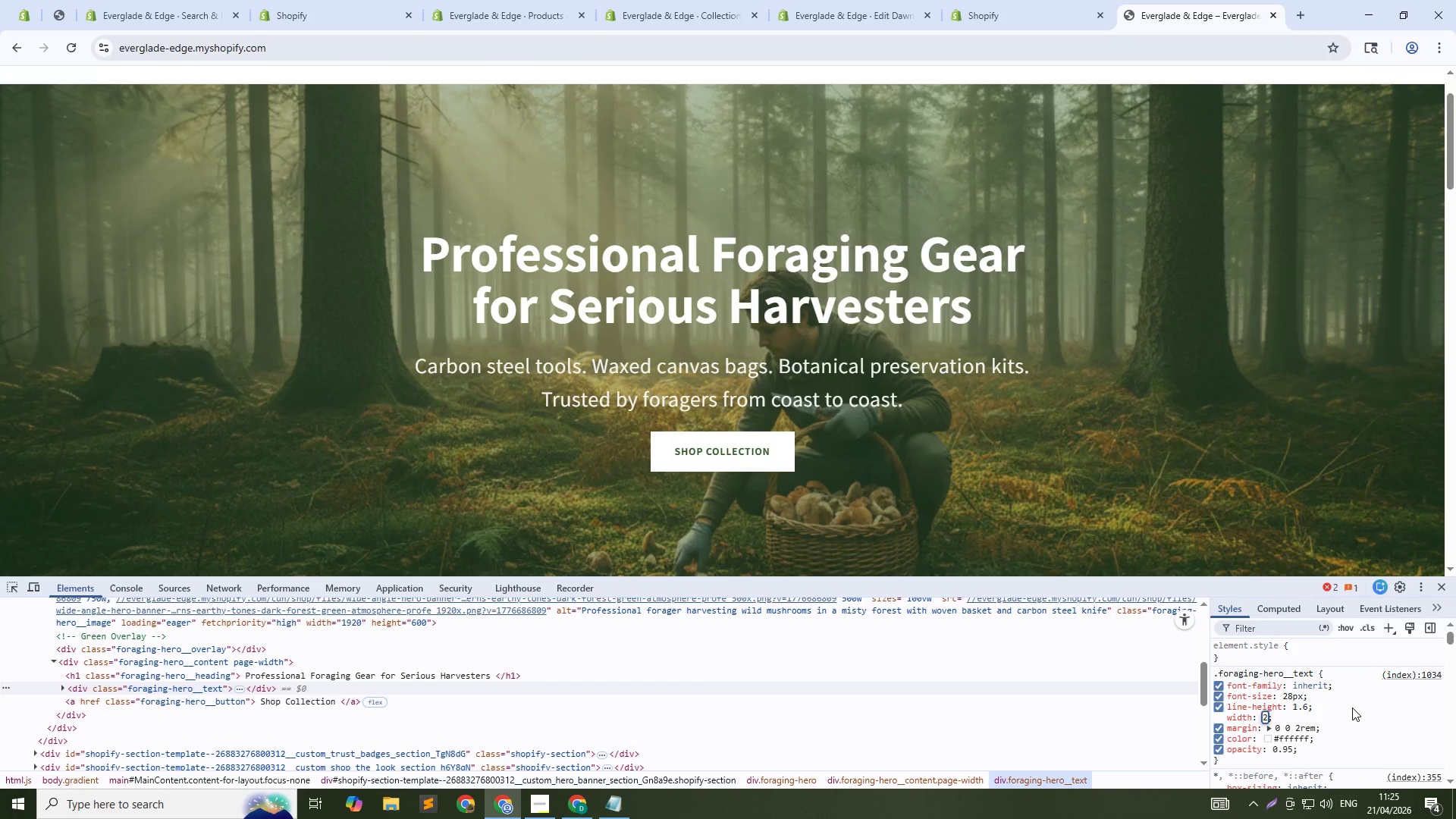 
key(Shift+ShiftLeft)
 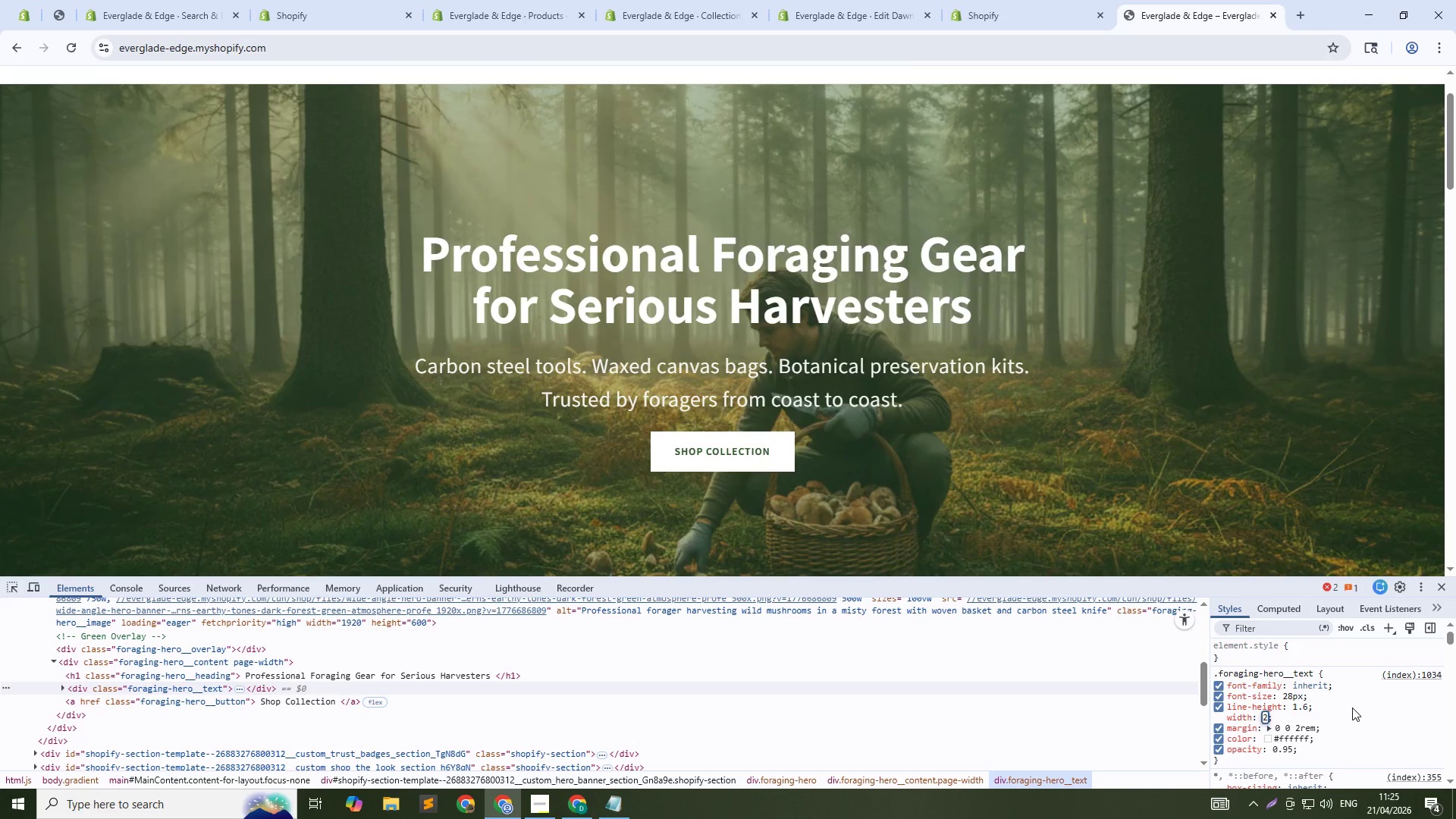 
key(Insert)
 